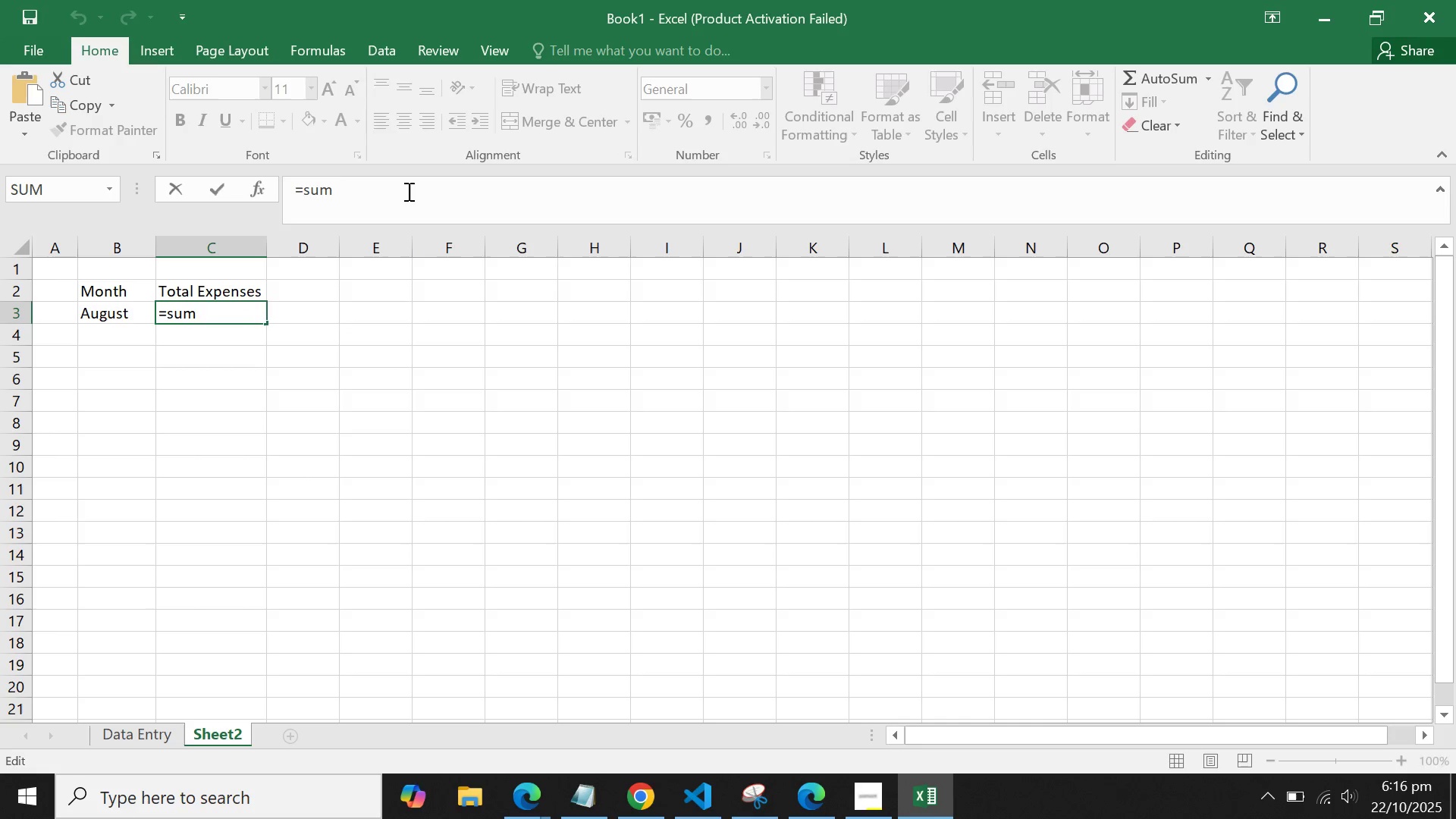 
type(if()
 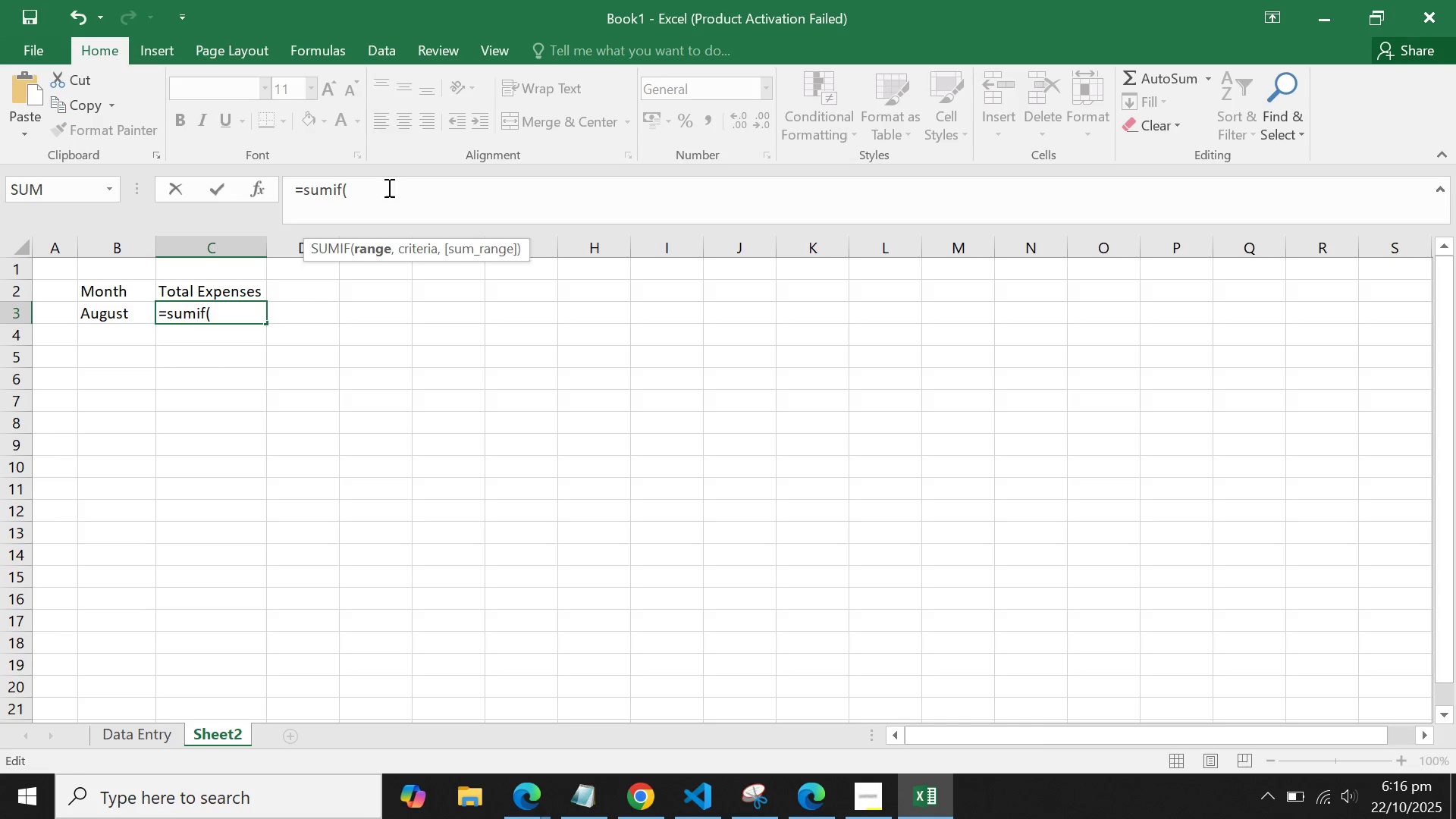 
wait(7.28)
 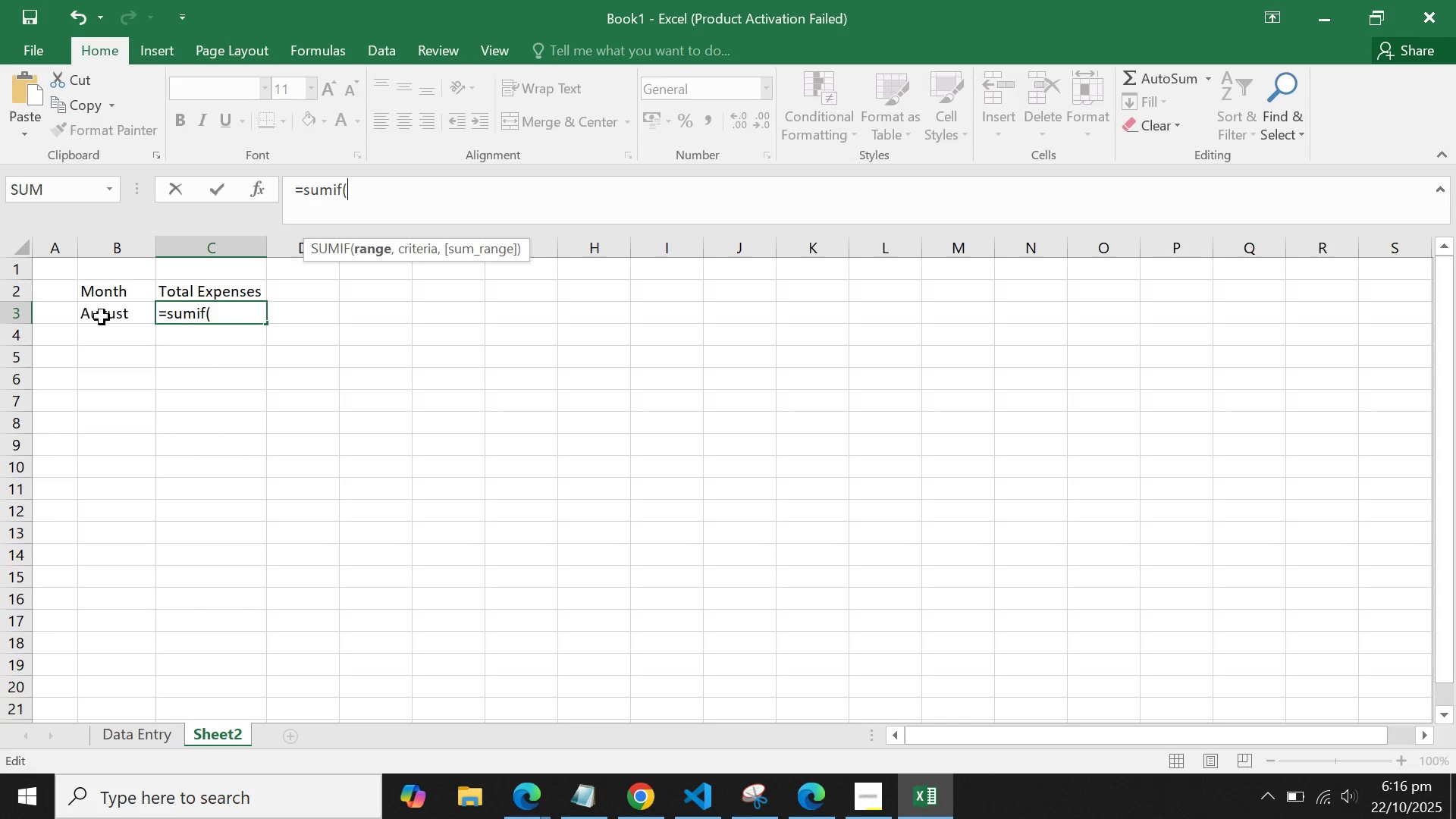 
left_click([145, 739])
 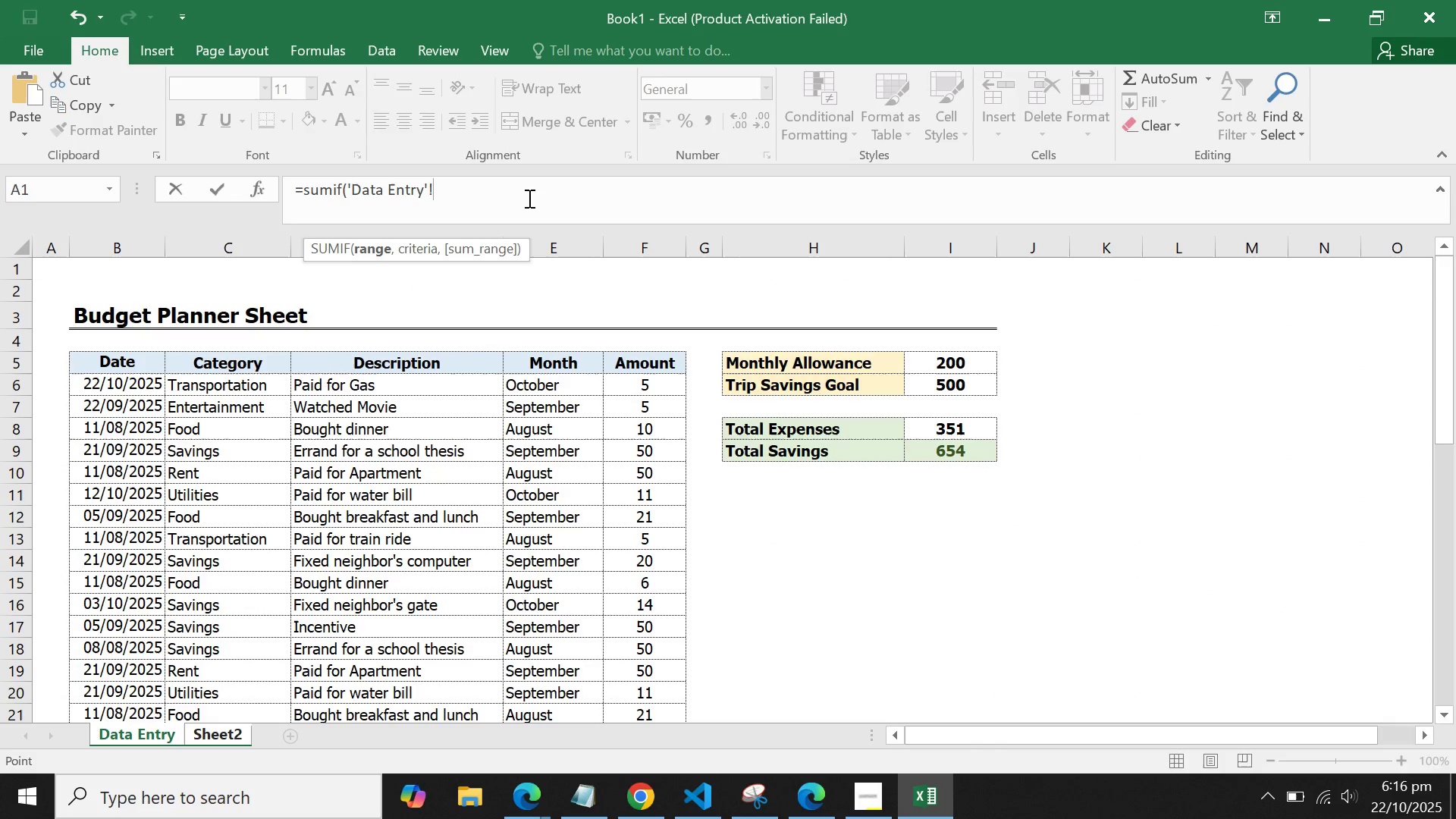 
type(EL)
key(Backspace)
type(:D)
key(Backspace)
type(F)
key(Backspace)
type(S)
key(Backspace)
type(R)
key(Backspace)
type(E,)
 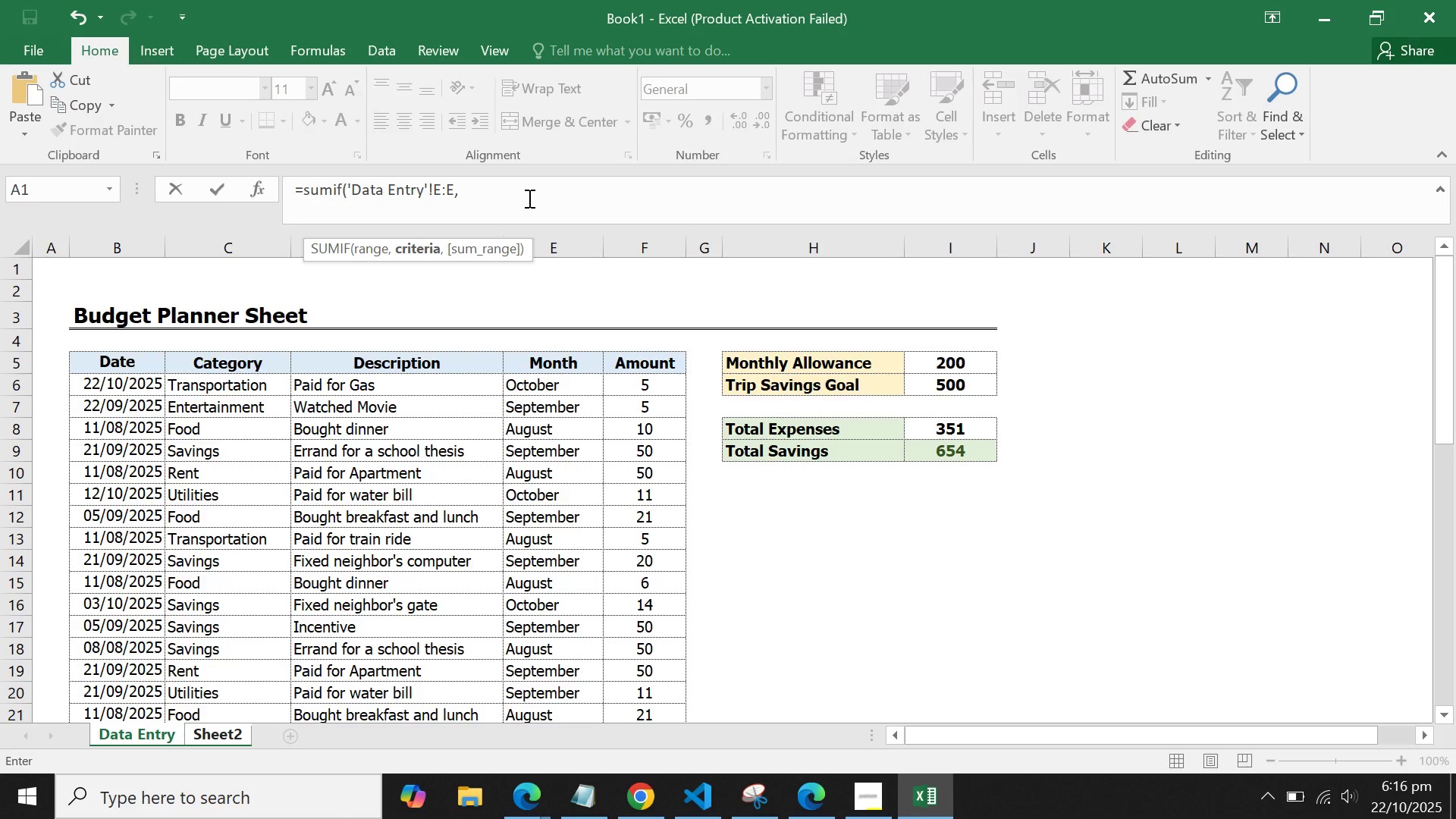 
wait(5.93)
 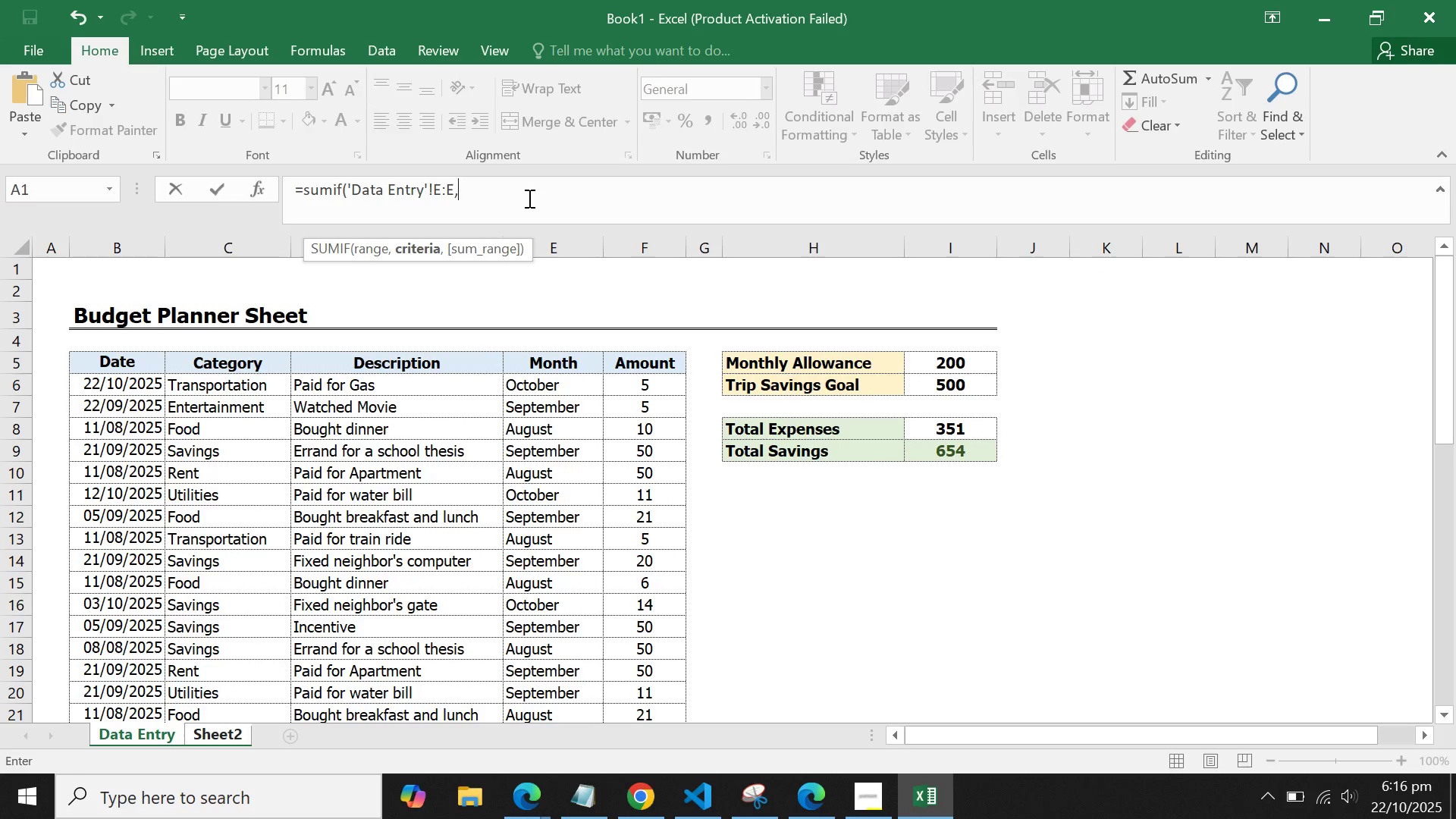 
type(n)
key(Backspace)
type(b3,)
 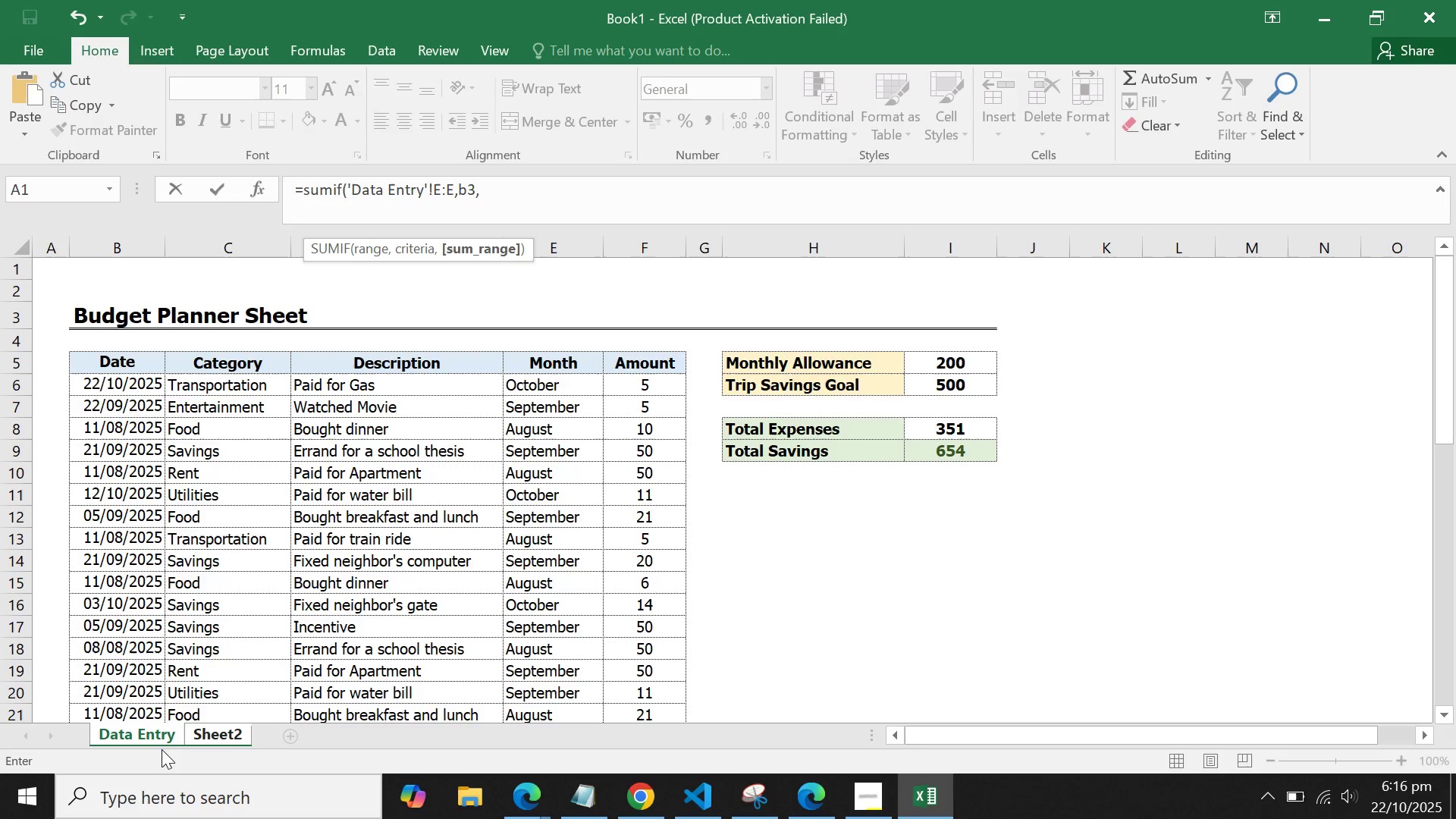 
hold_key(key=ShiftLeft, duration=0.44)
 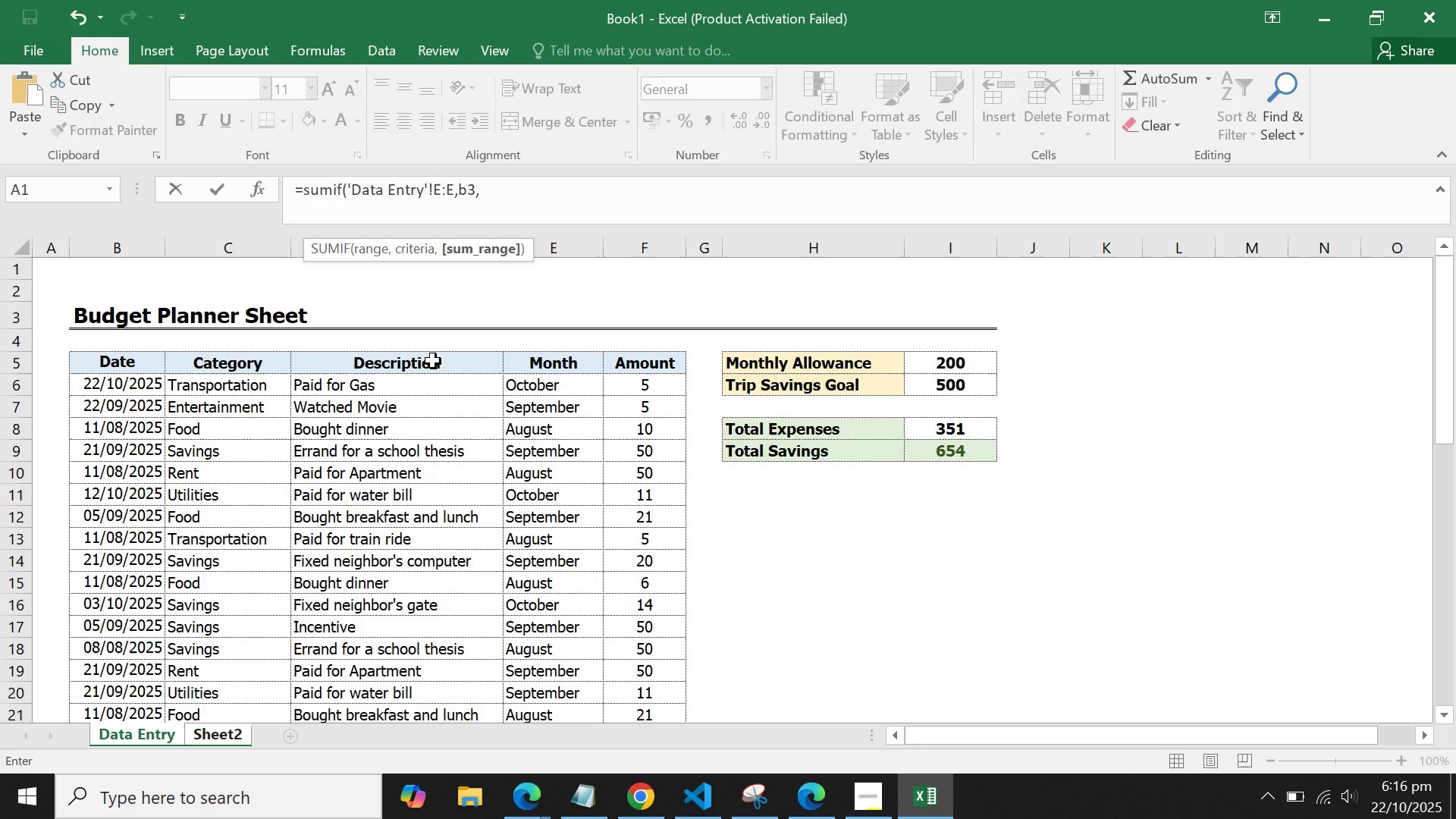 
key(Backspace)
 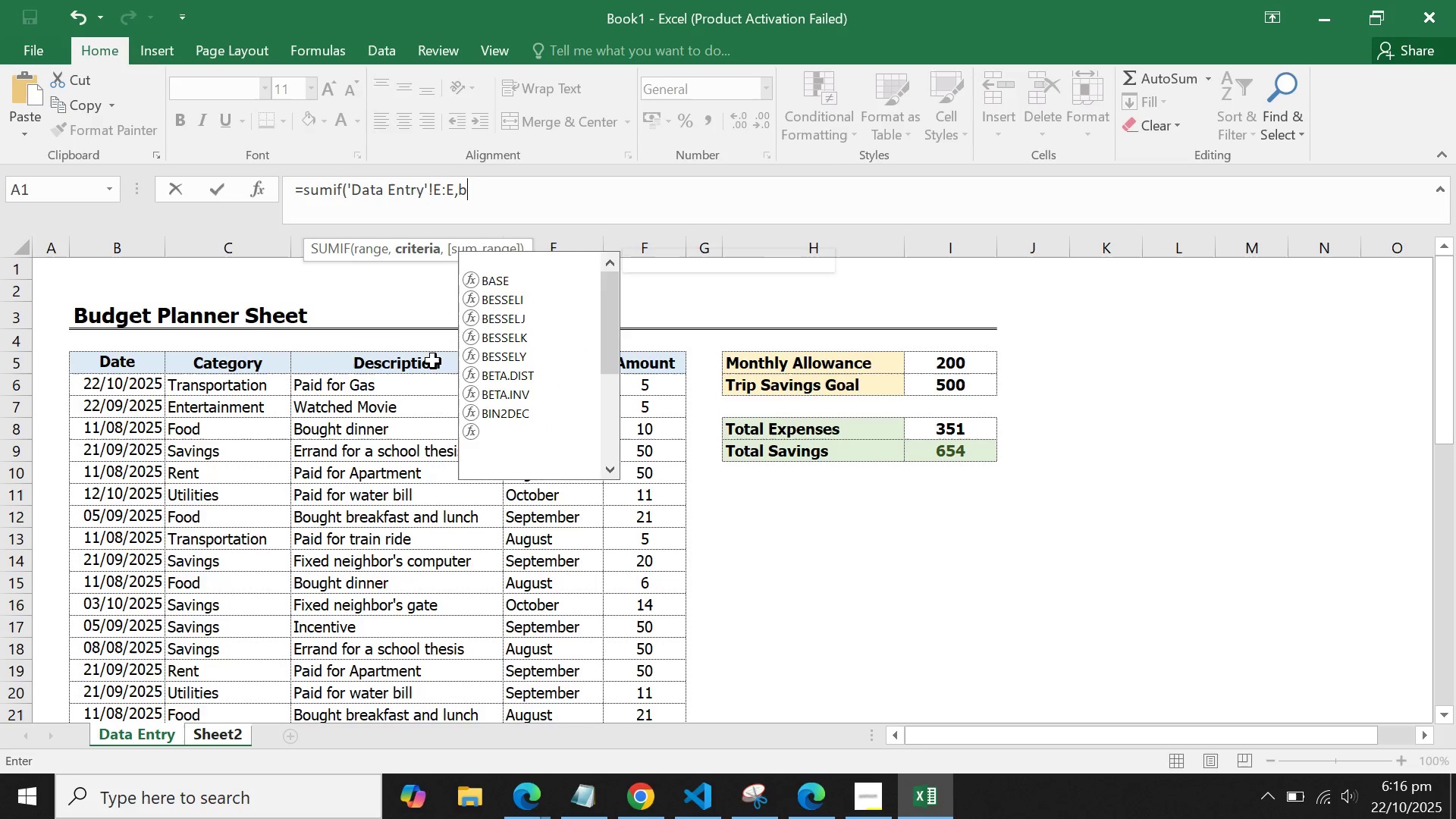 
key(Backspace)
 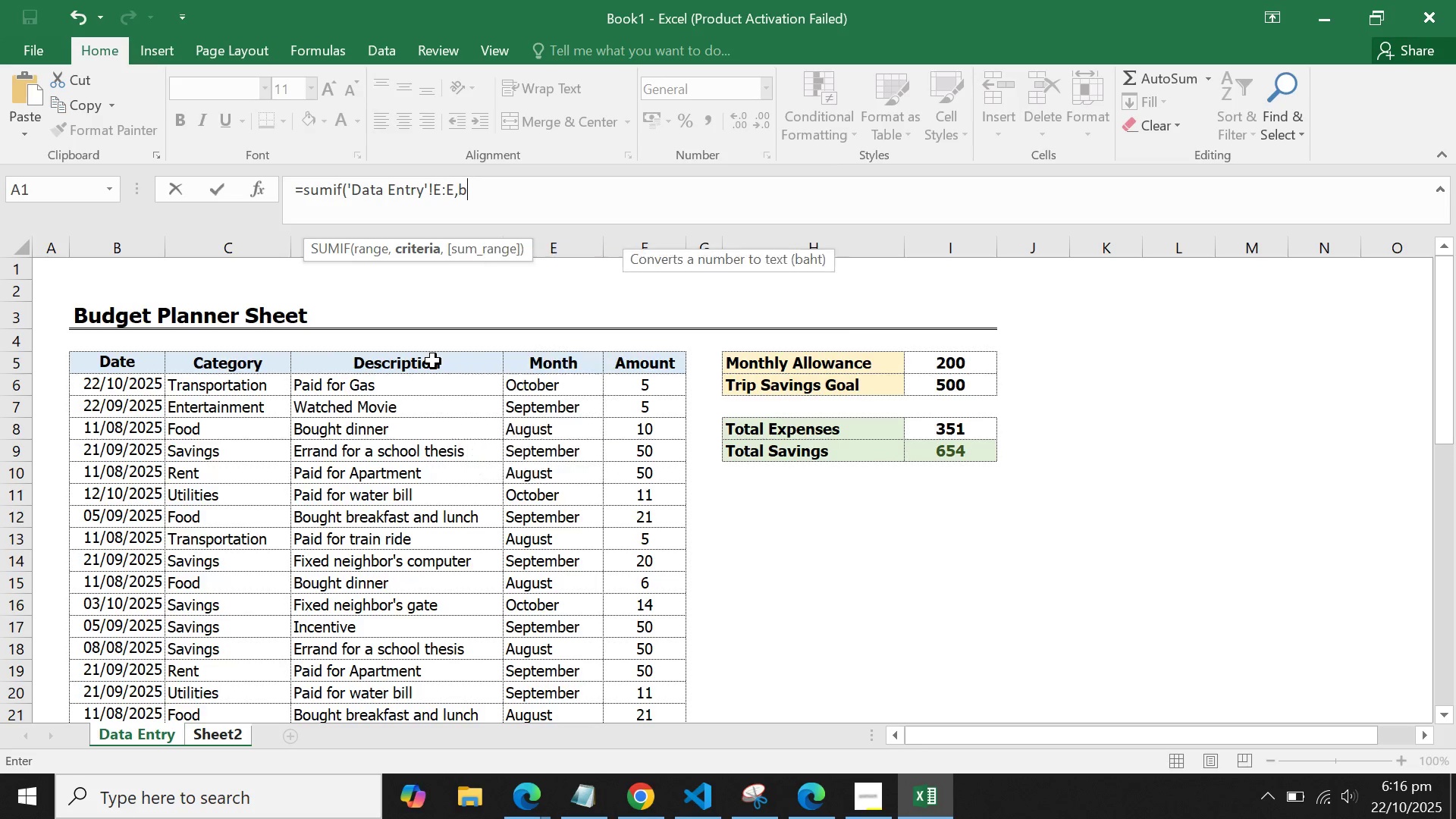 
key(Backspace)
 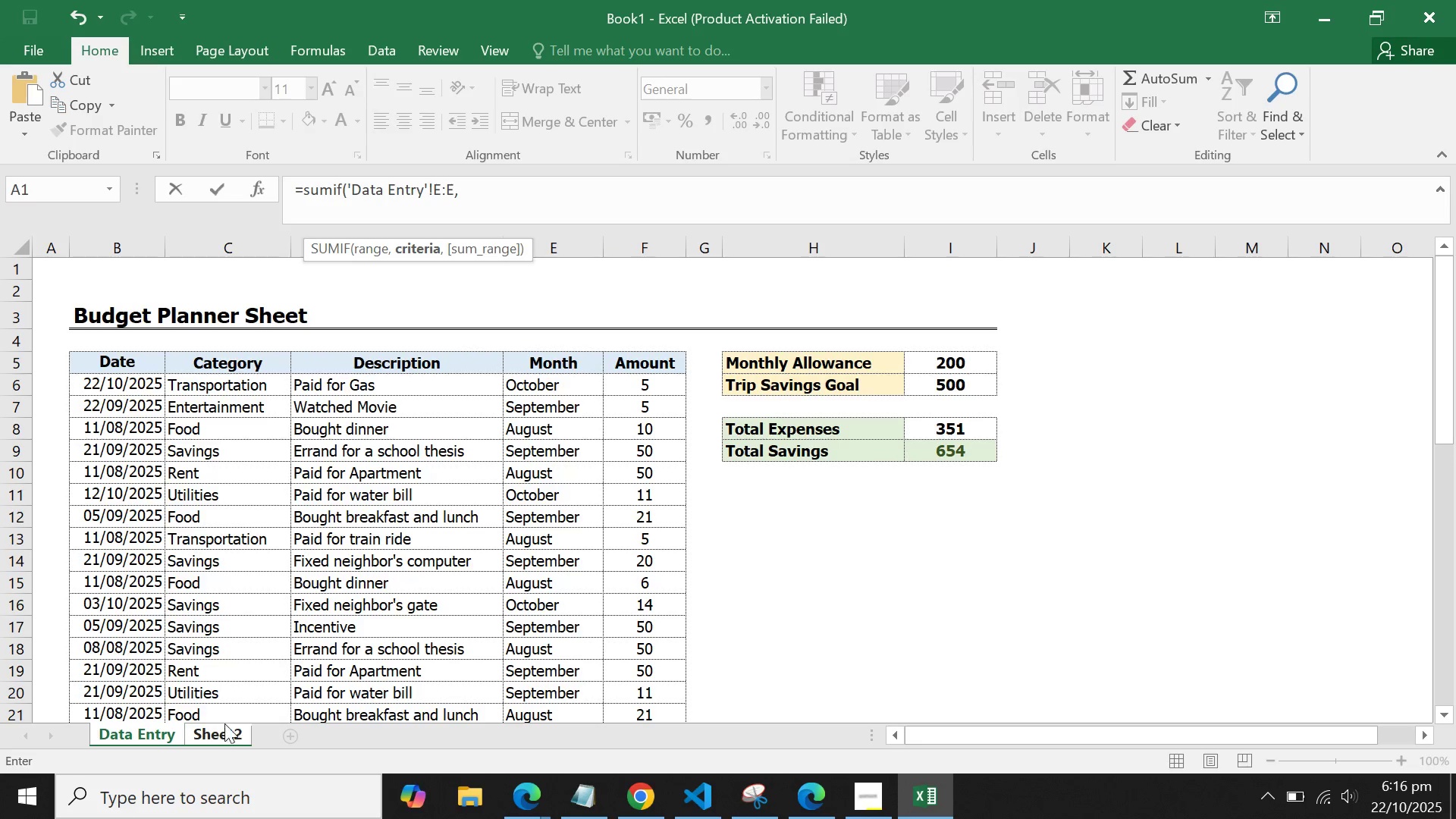 
left_click([218, 732])
 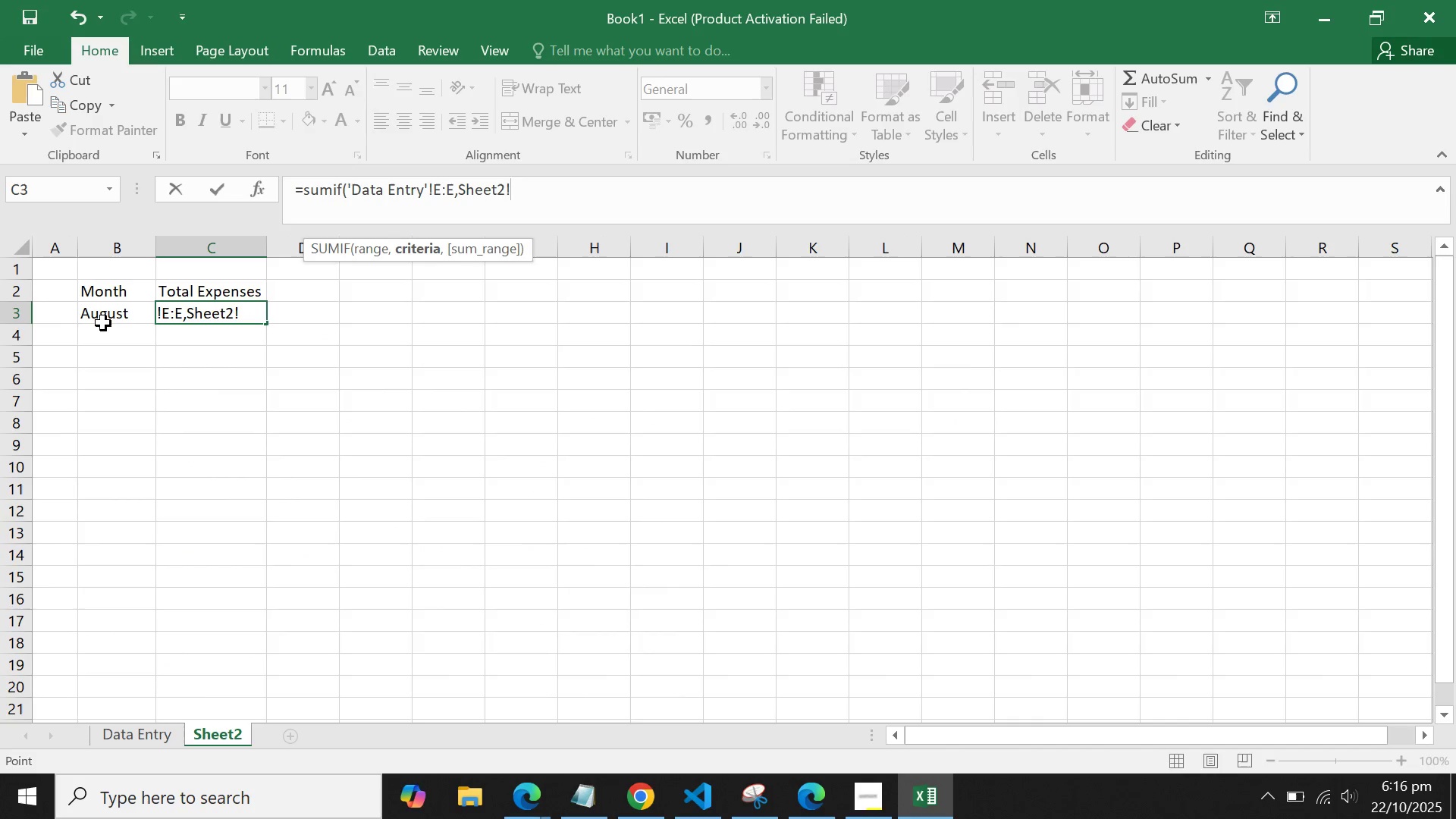 
left_click([105, 315])
 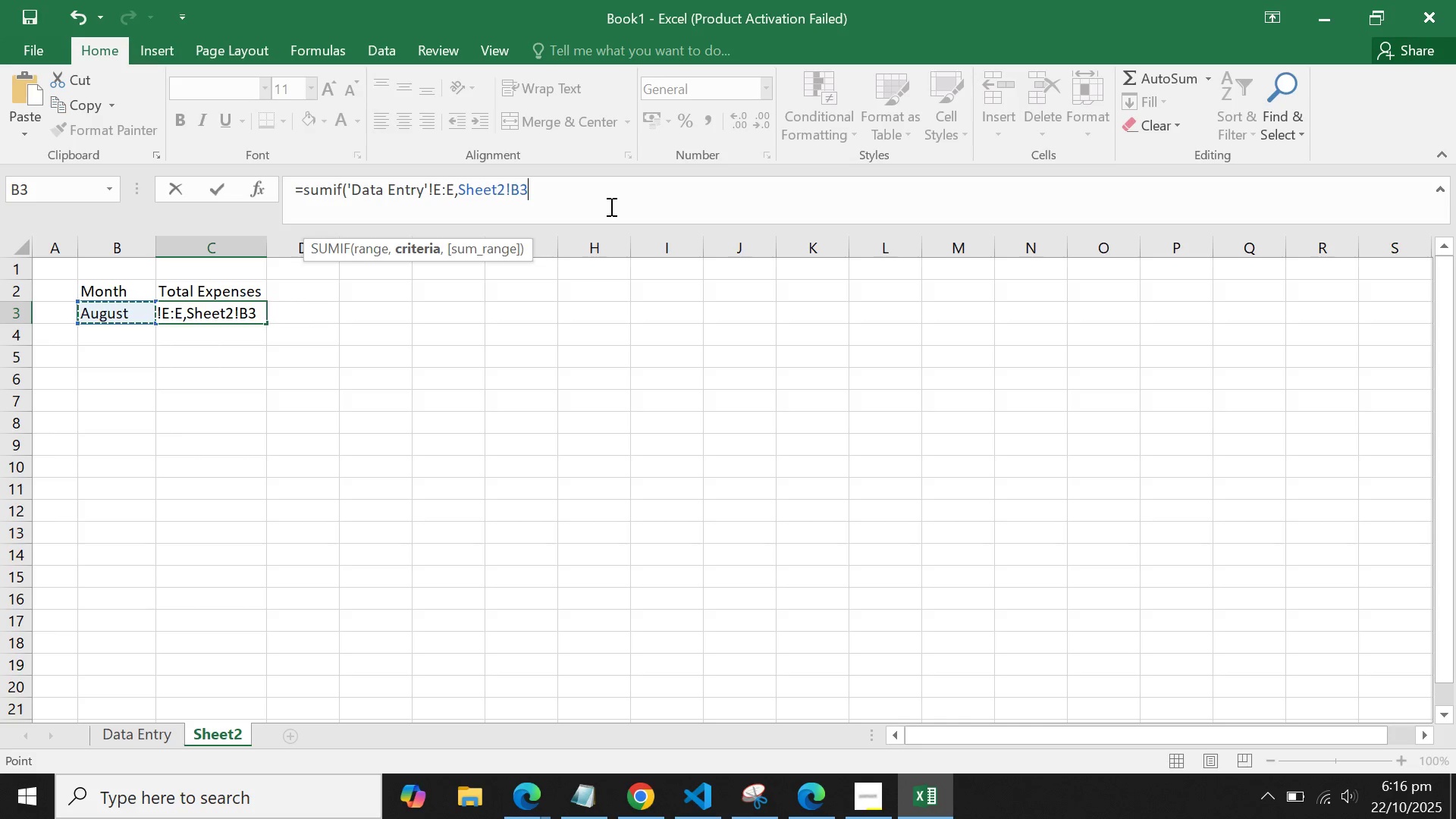 
left_click([610, 206])
 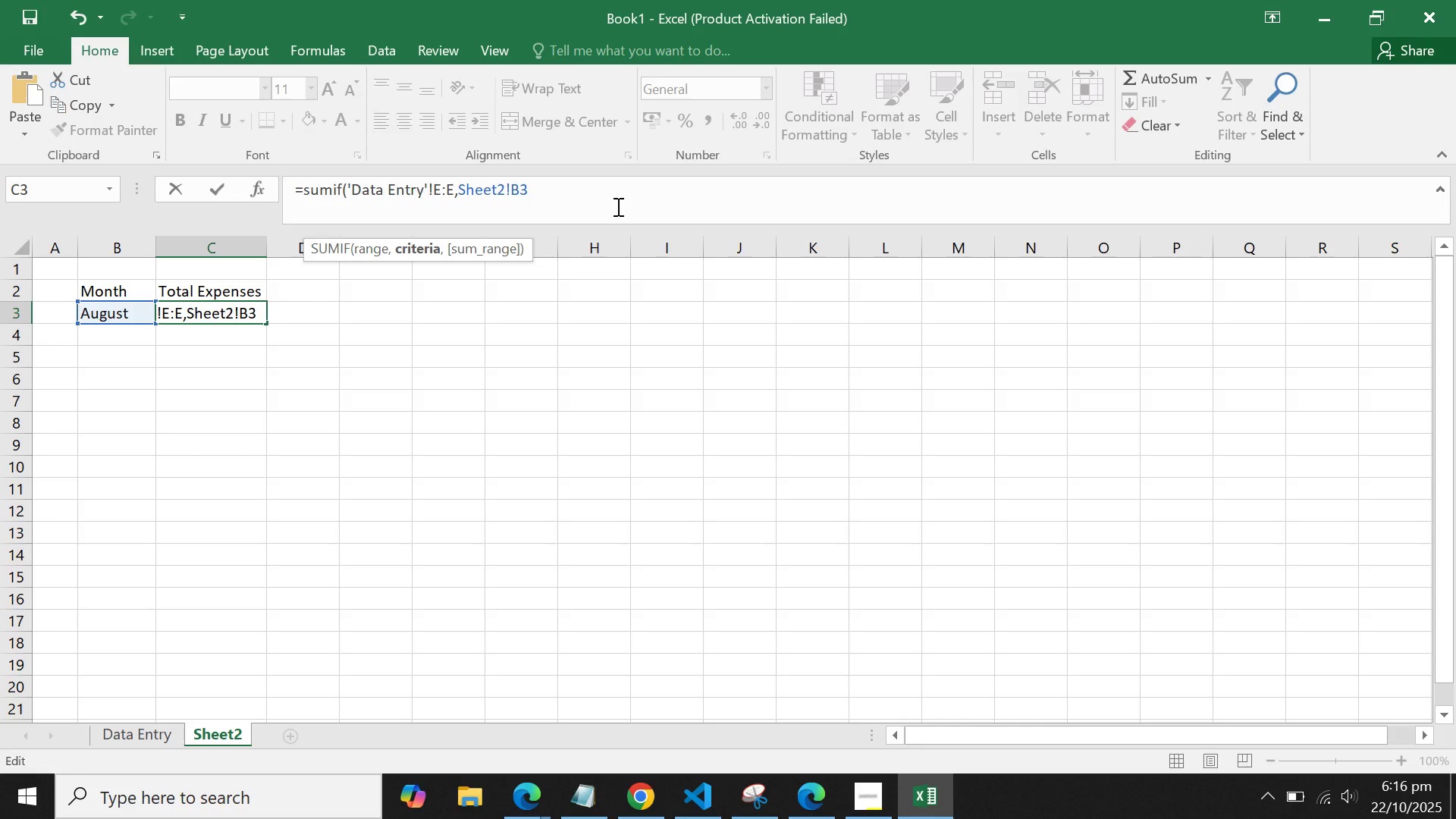 
key(Comma)
 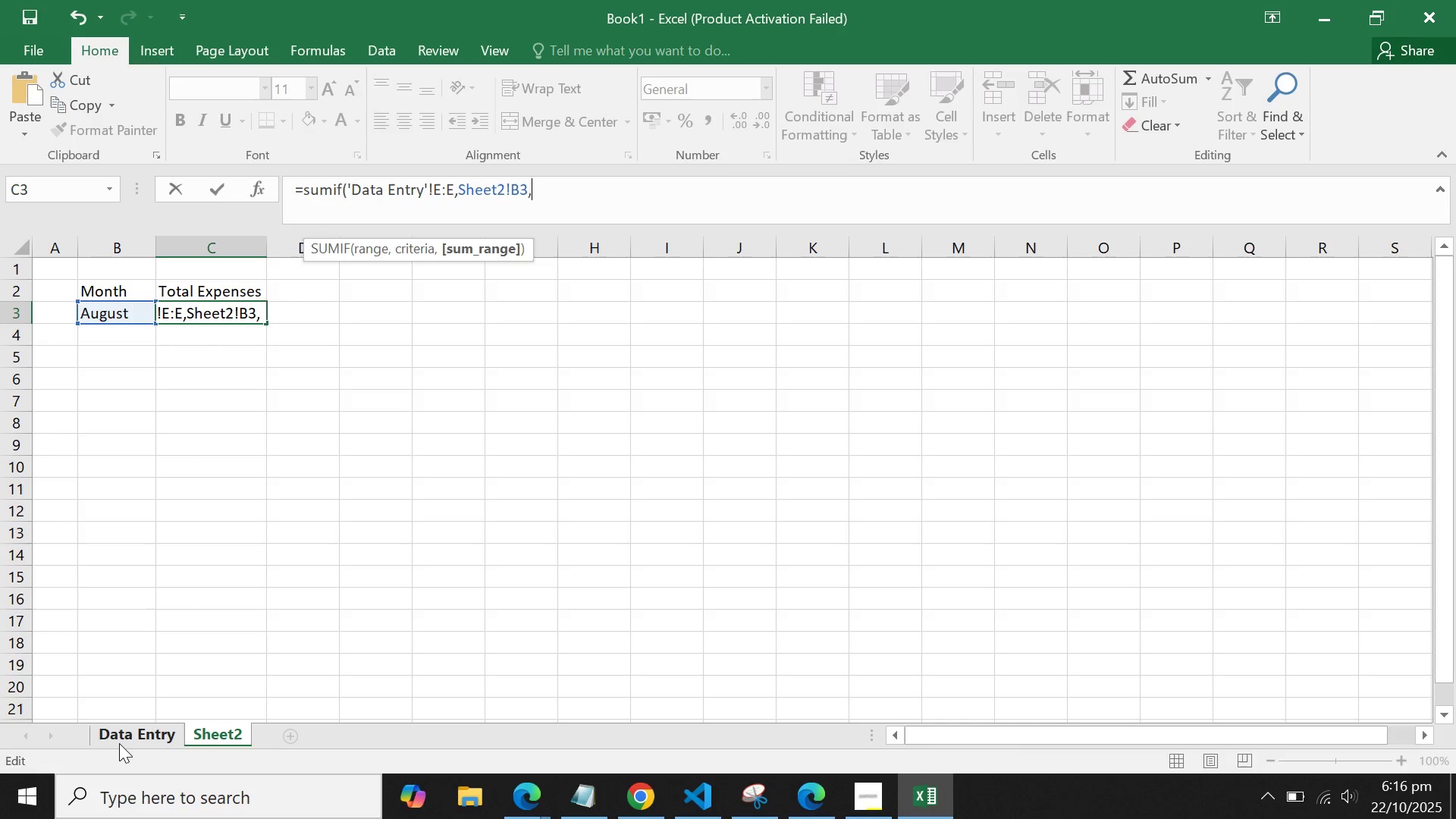 
left_click([119, 743])
 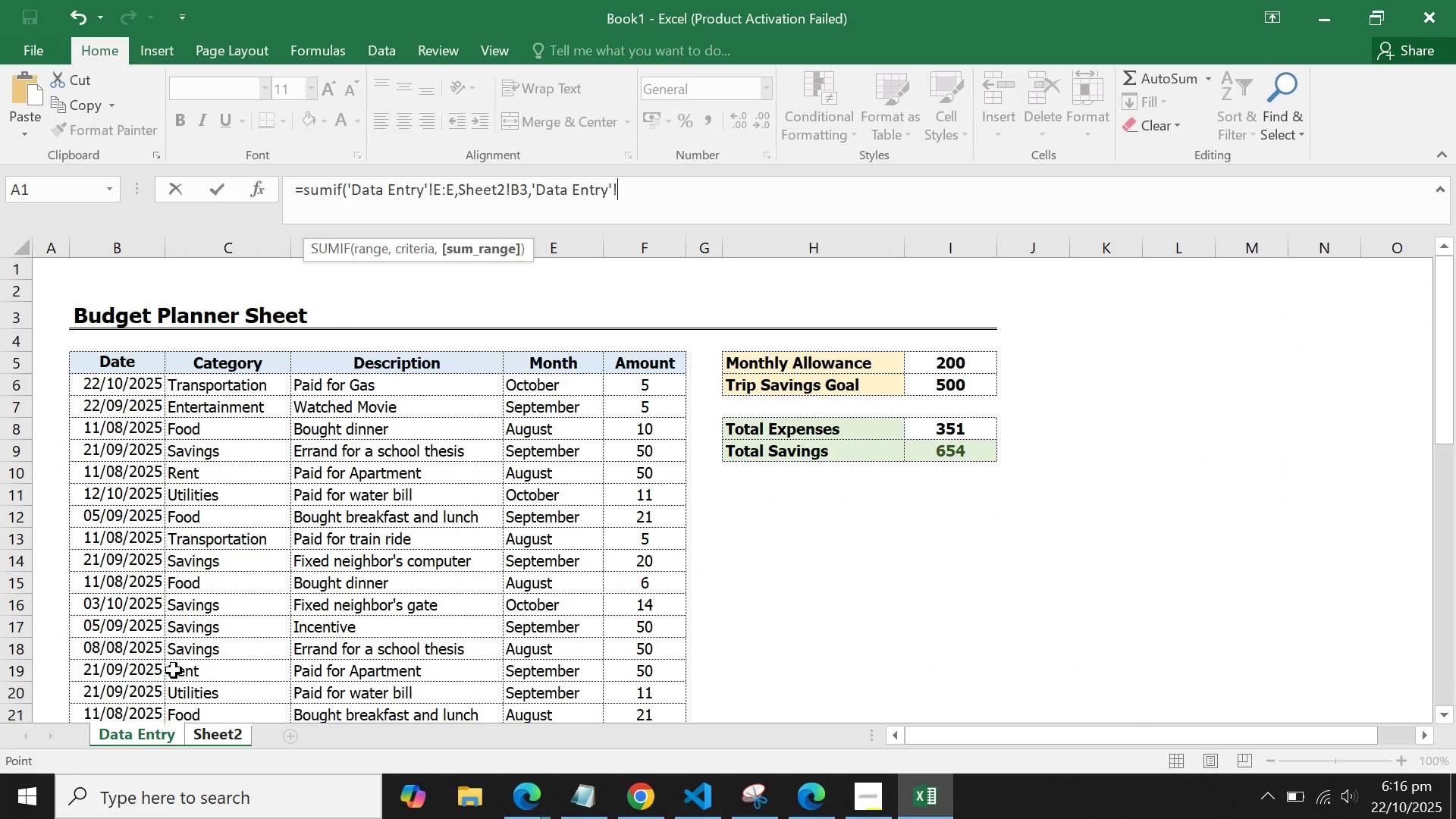 
type(FL)
key(Backspace)
type(:D)
key(Backspace)
type(F_)
key(Backspace)
type())
 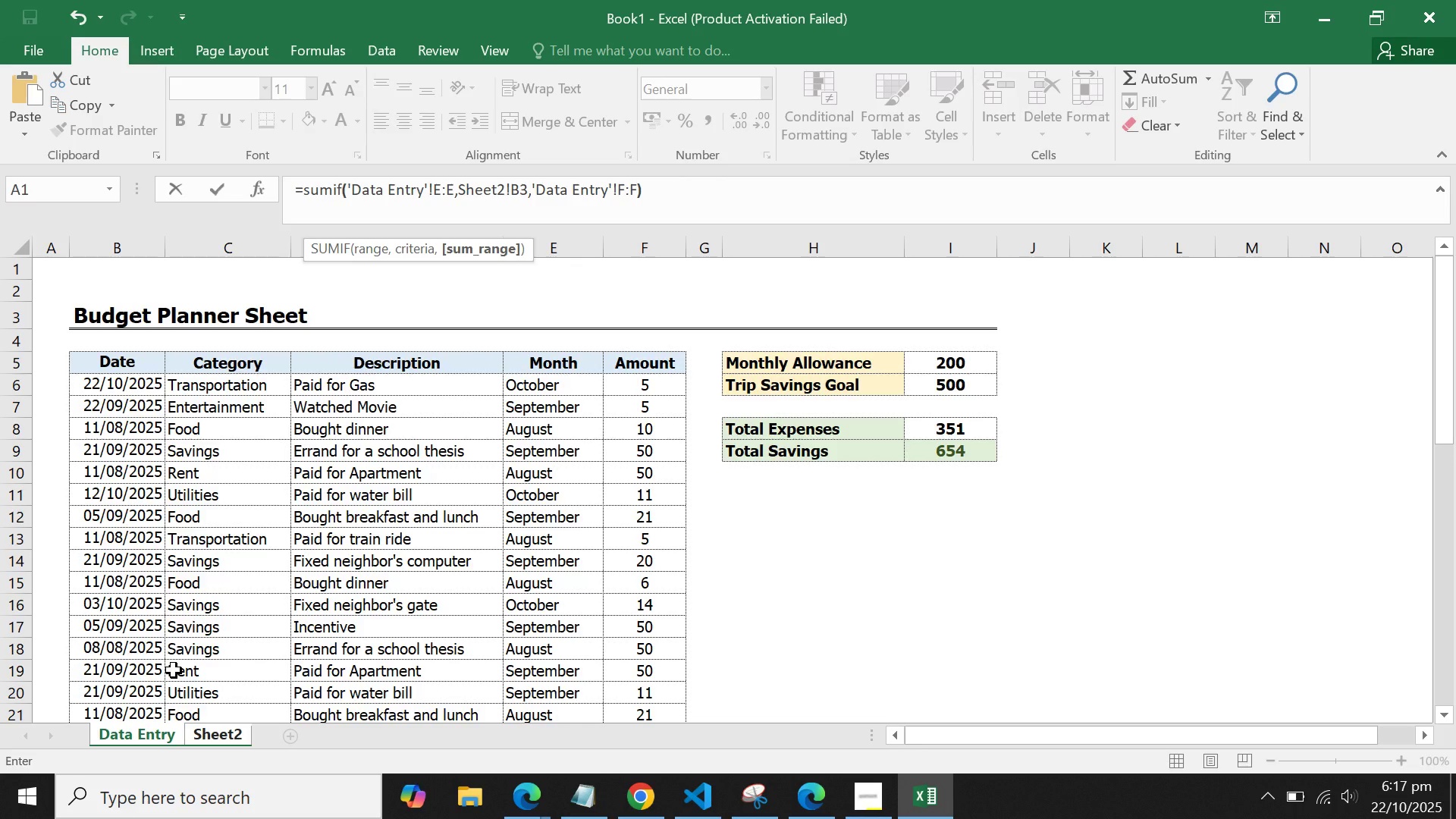 
key(Enter)
 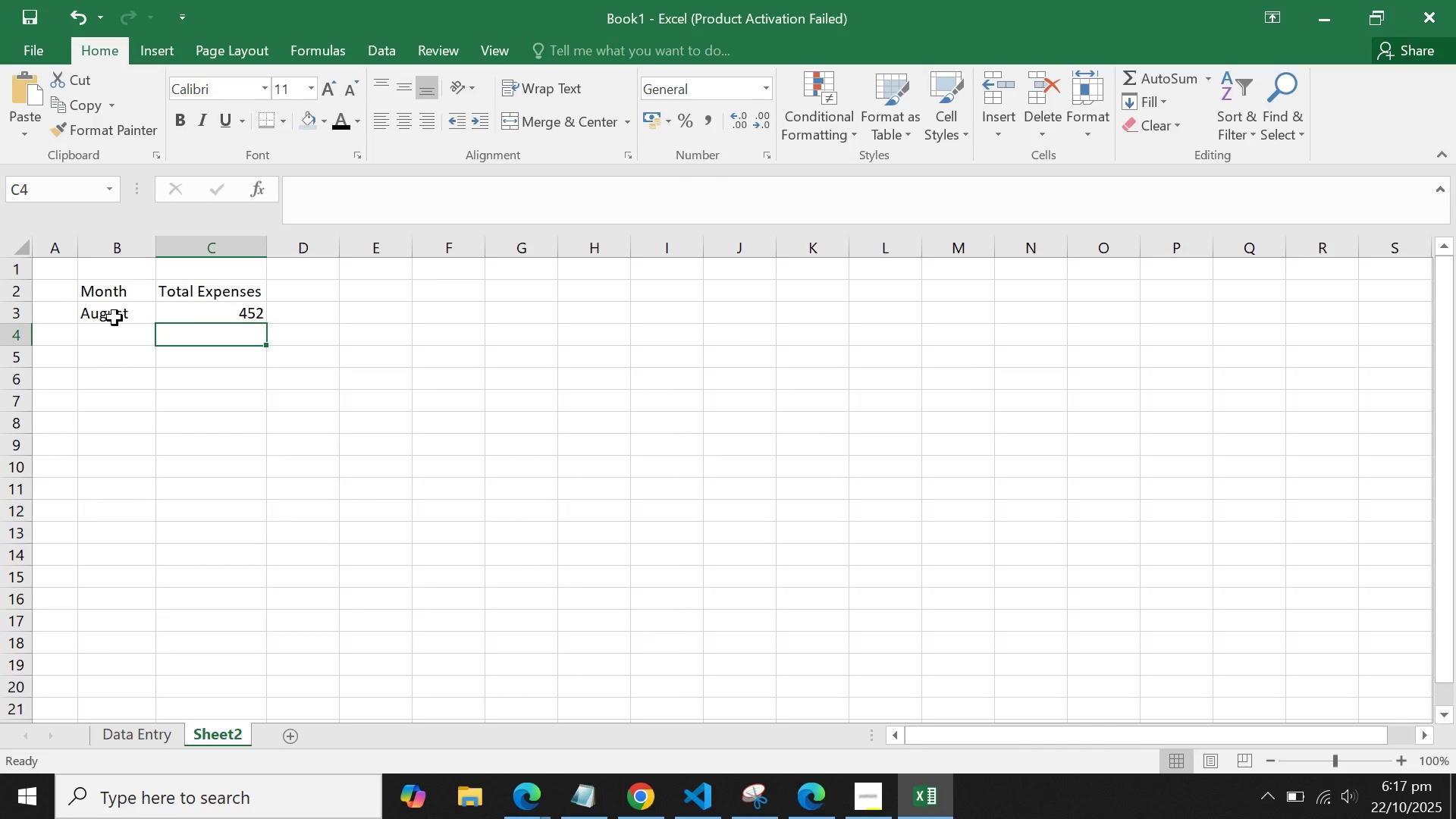 
double_click([197, 312])
 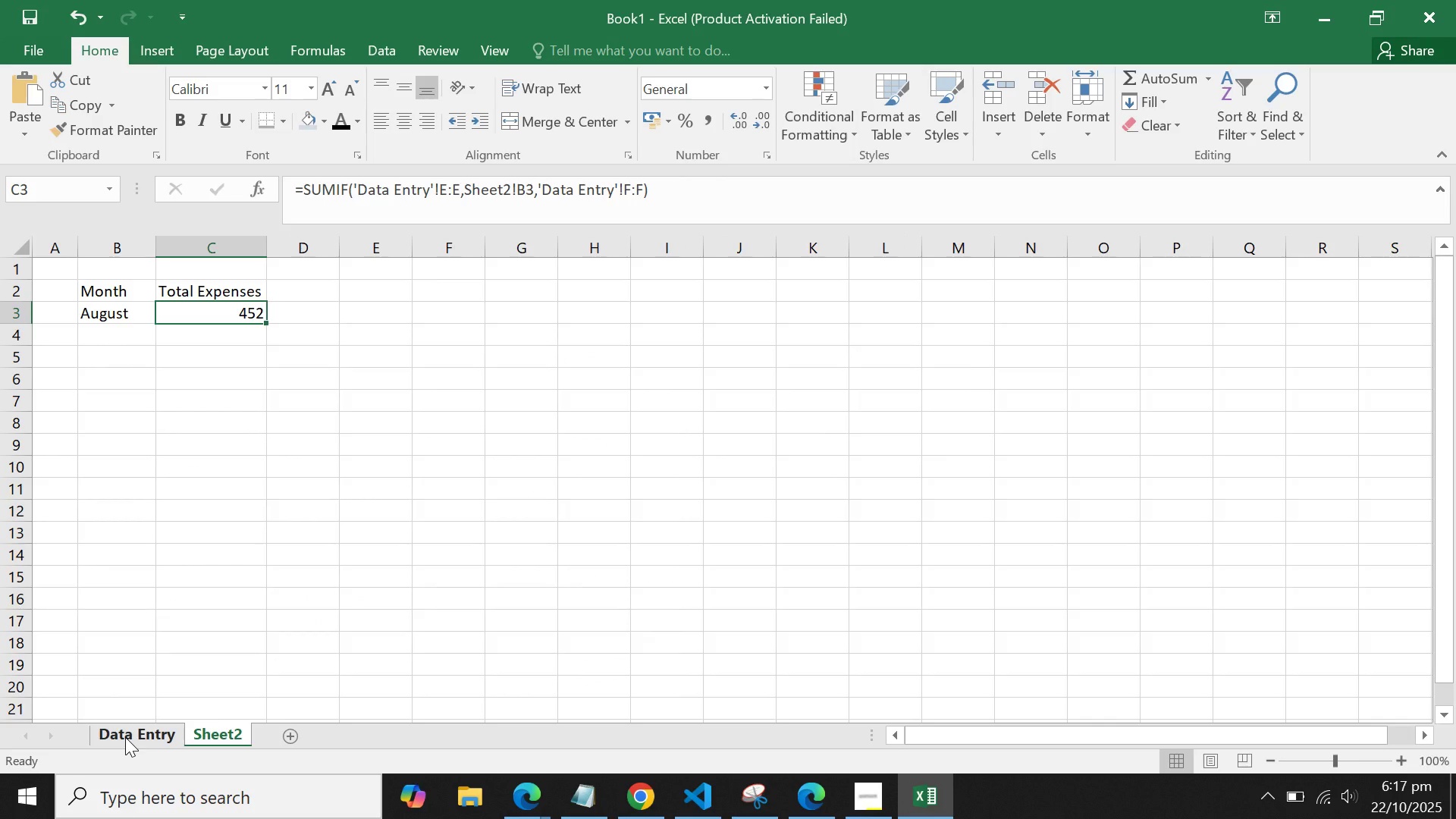 
wait(8.75)
 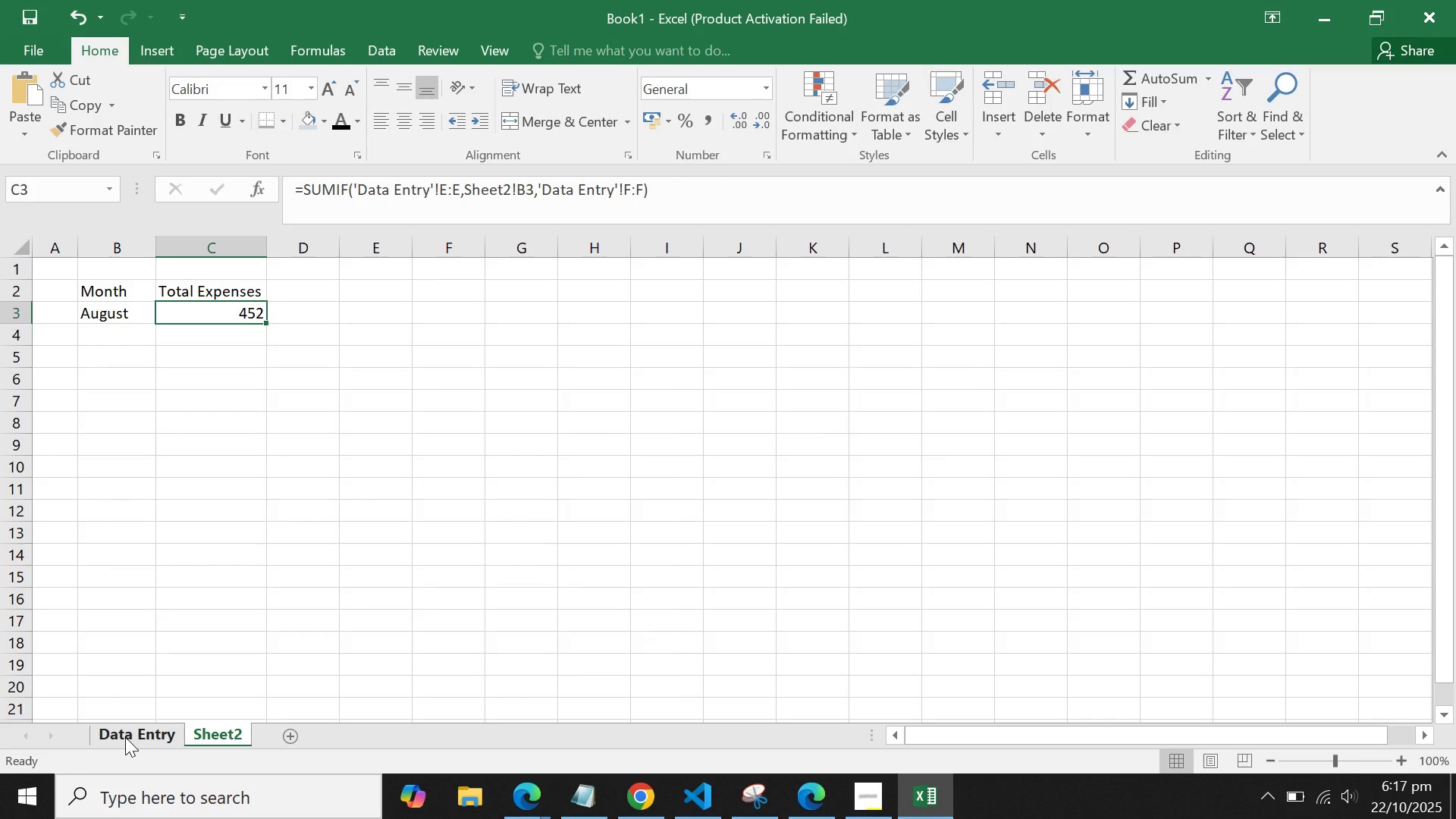 
left_click([256, 314])
 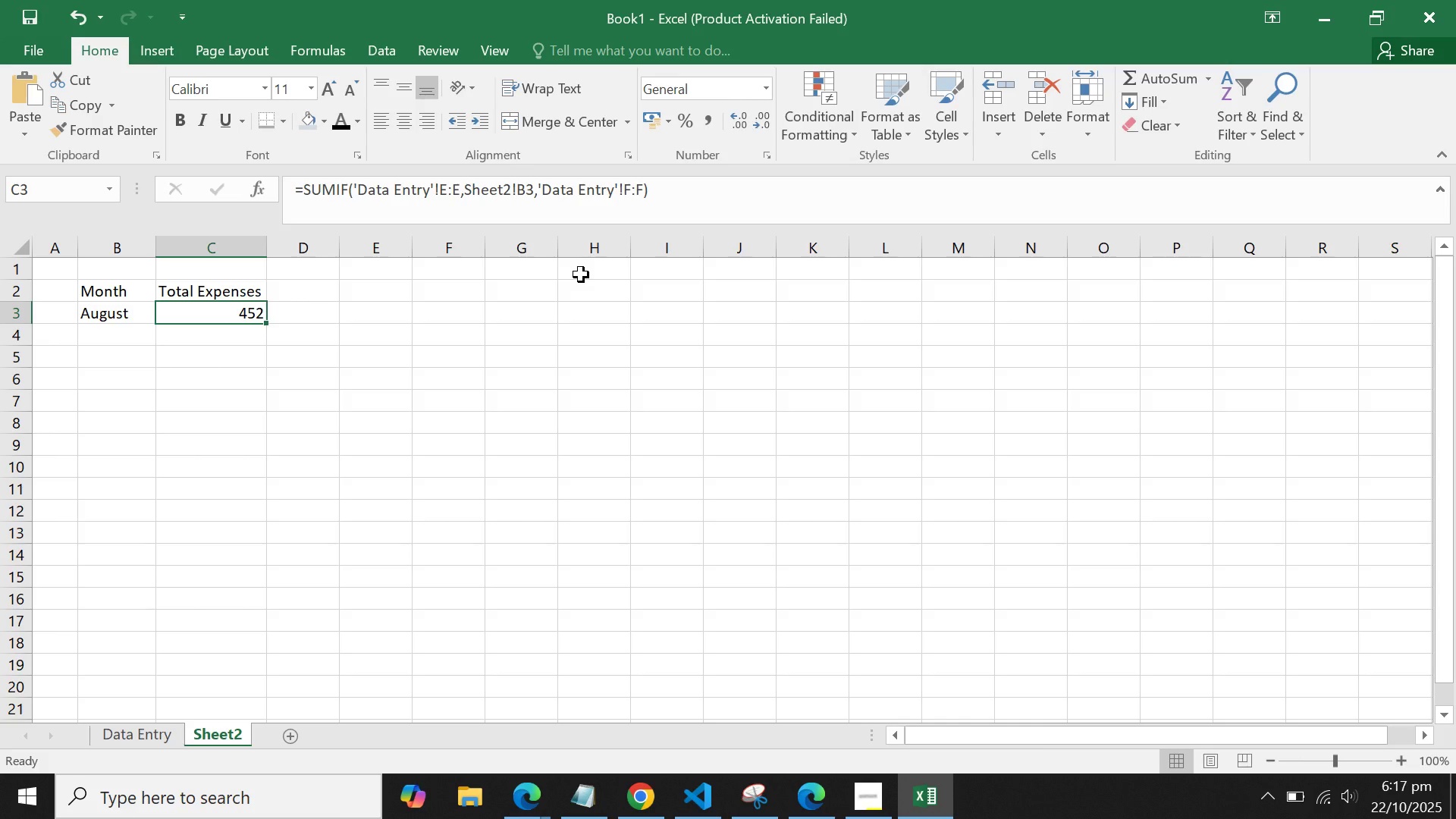 
wait(25.07)
 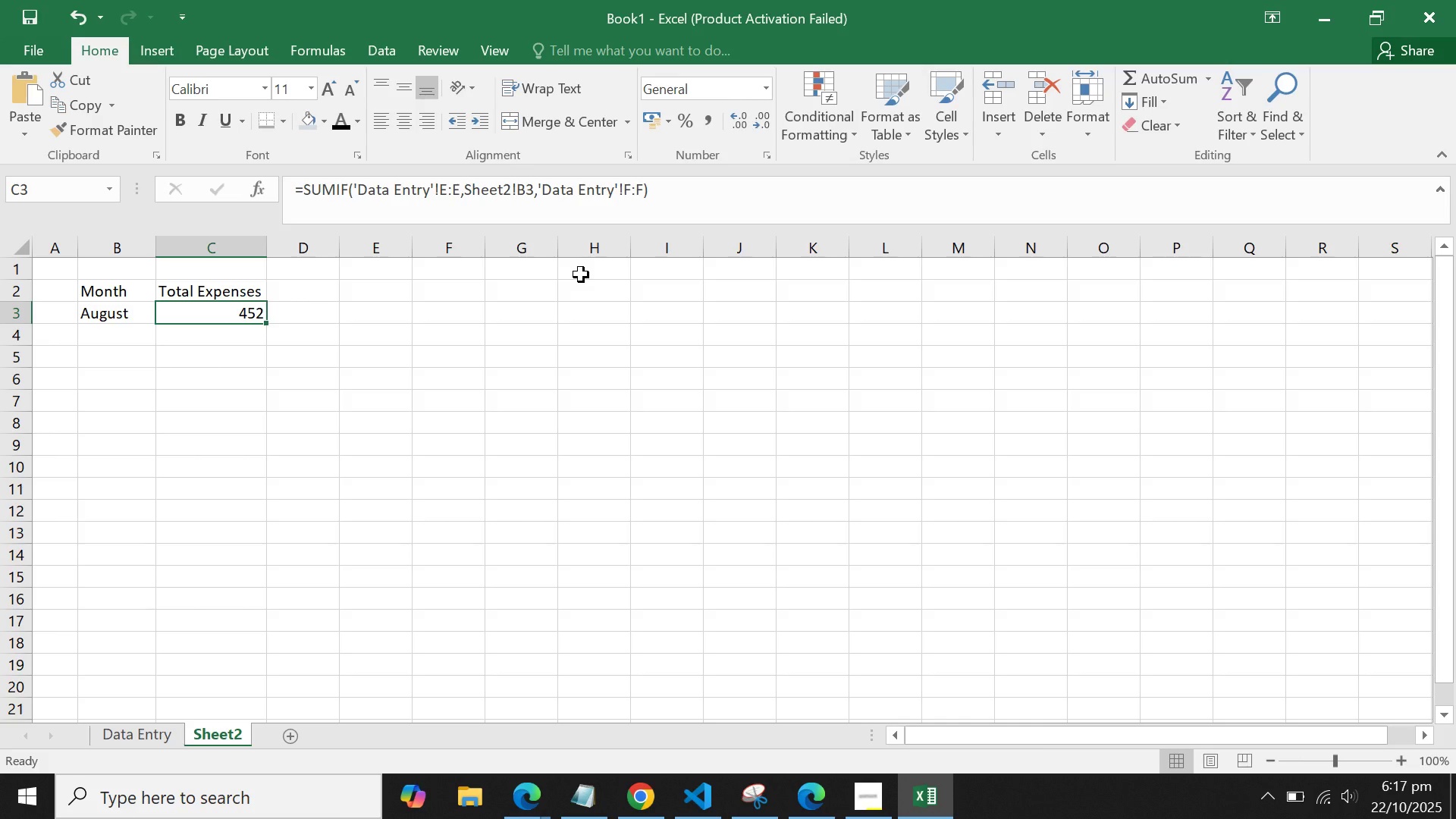 
left_click([303, 194])
 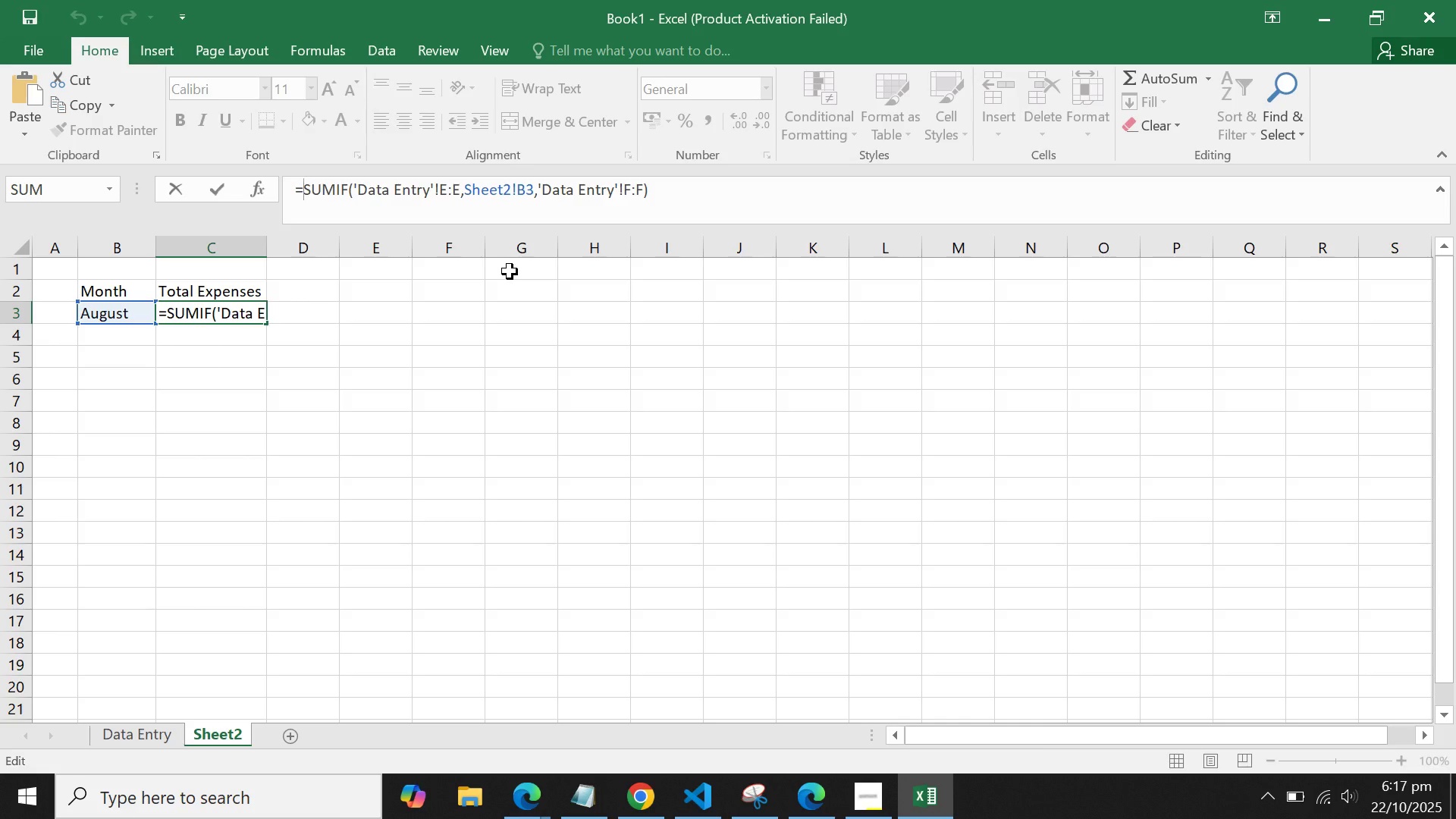 
hold_key(key=I, duration=27.85)
 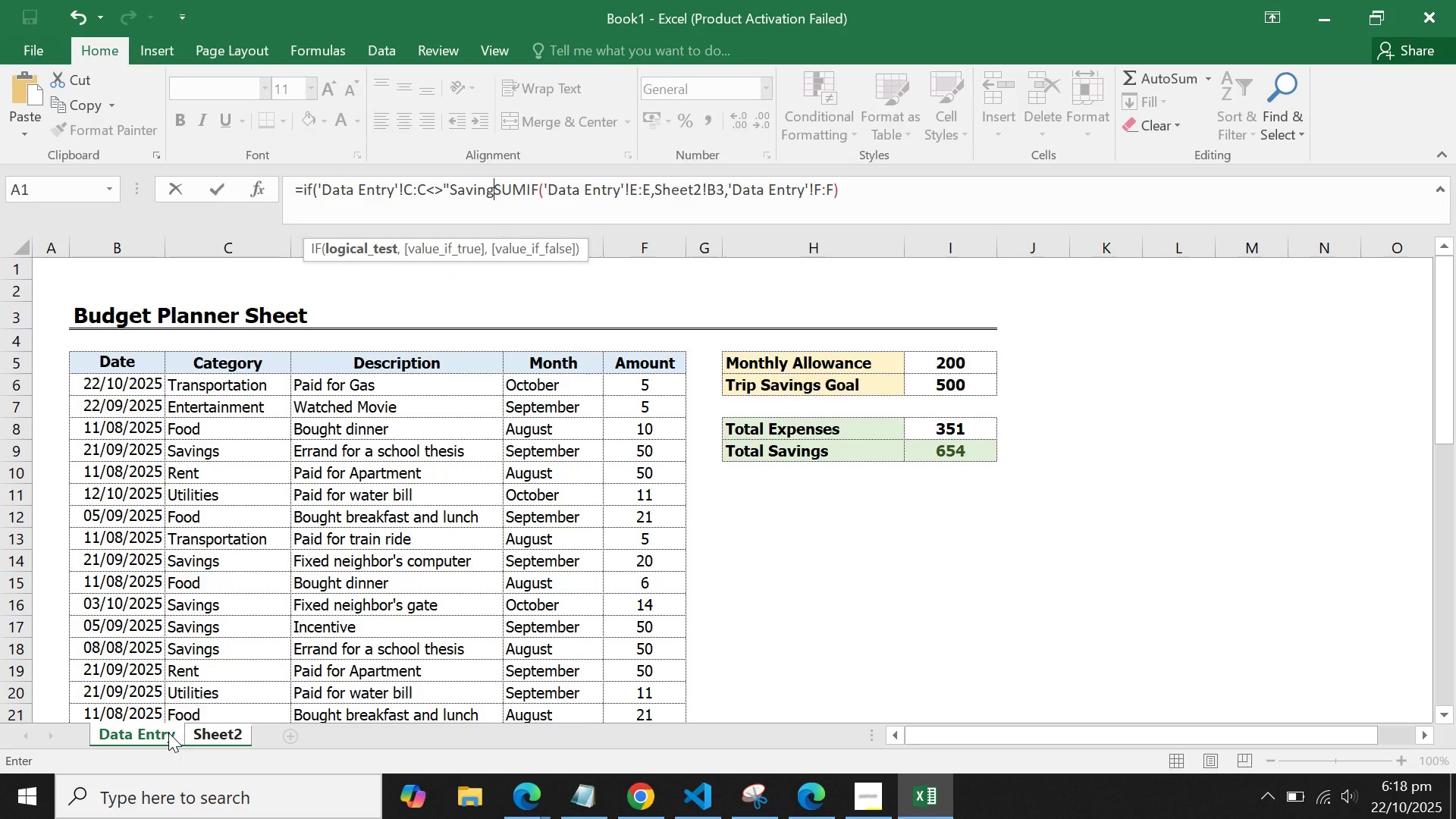 
type(f()
 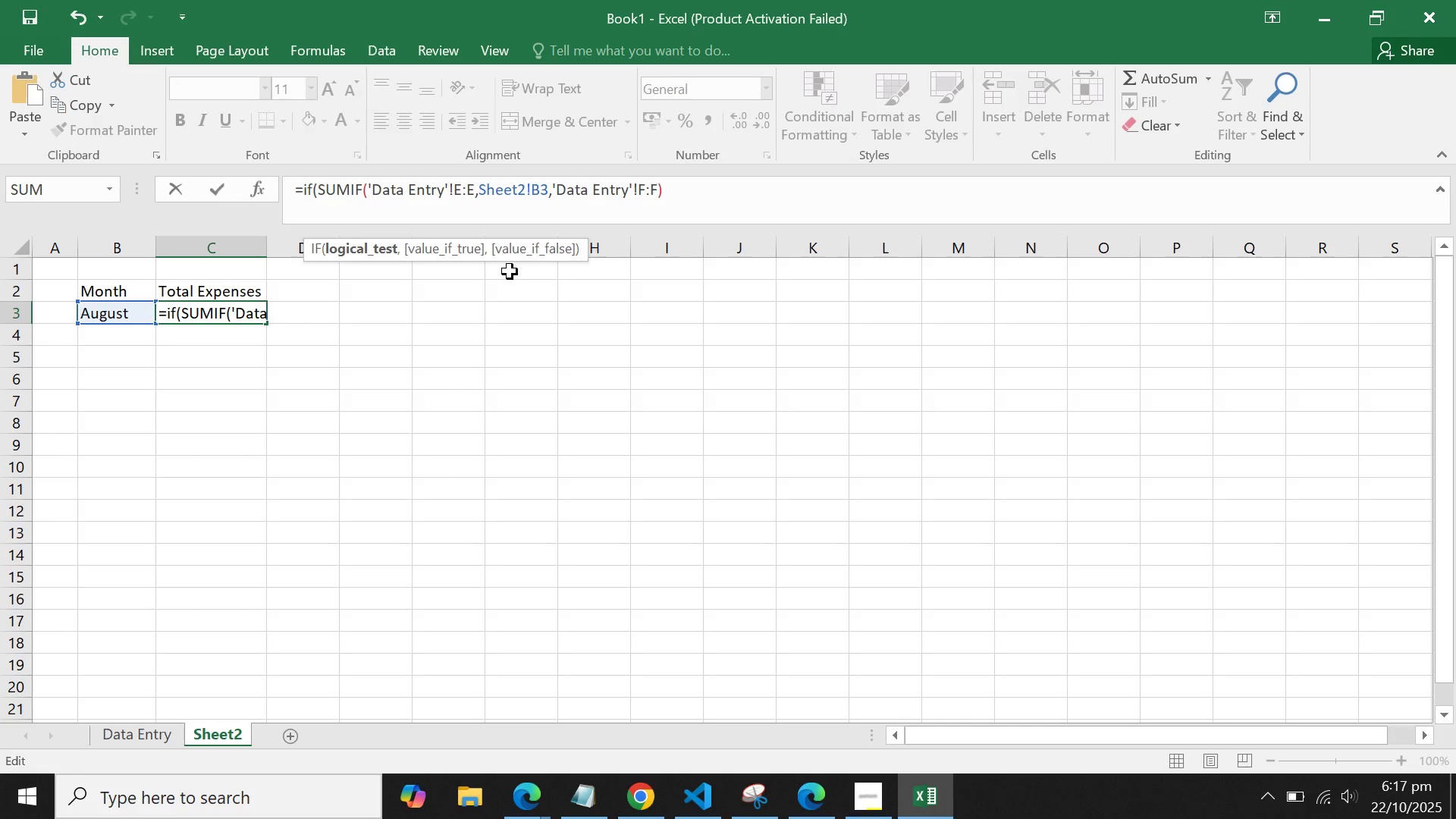 
hold_key(key=ShiftLeft, duration=0.75)
 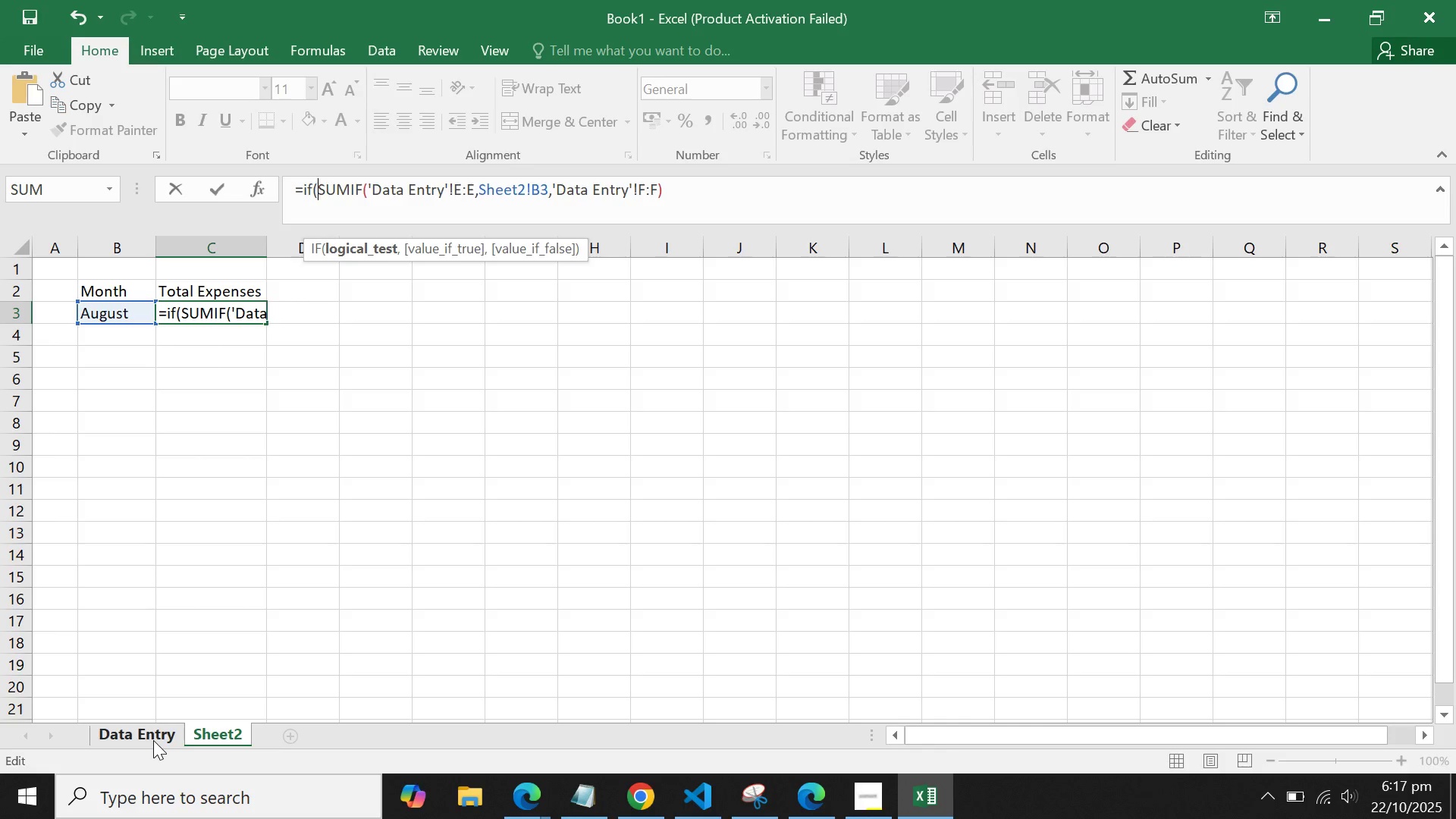 
left_click([153, 740])
 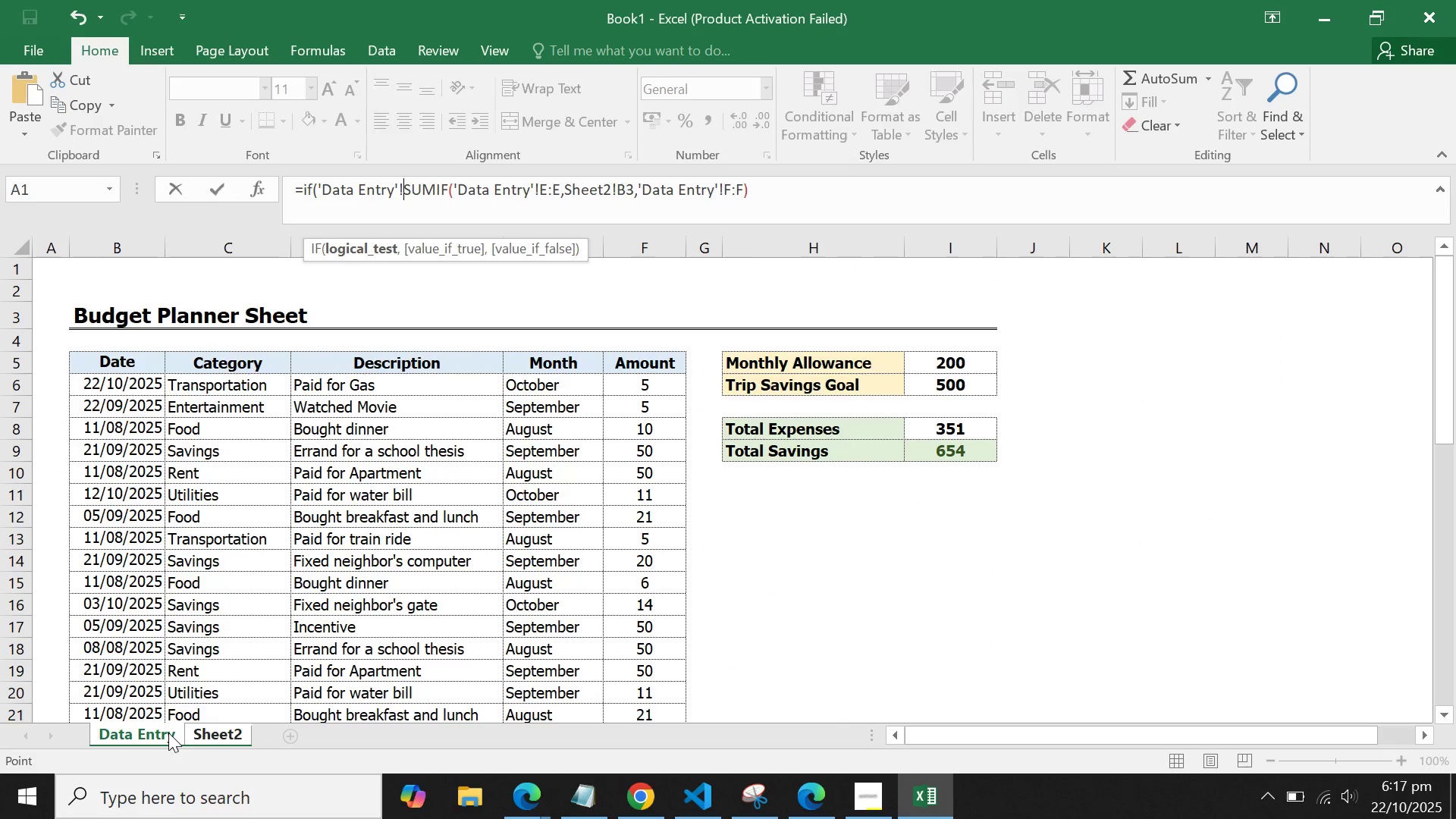 
type(V)
key(Backspace)
type(CL)
key(Backspace)
type(:C<>"Savngs)
 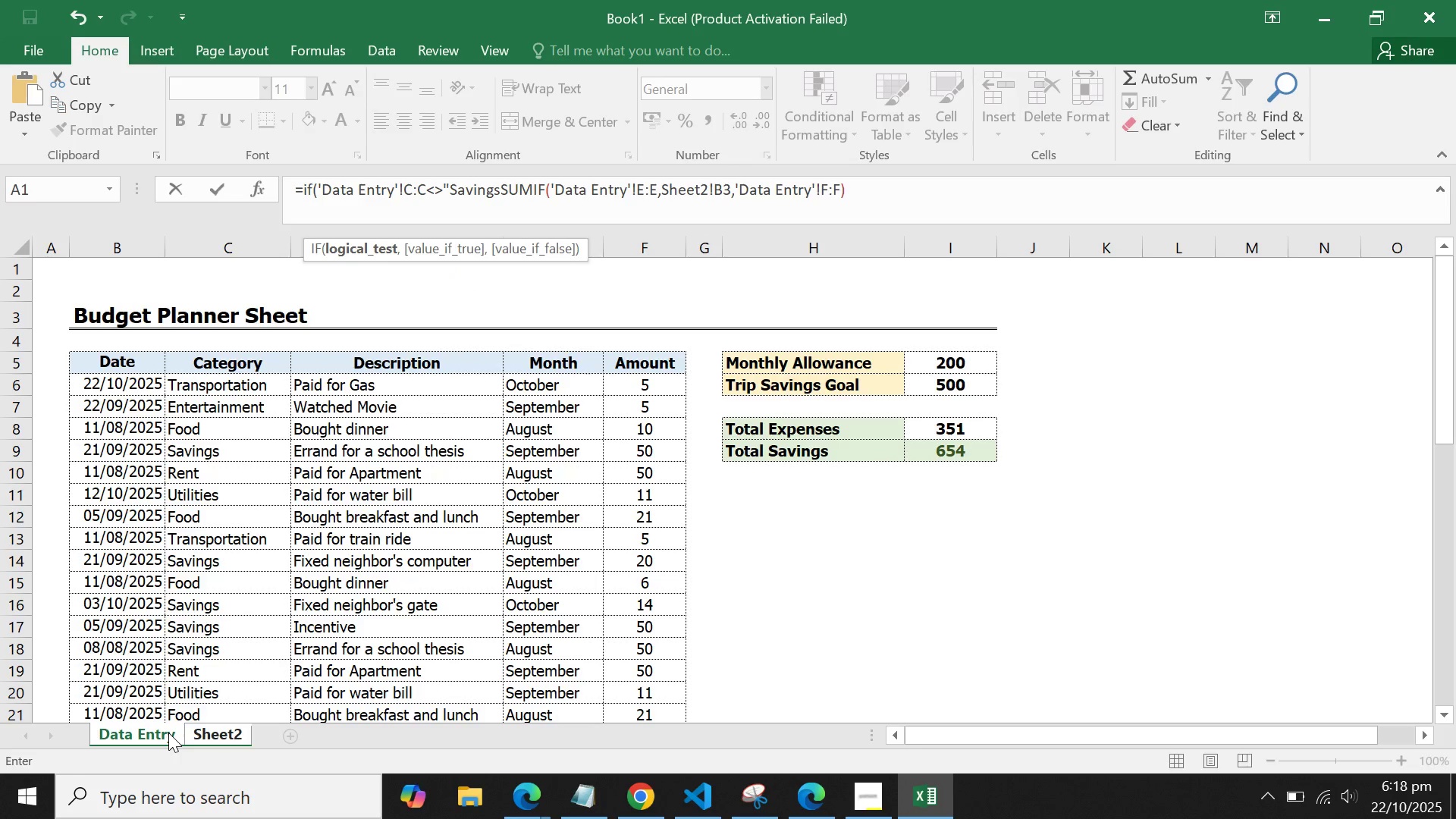 
hold_key(key=ShiftLeft, duration=1.52)
 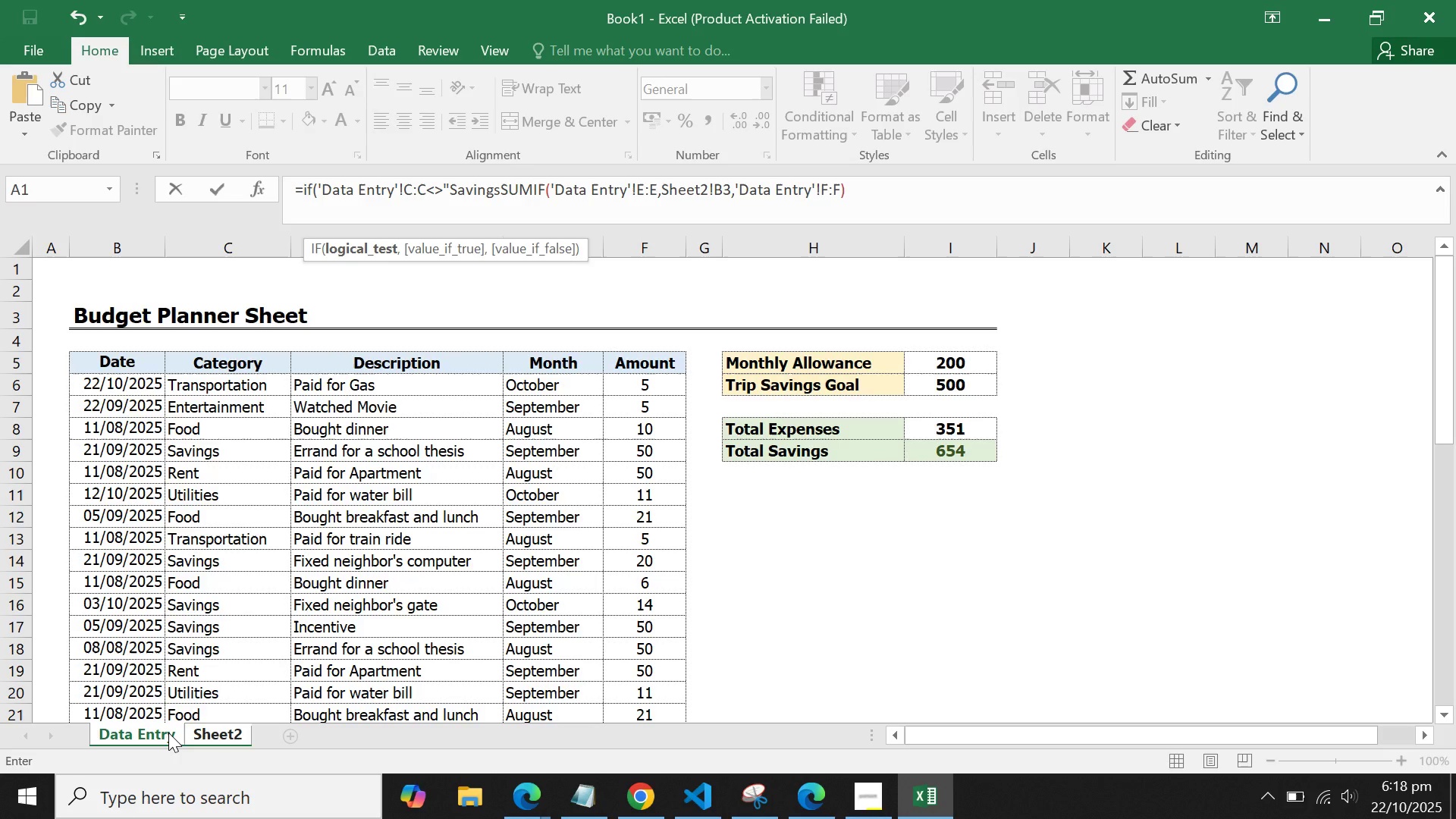 
key(Shift+Quote)
 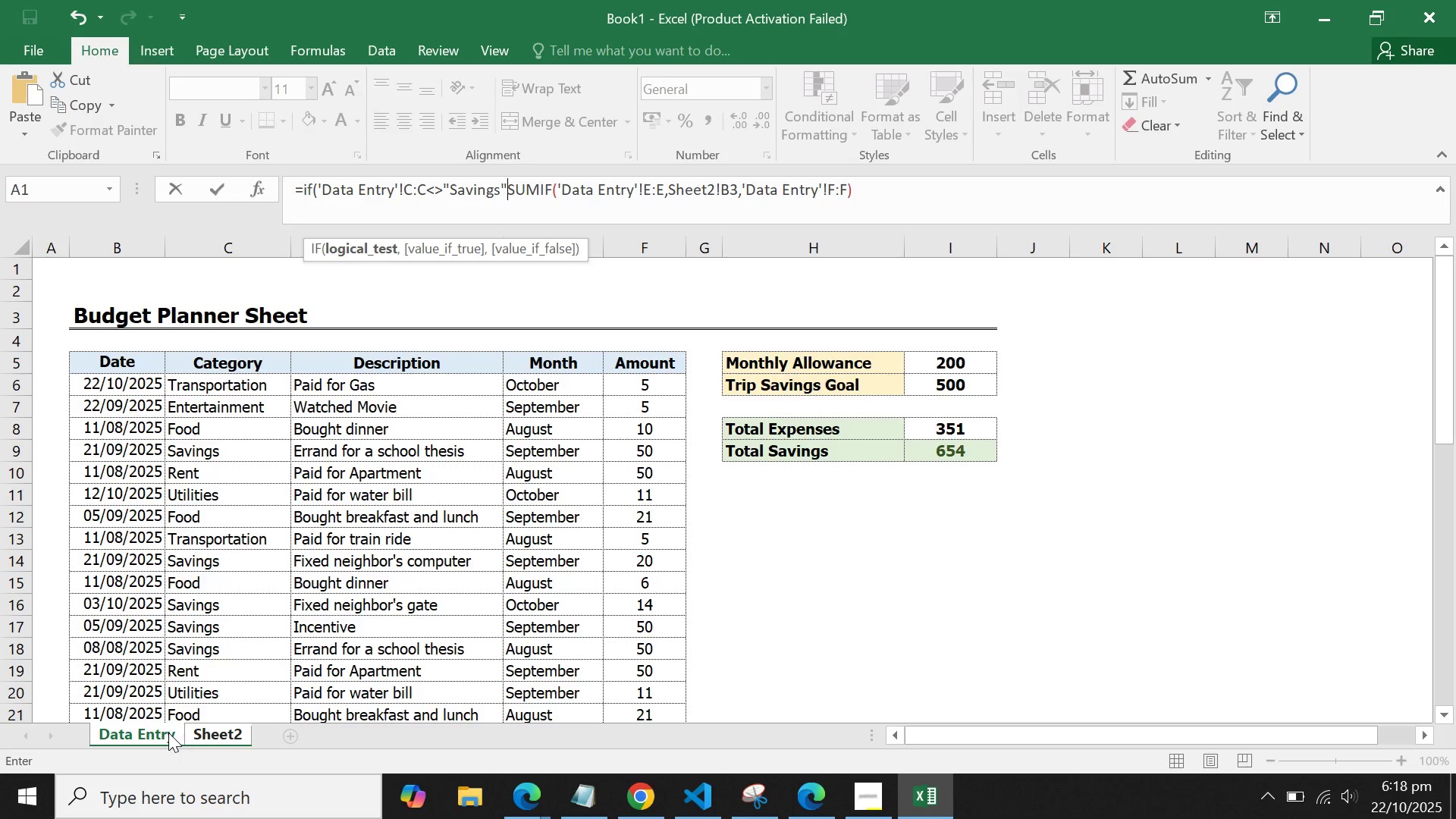 
key(Comma)
 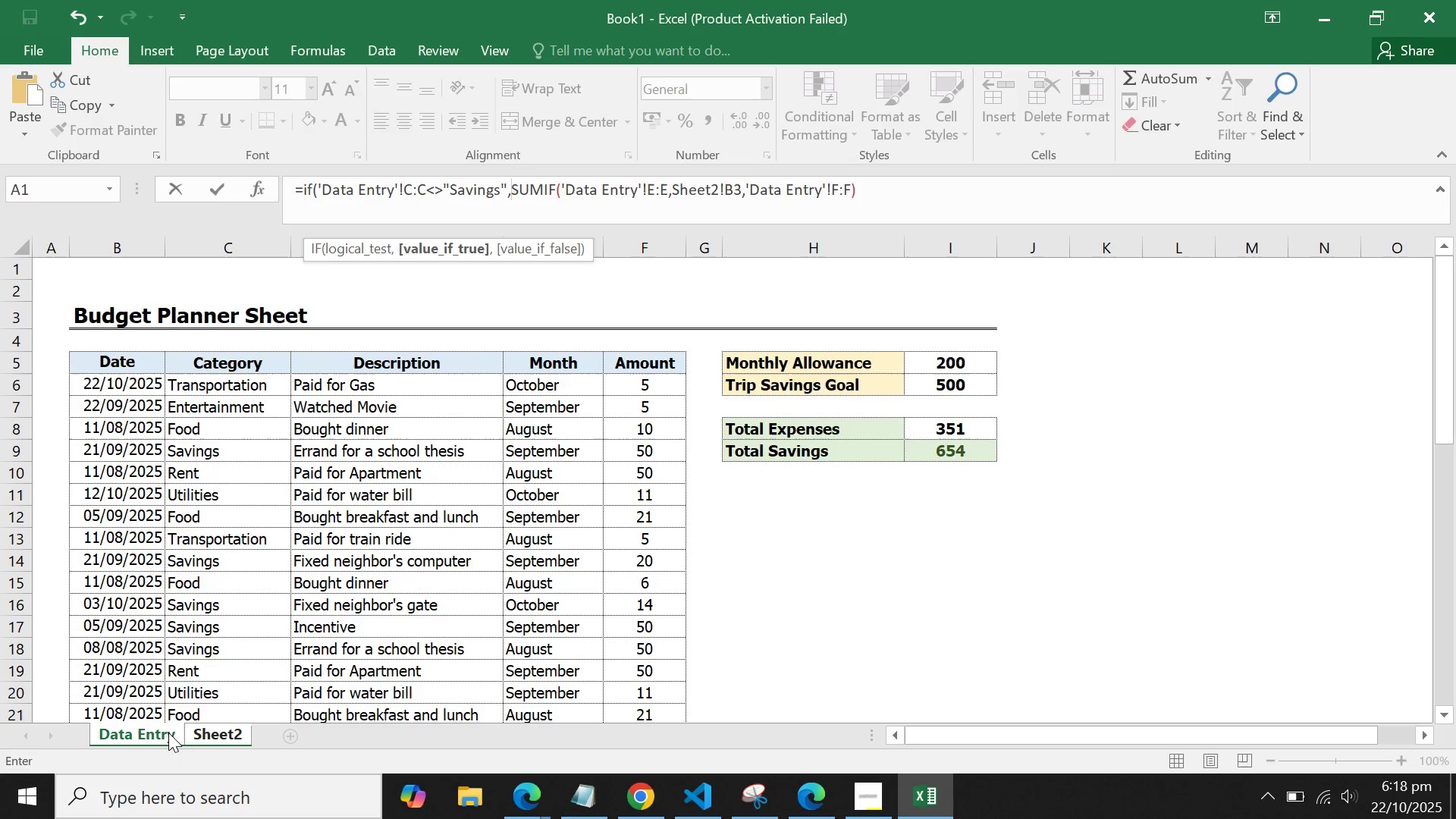 
hold_key(key=ControlLeft, duration=1.53)
 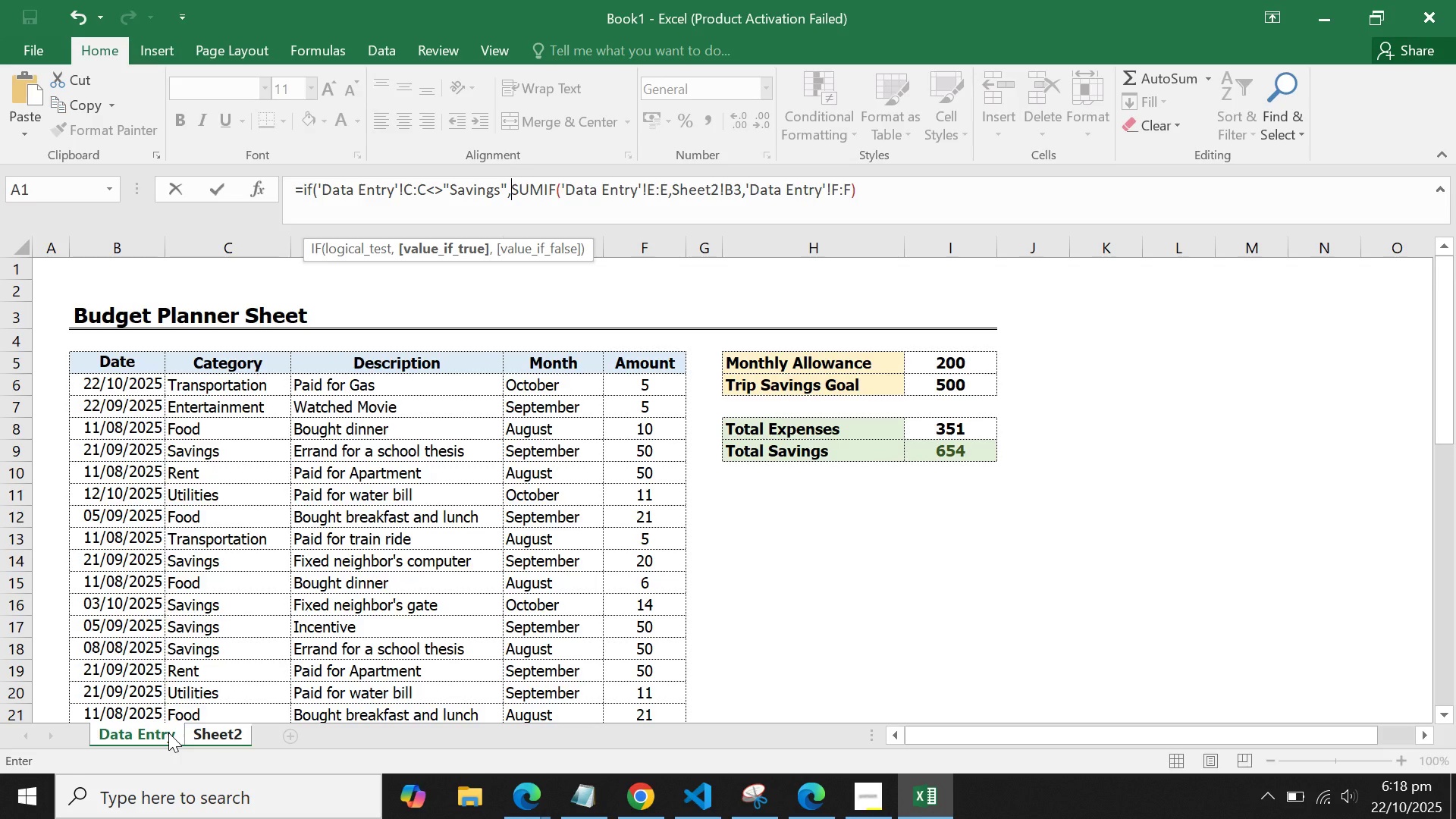 
hold_key(key=ControlLeft, duration=1.52)
 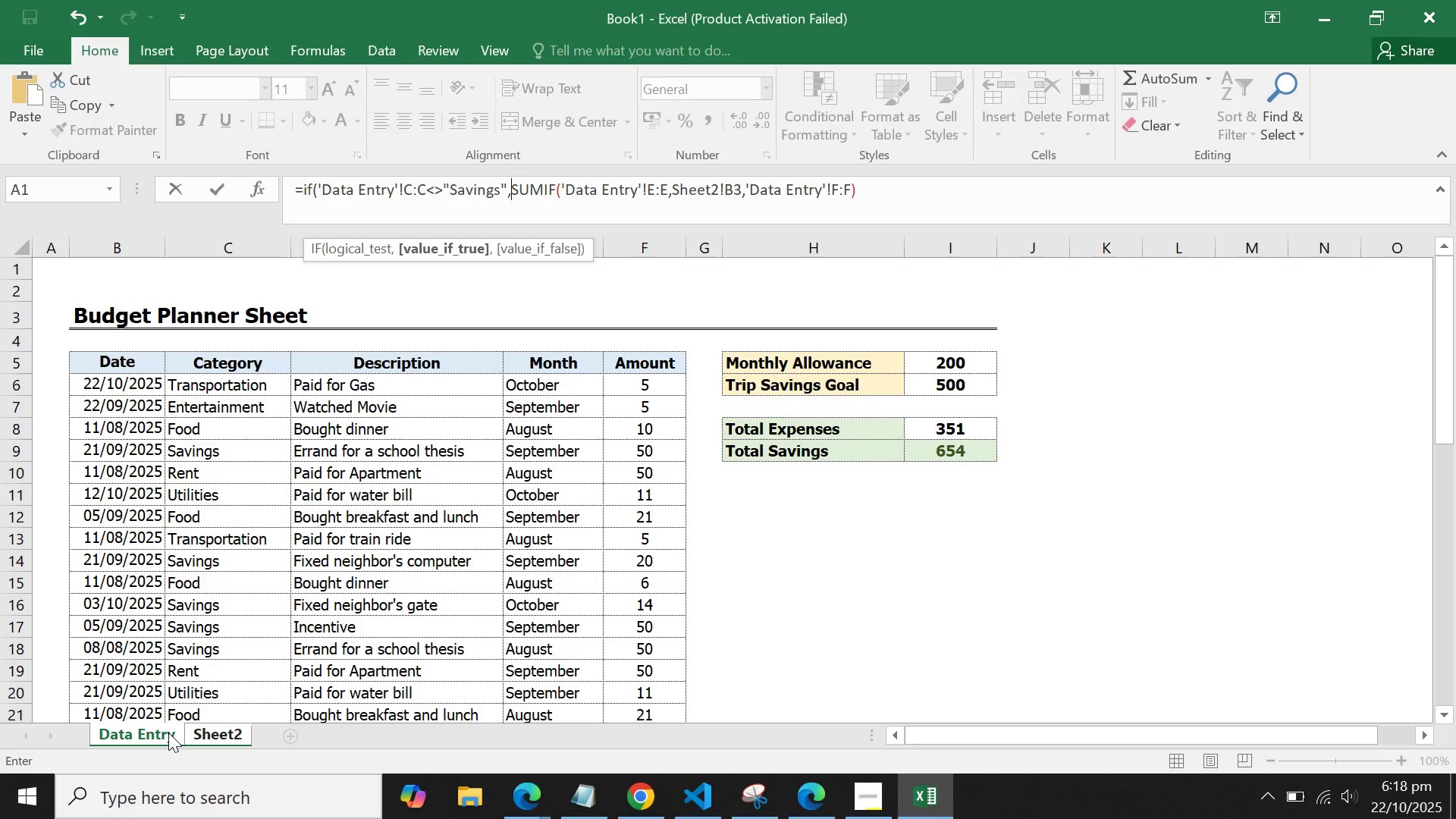 
key(Control+ArrowRight)
 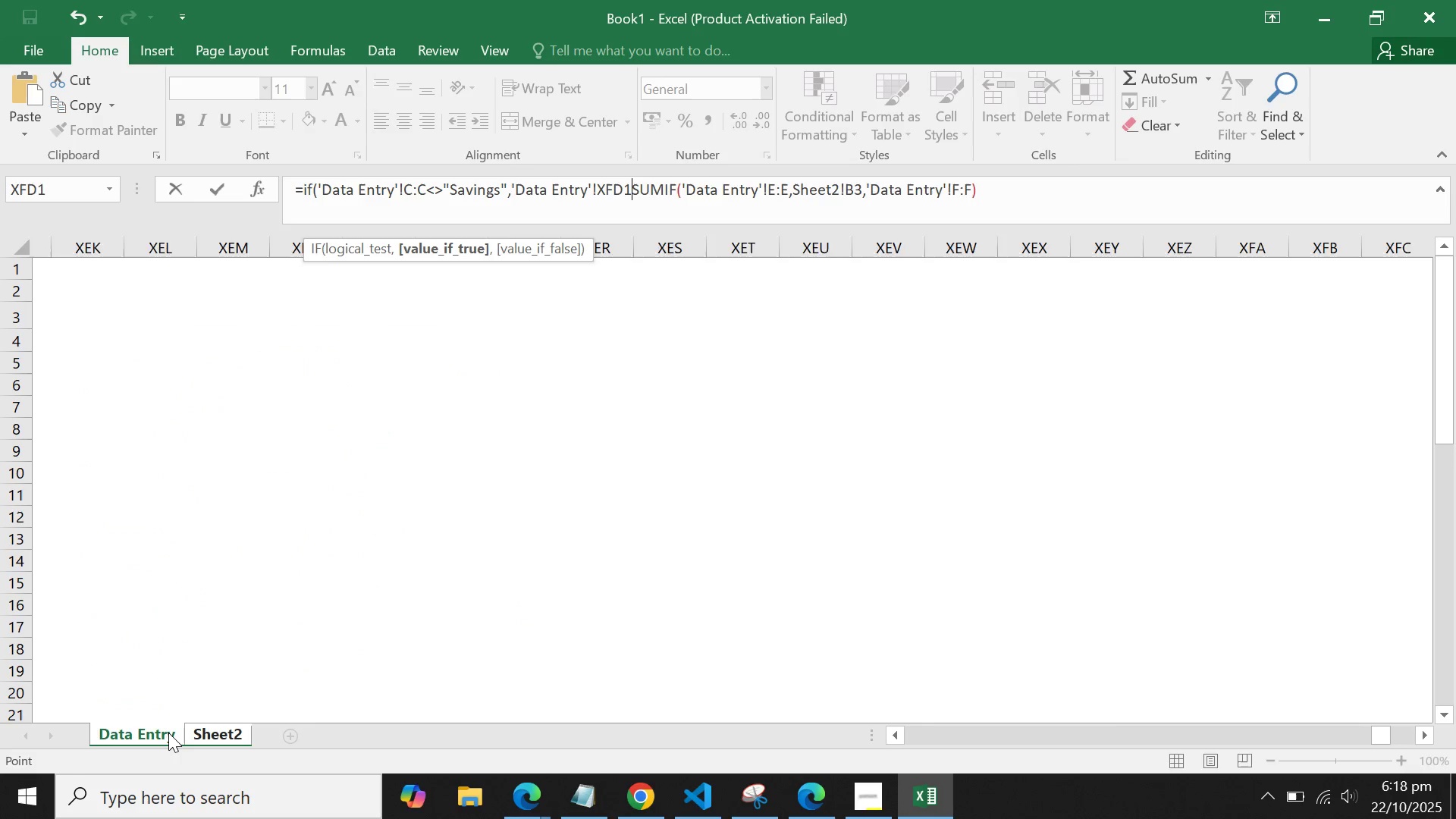 
hold_key(key=ArrowRight, duration=0.57)
 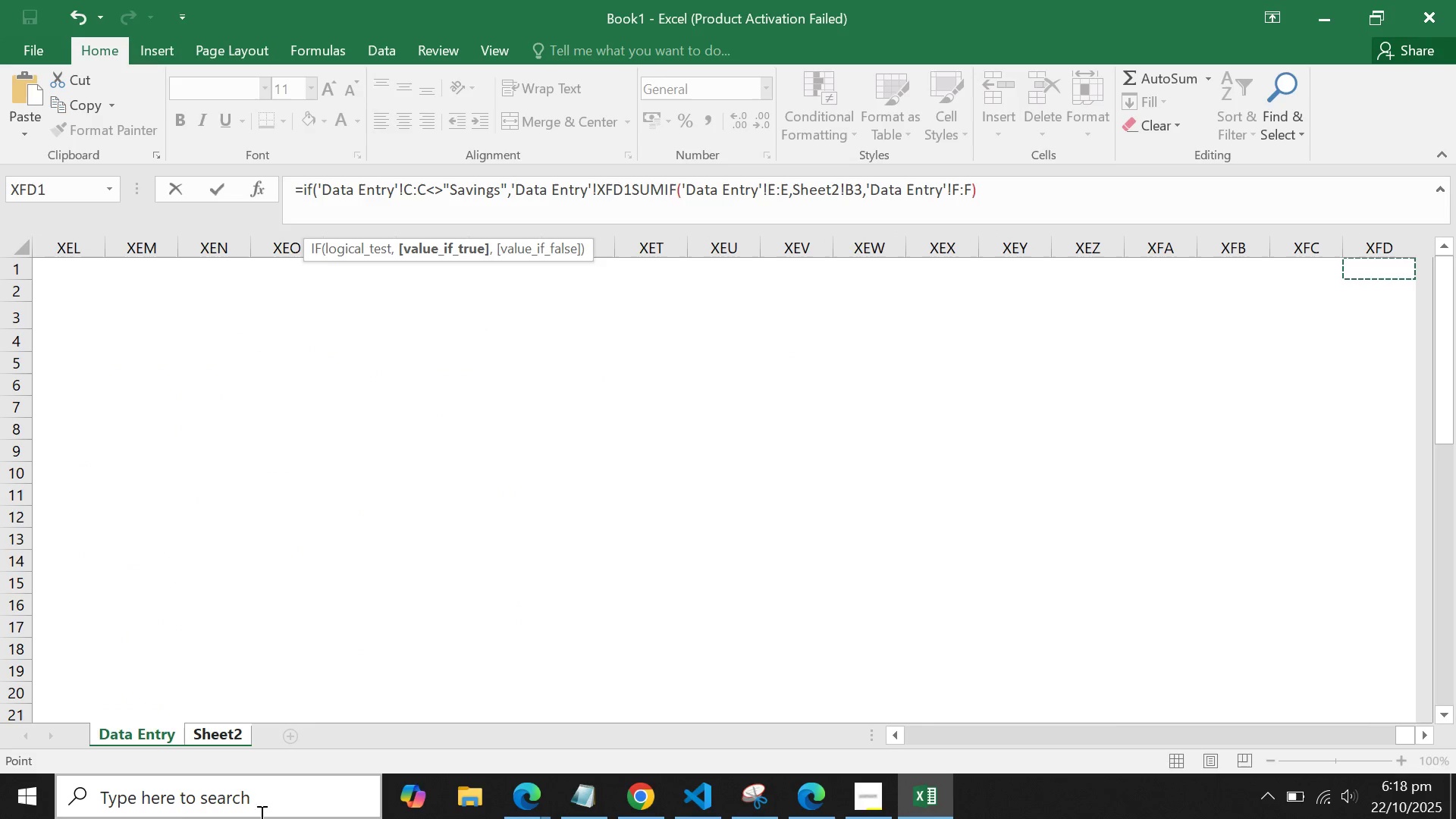 
key(Backspace)
 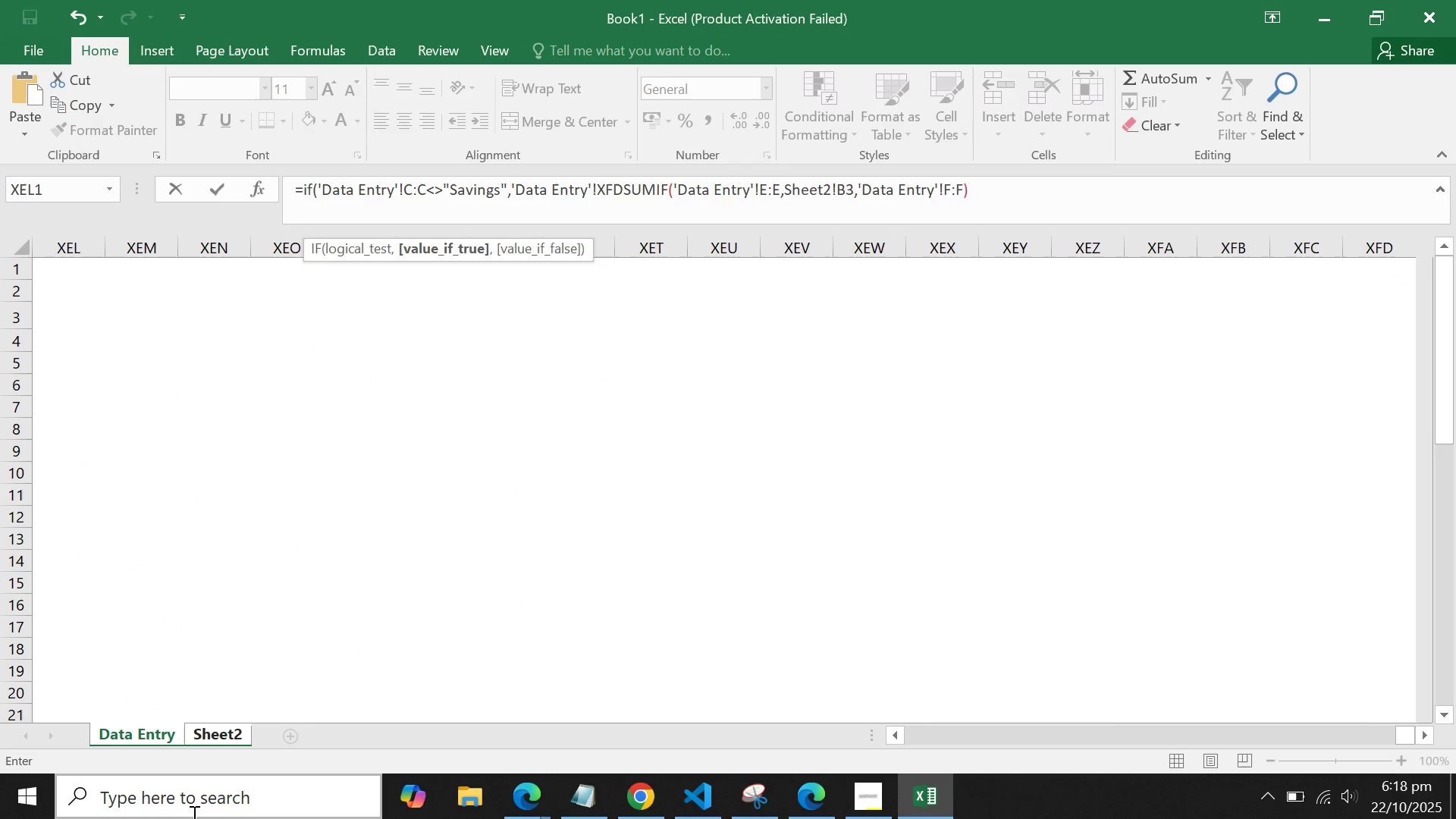 
key(Backspace)
 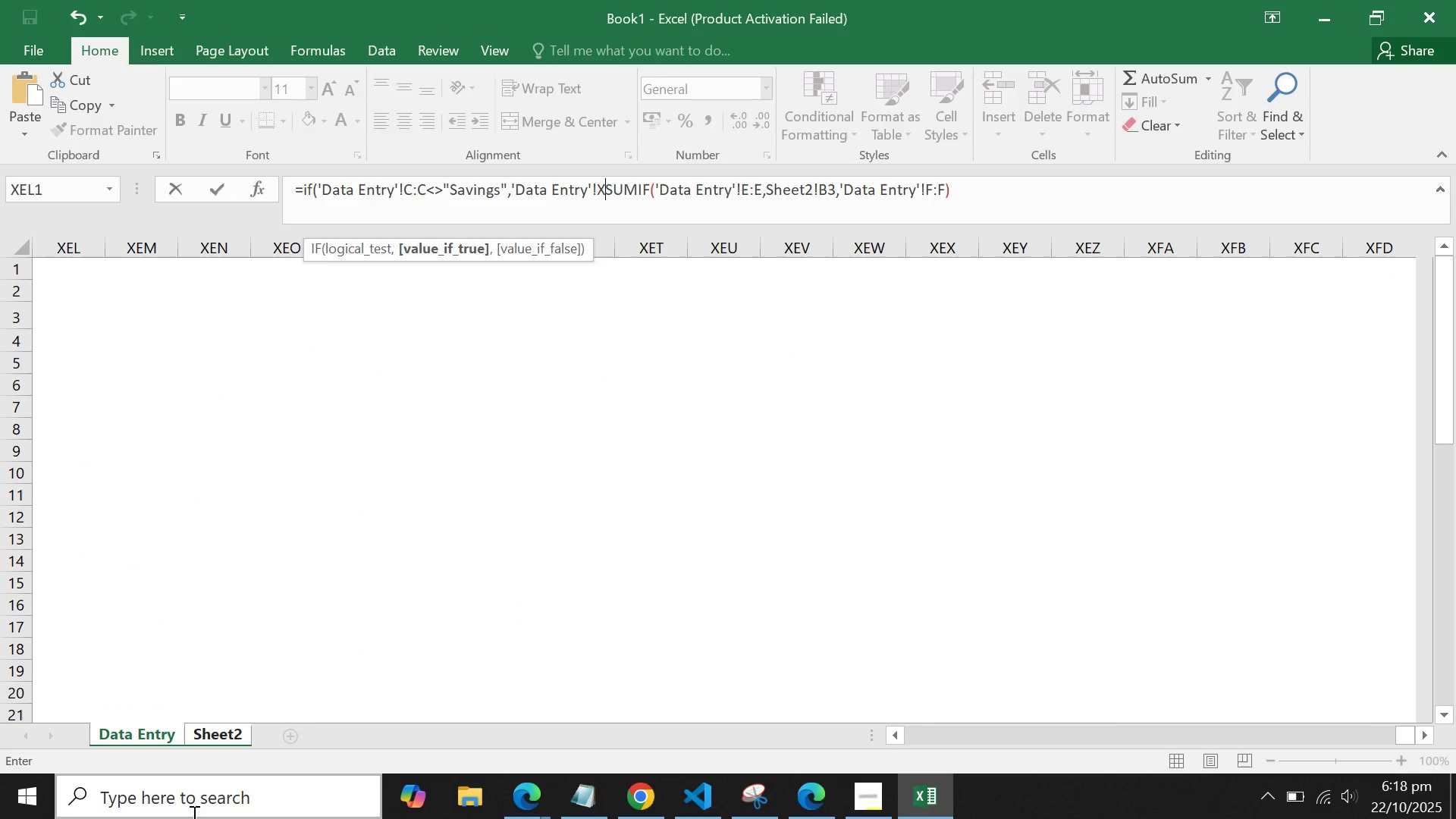 
key(Backspace)
 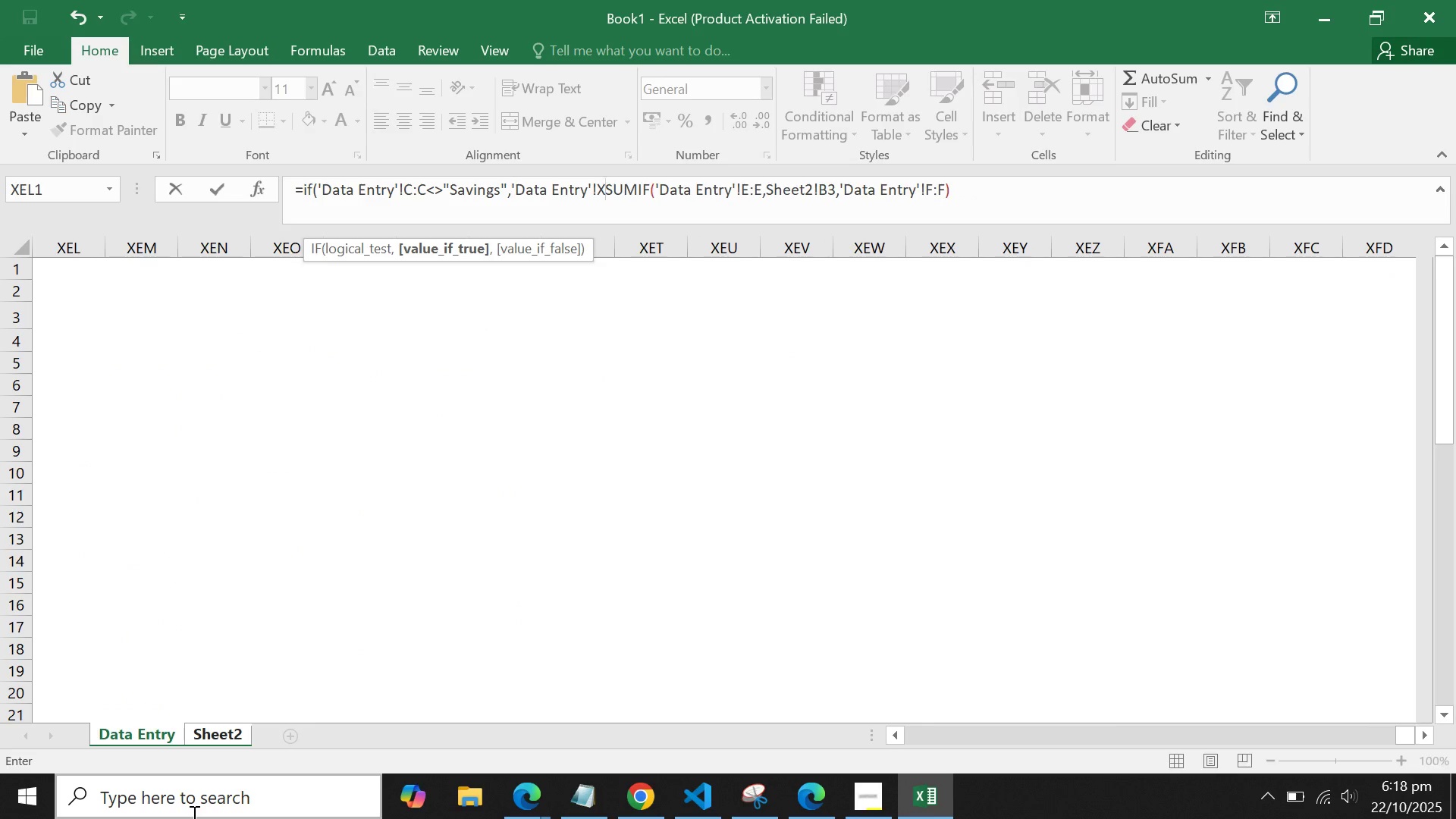 
key(Backspace)
 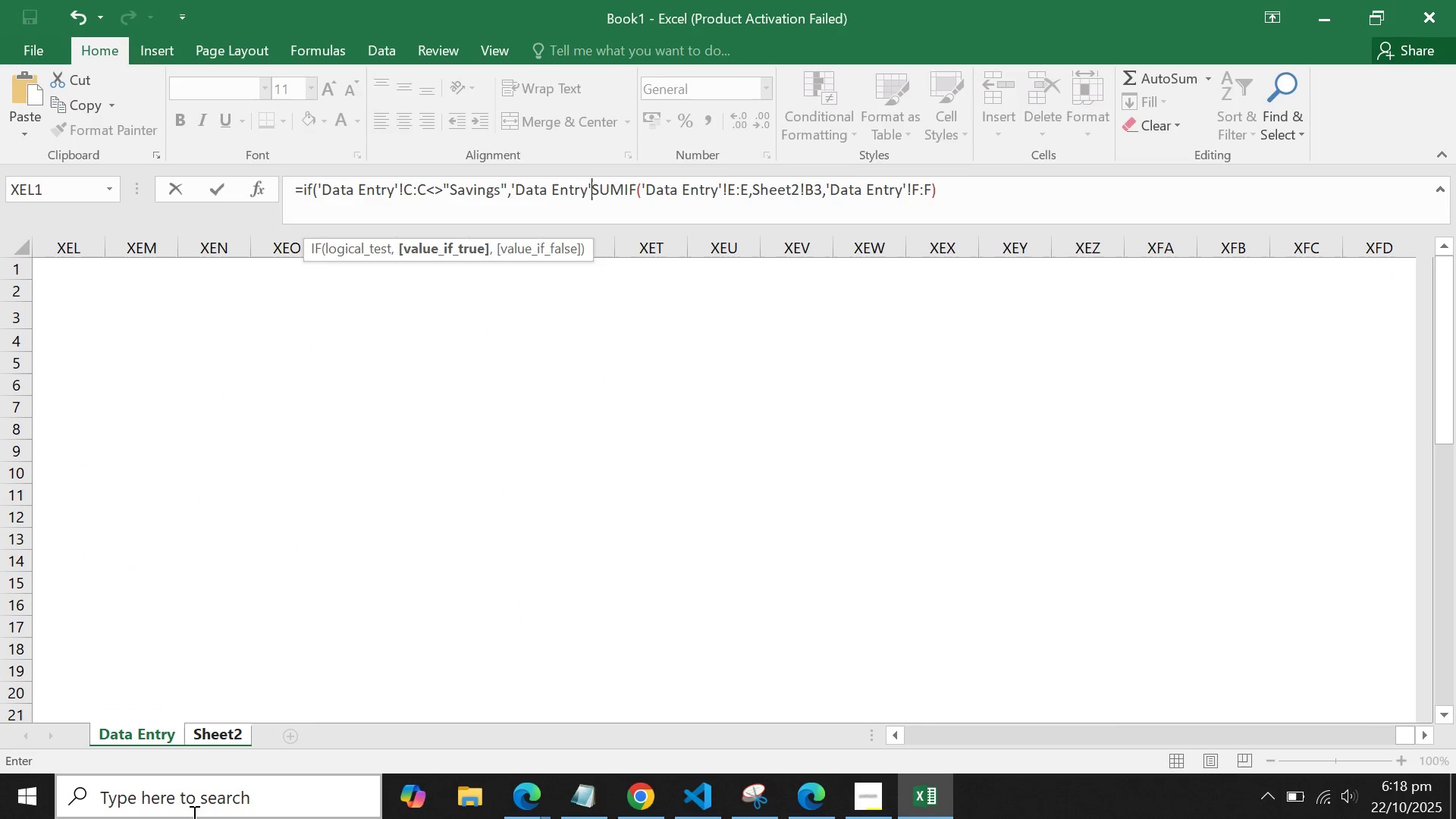 
key(Backspace)
 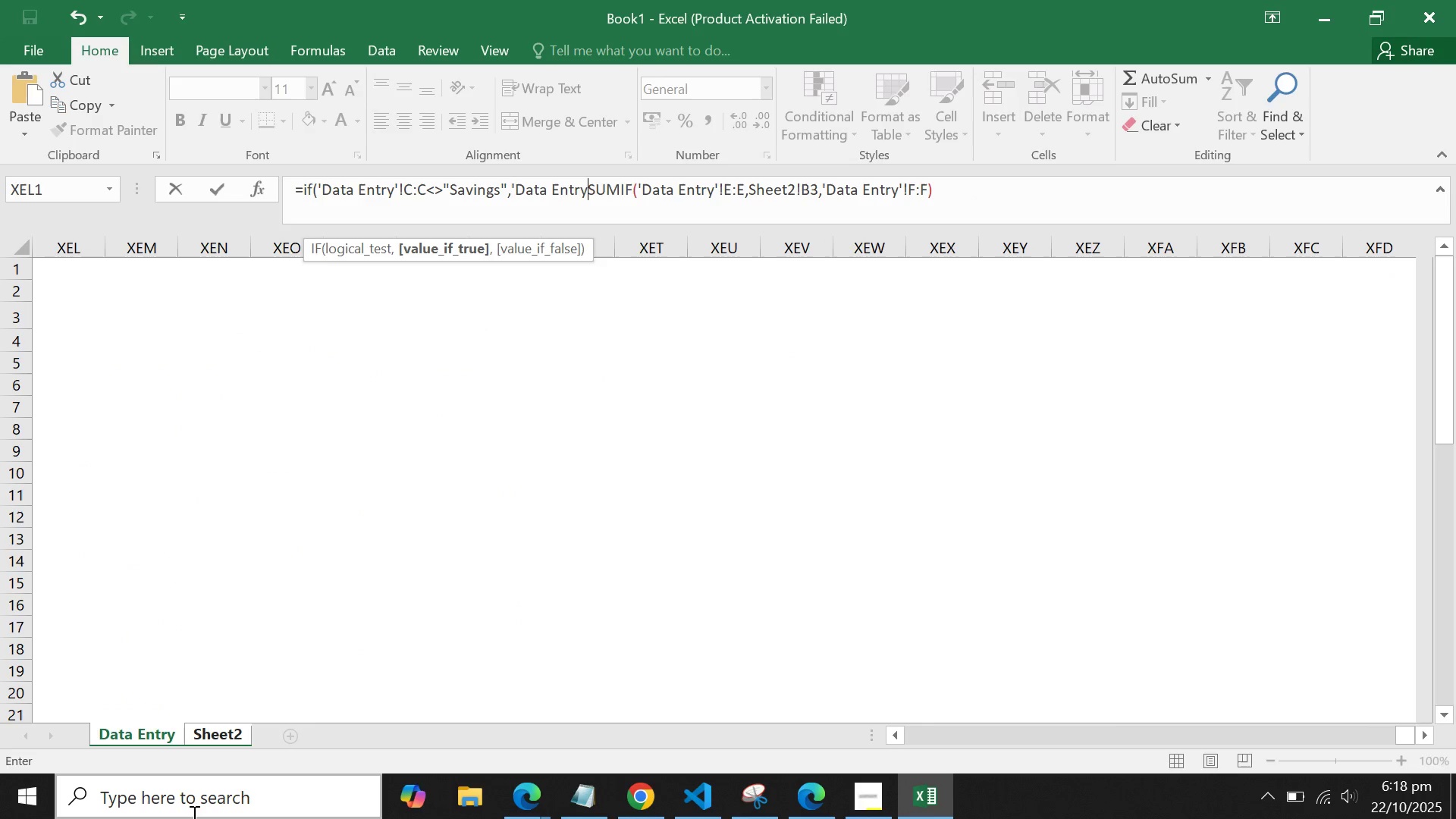 
key(Backspace)
 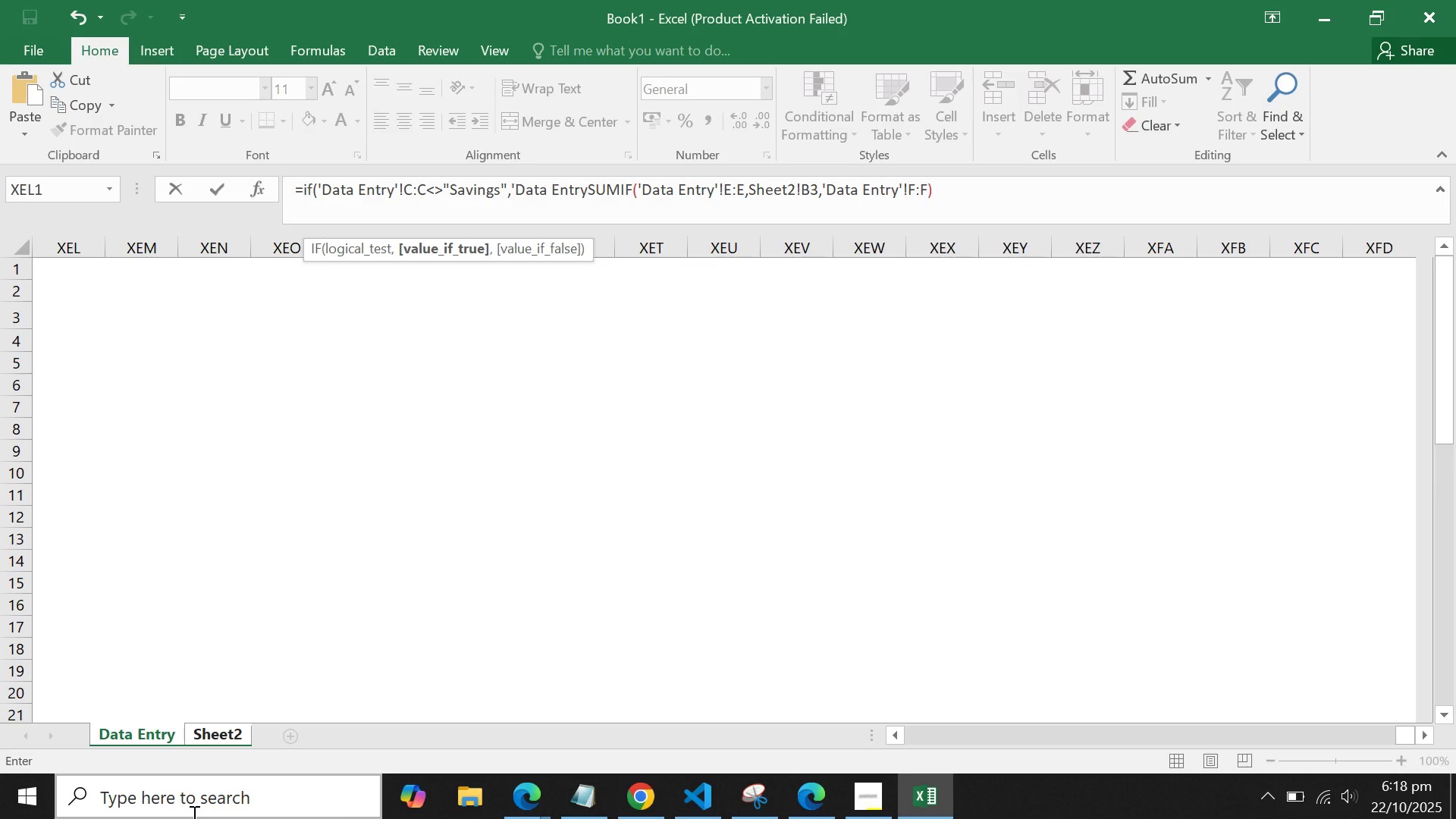 
key(Backspace)
 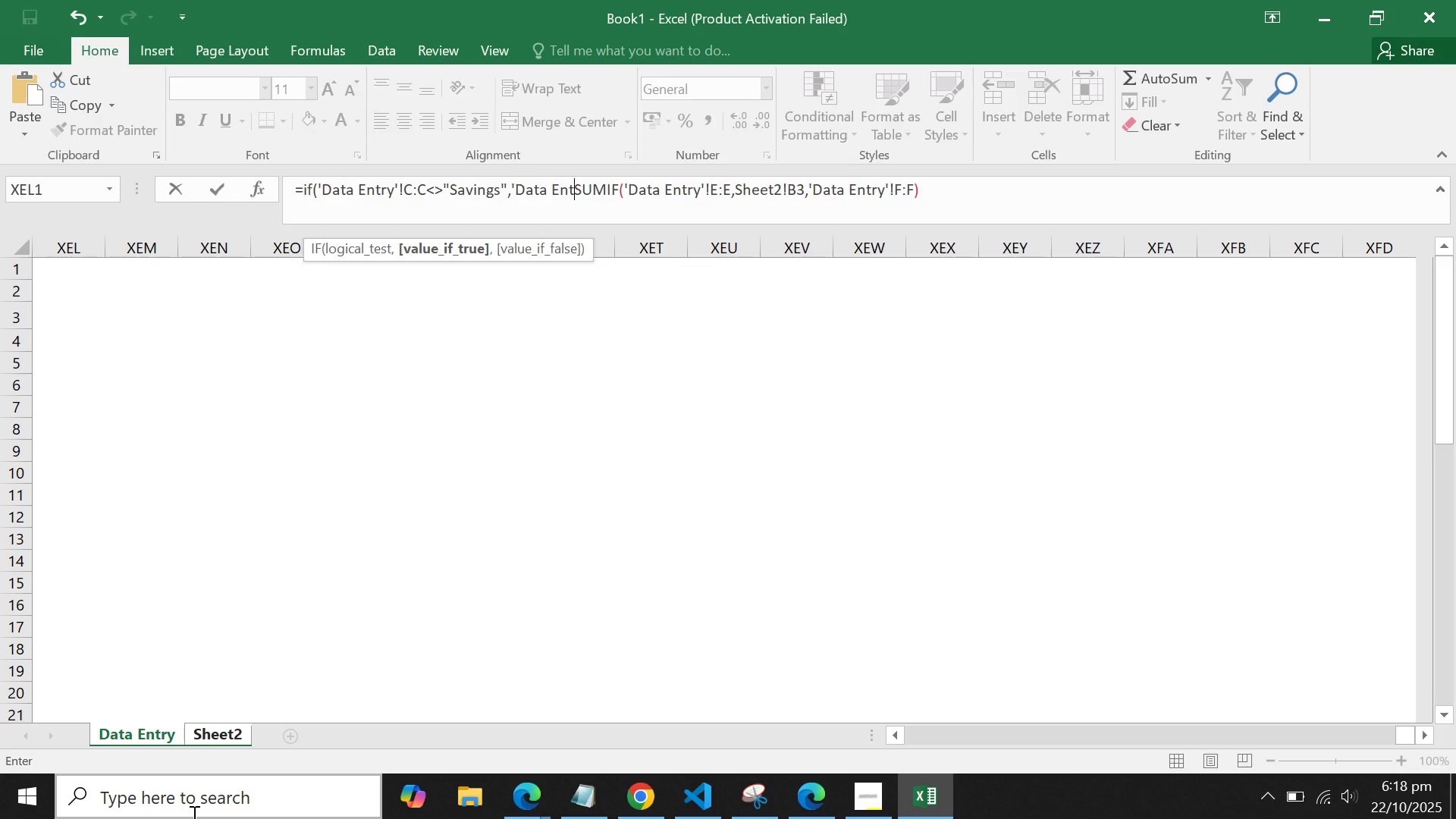 
key(Backspace)
 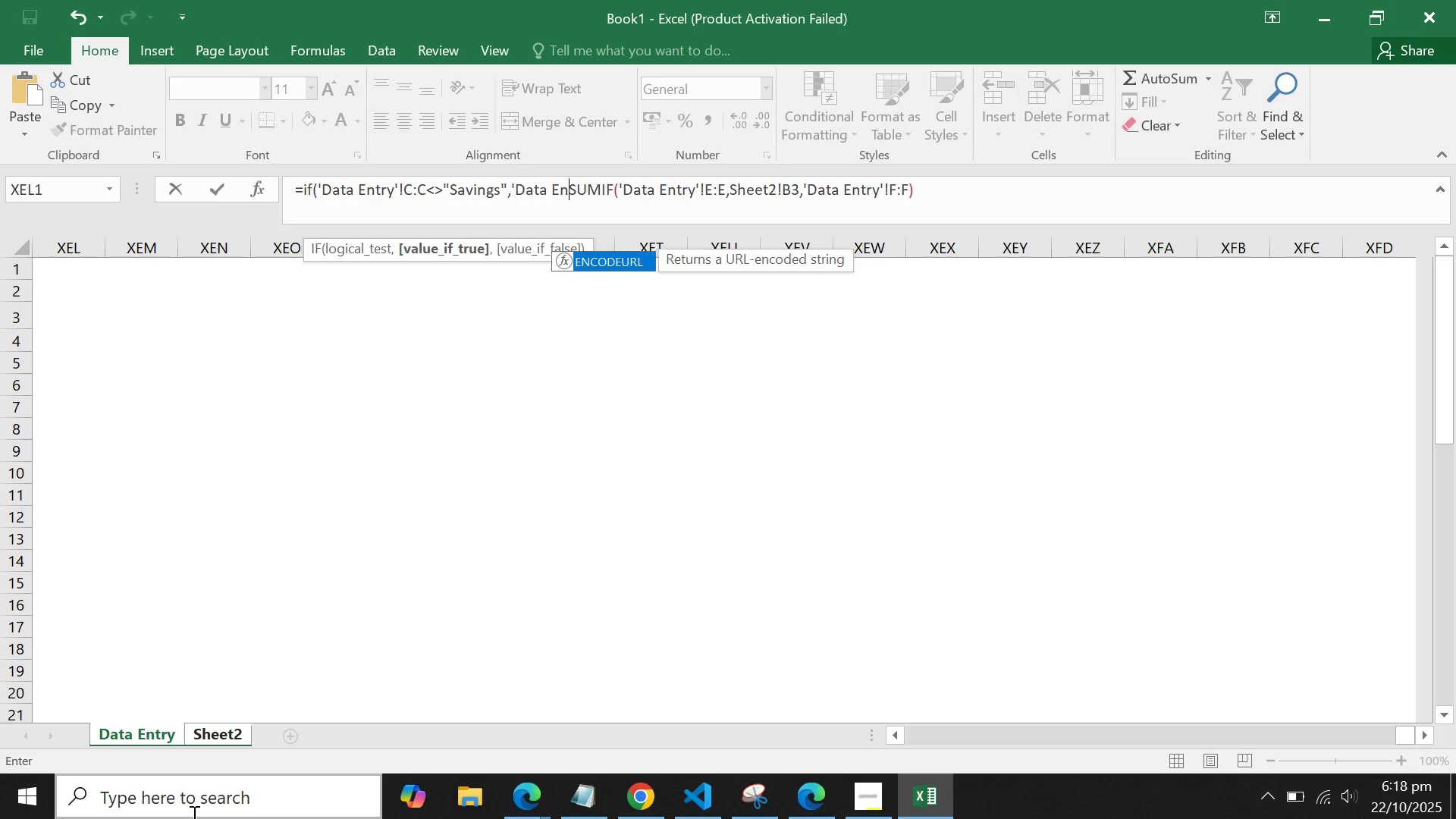 
key(Backspace)
 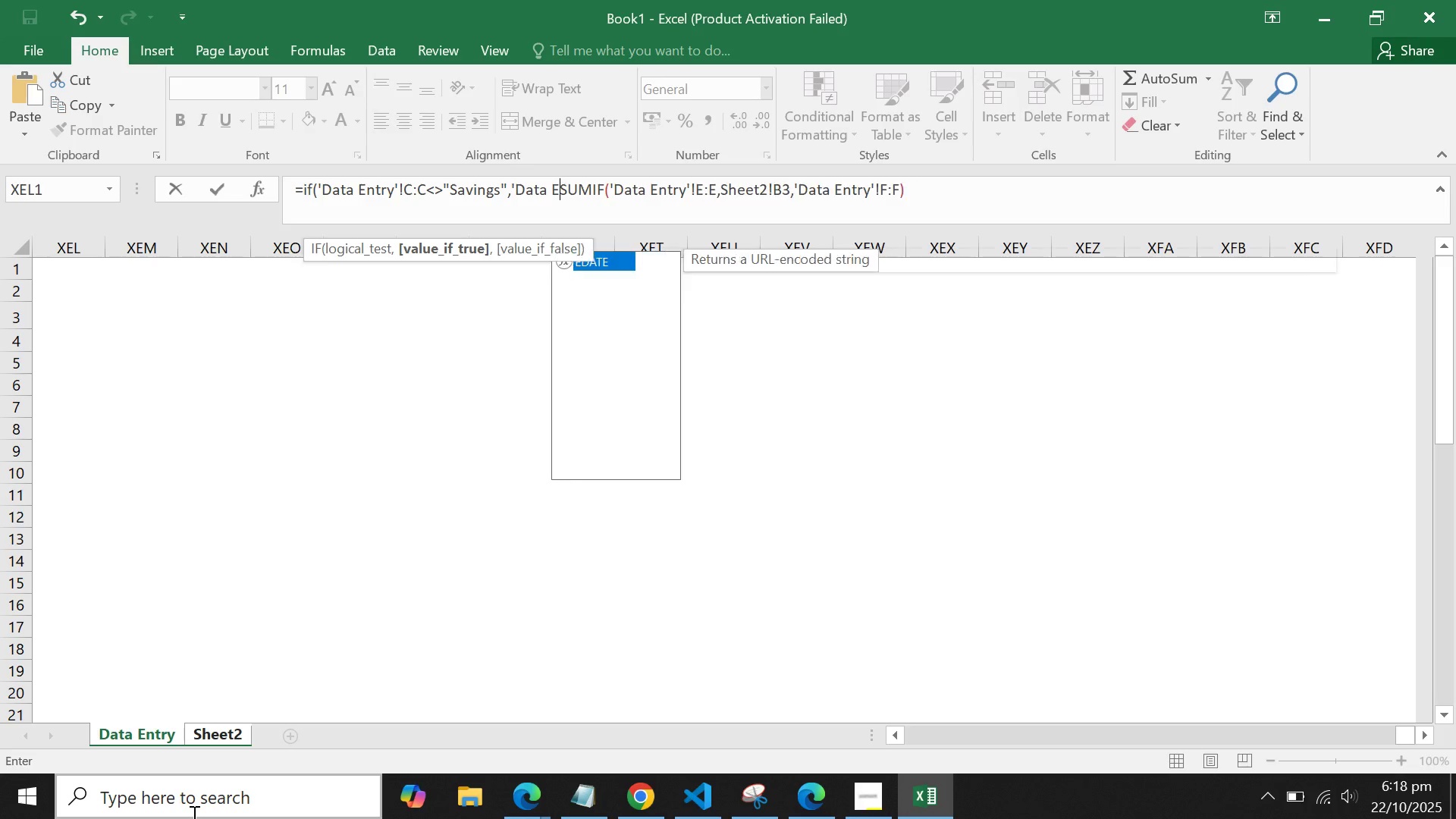 
key(Backspace)
 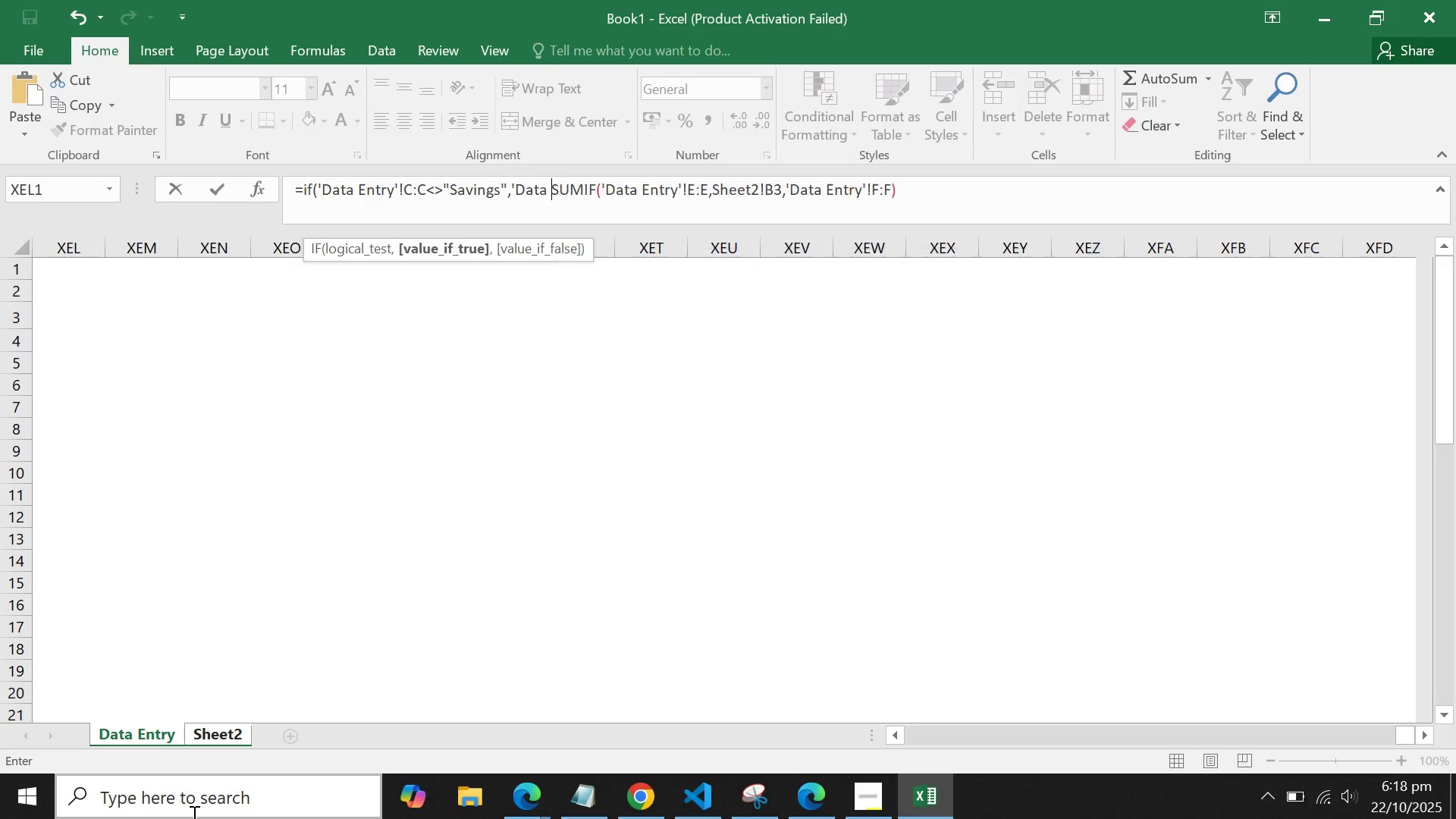 
key(Backspace)
 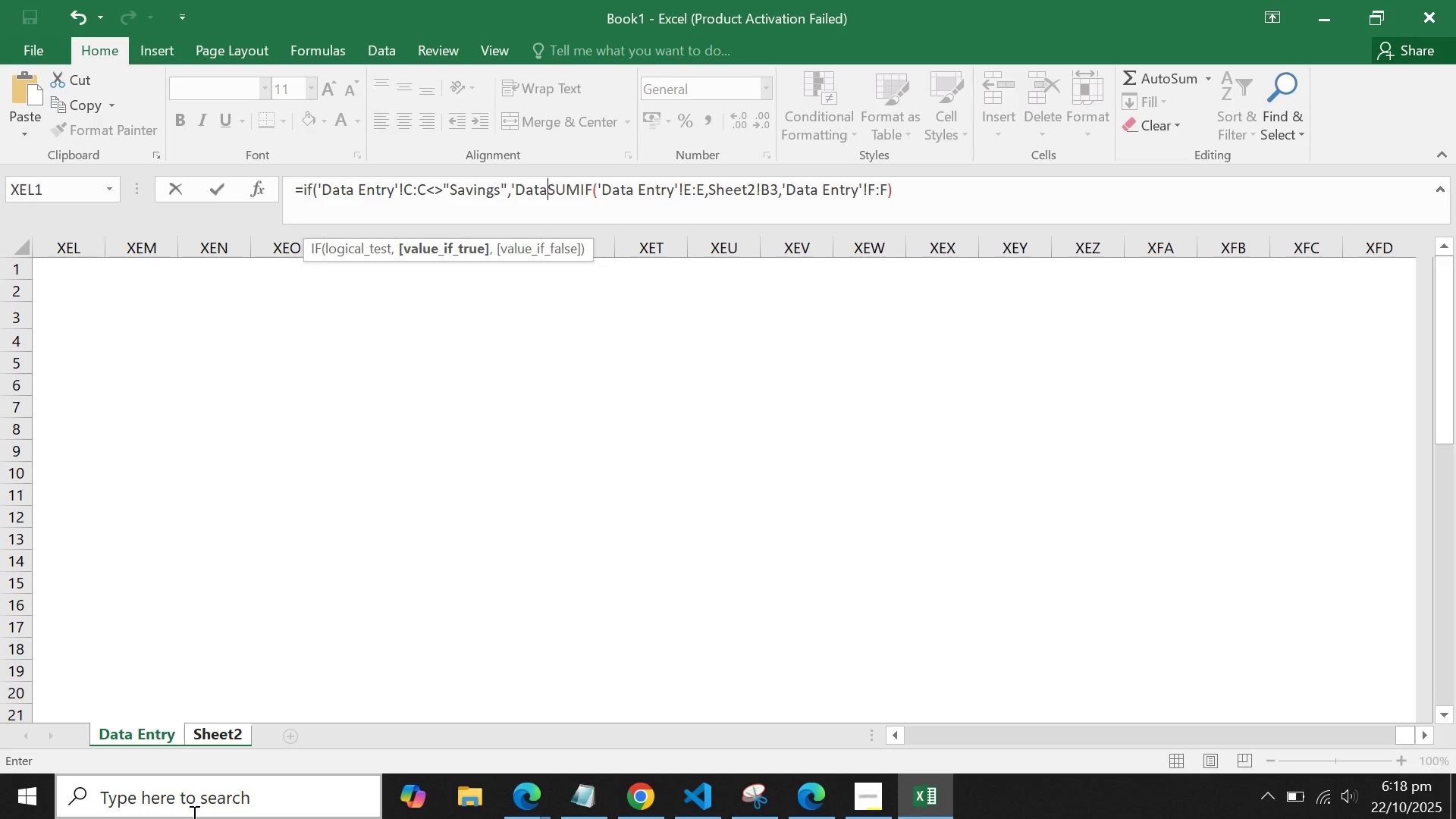 
key(Backspace)
 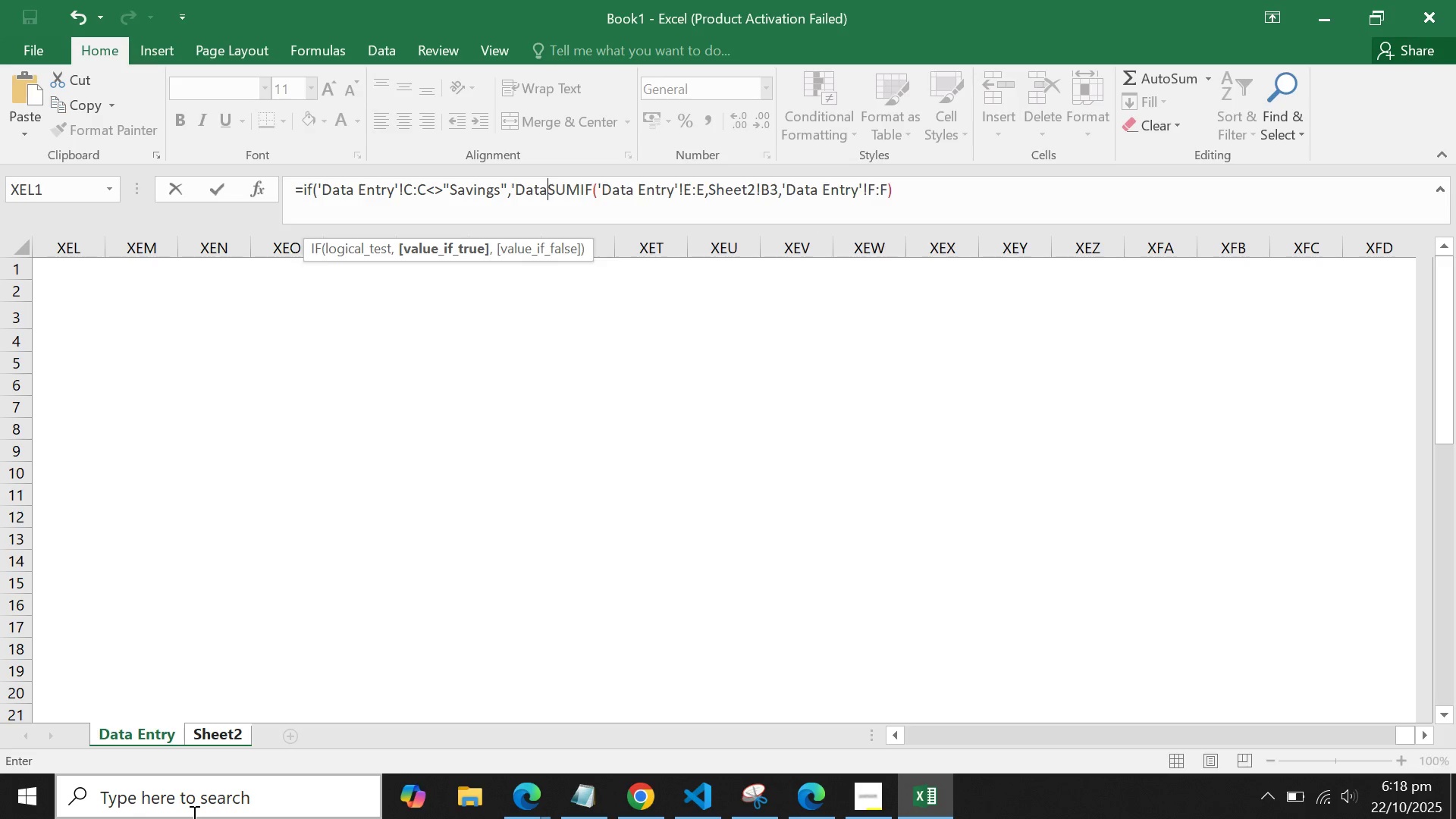 
key(Backspace)
 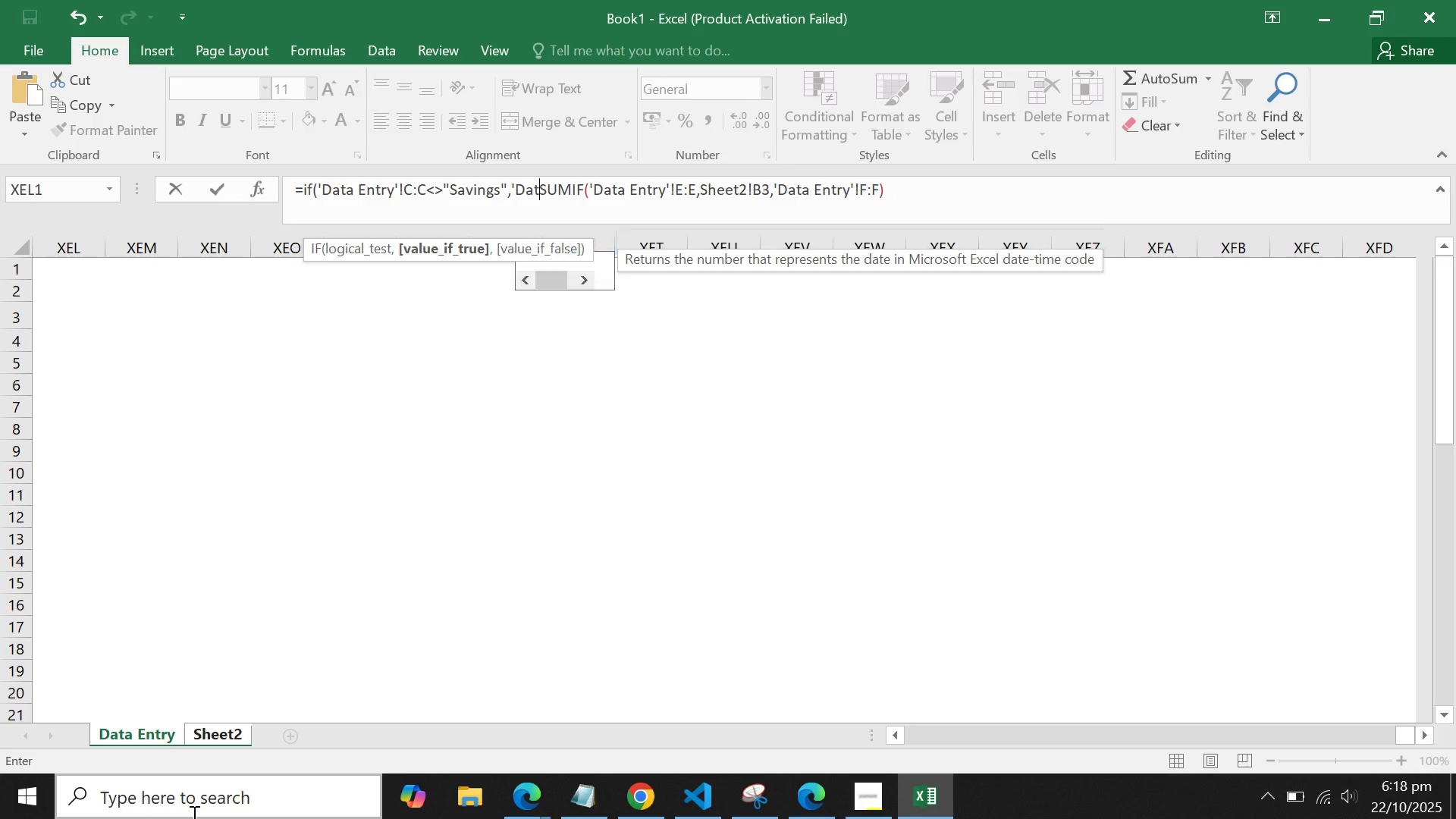 
key(Backspace)
 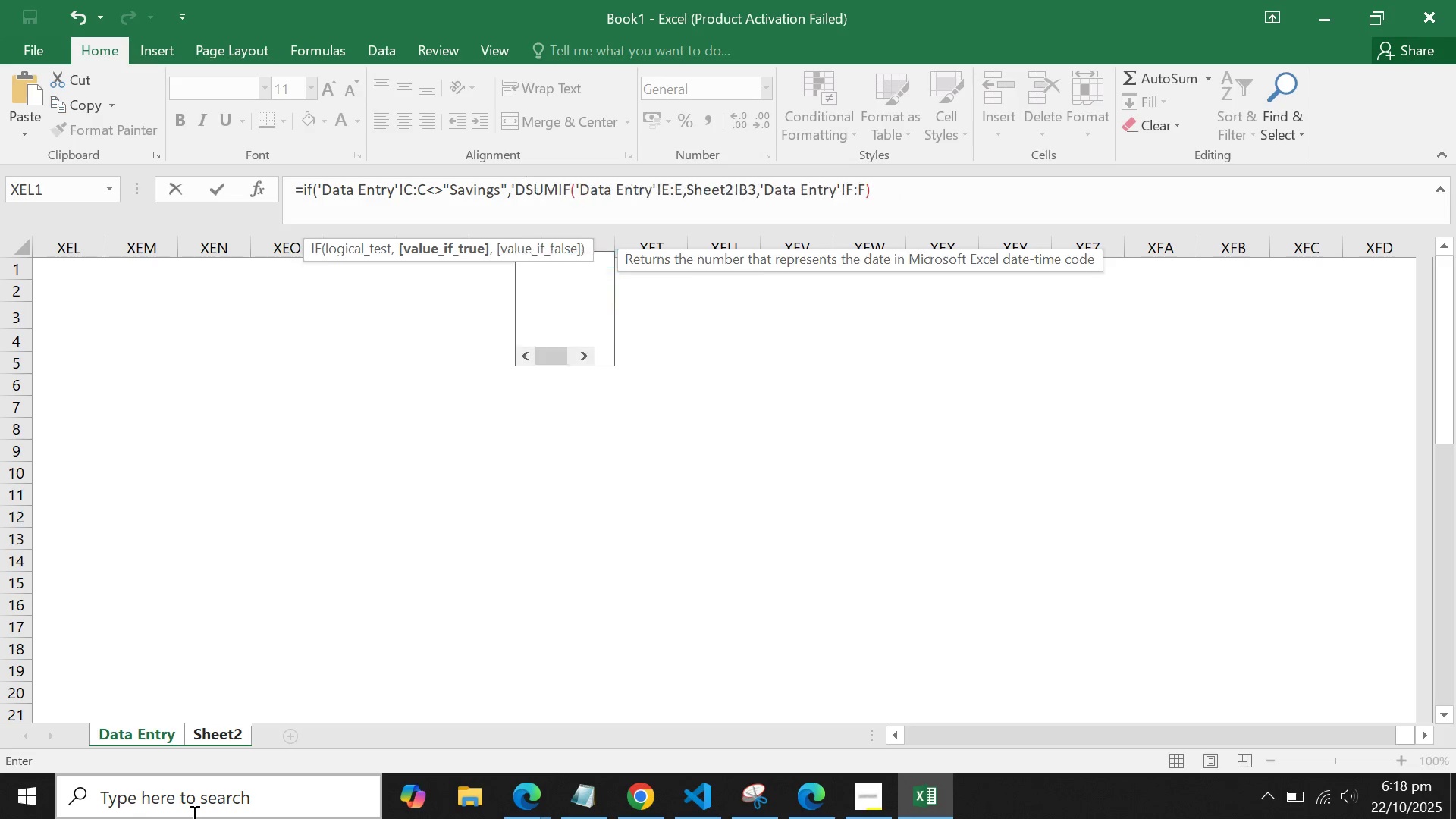 
key(Backspace)
 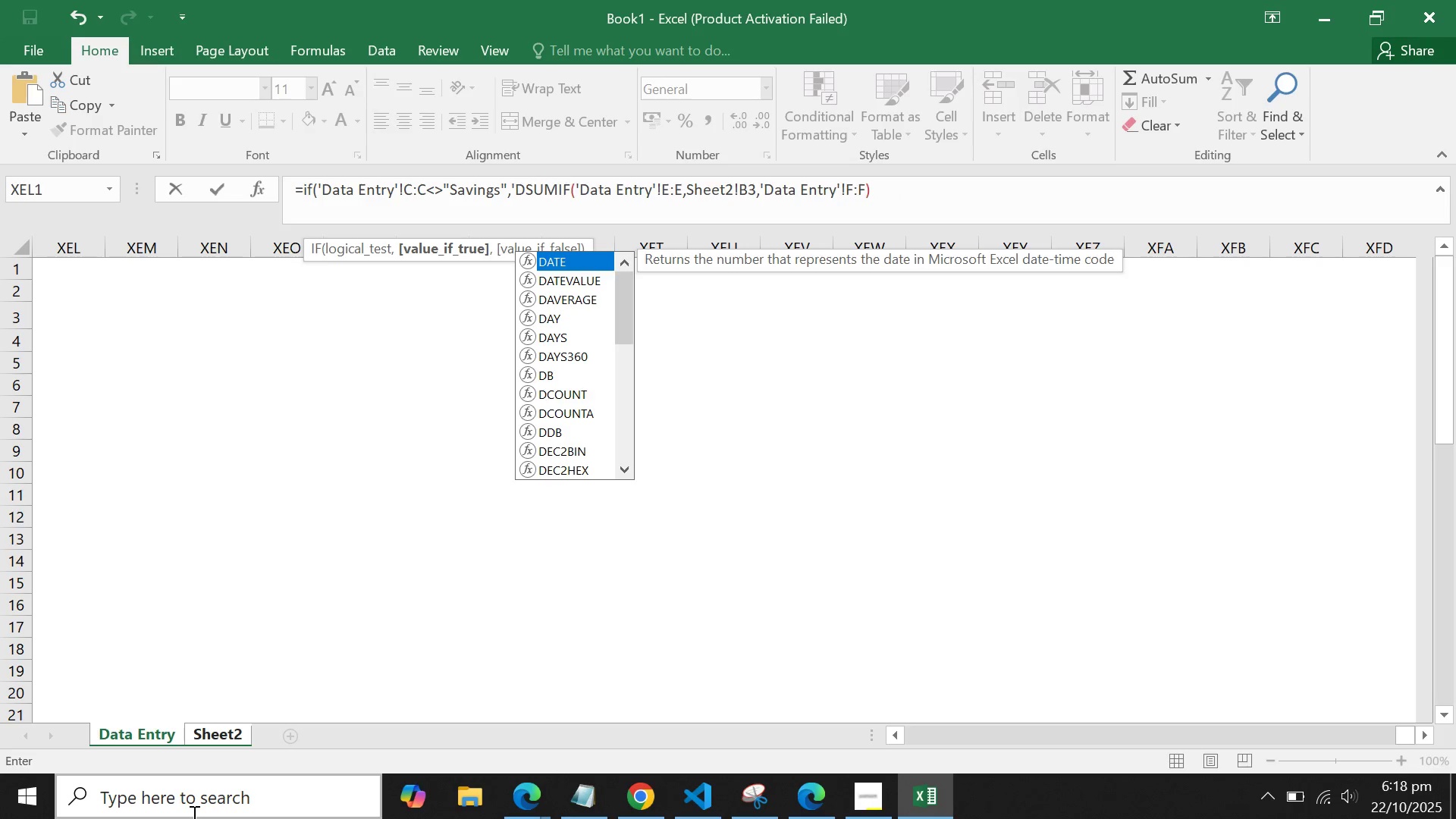 
key(Backspace)
 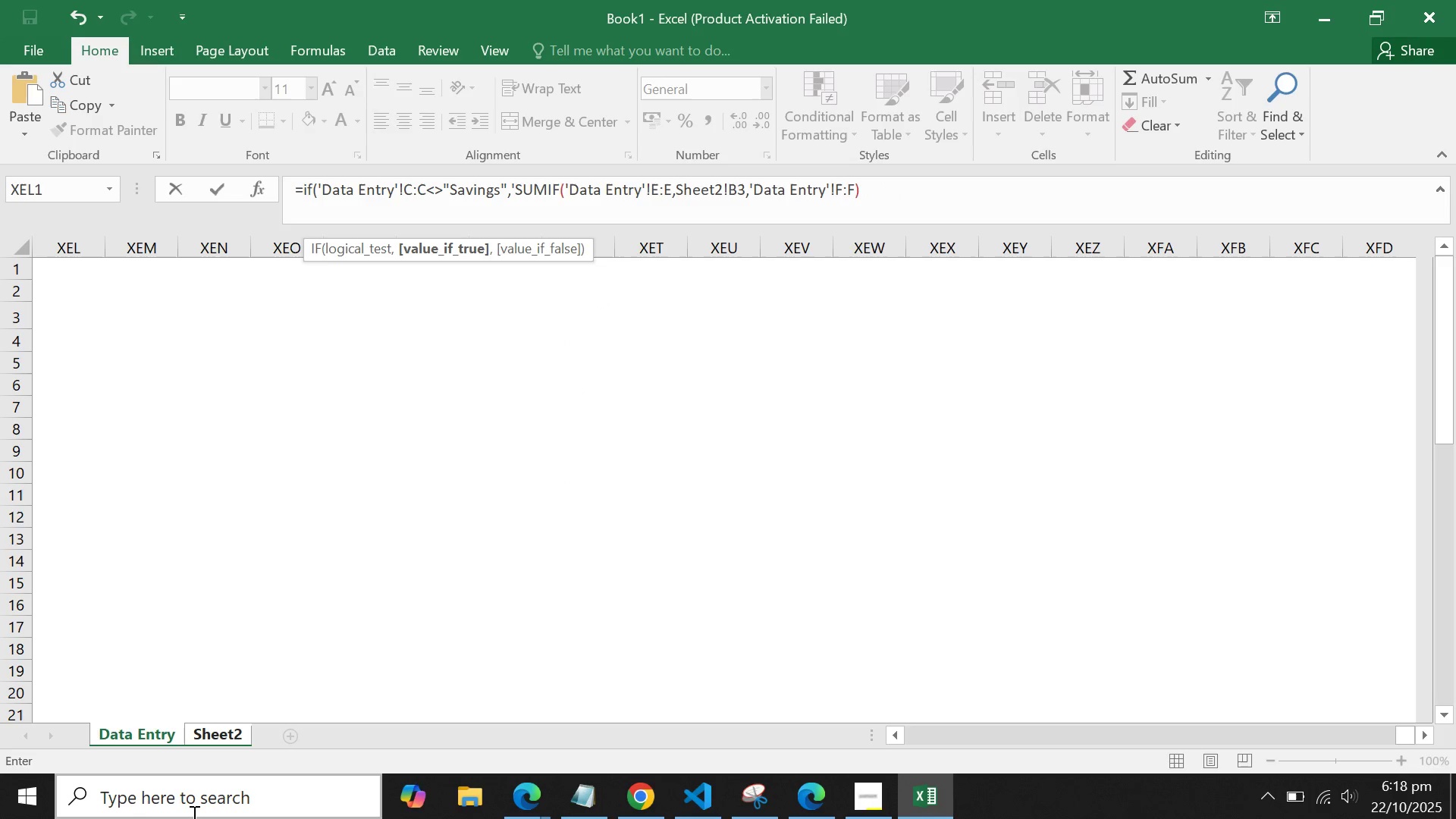 
key(Backspace)
 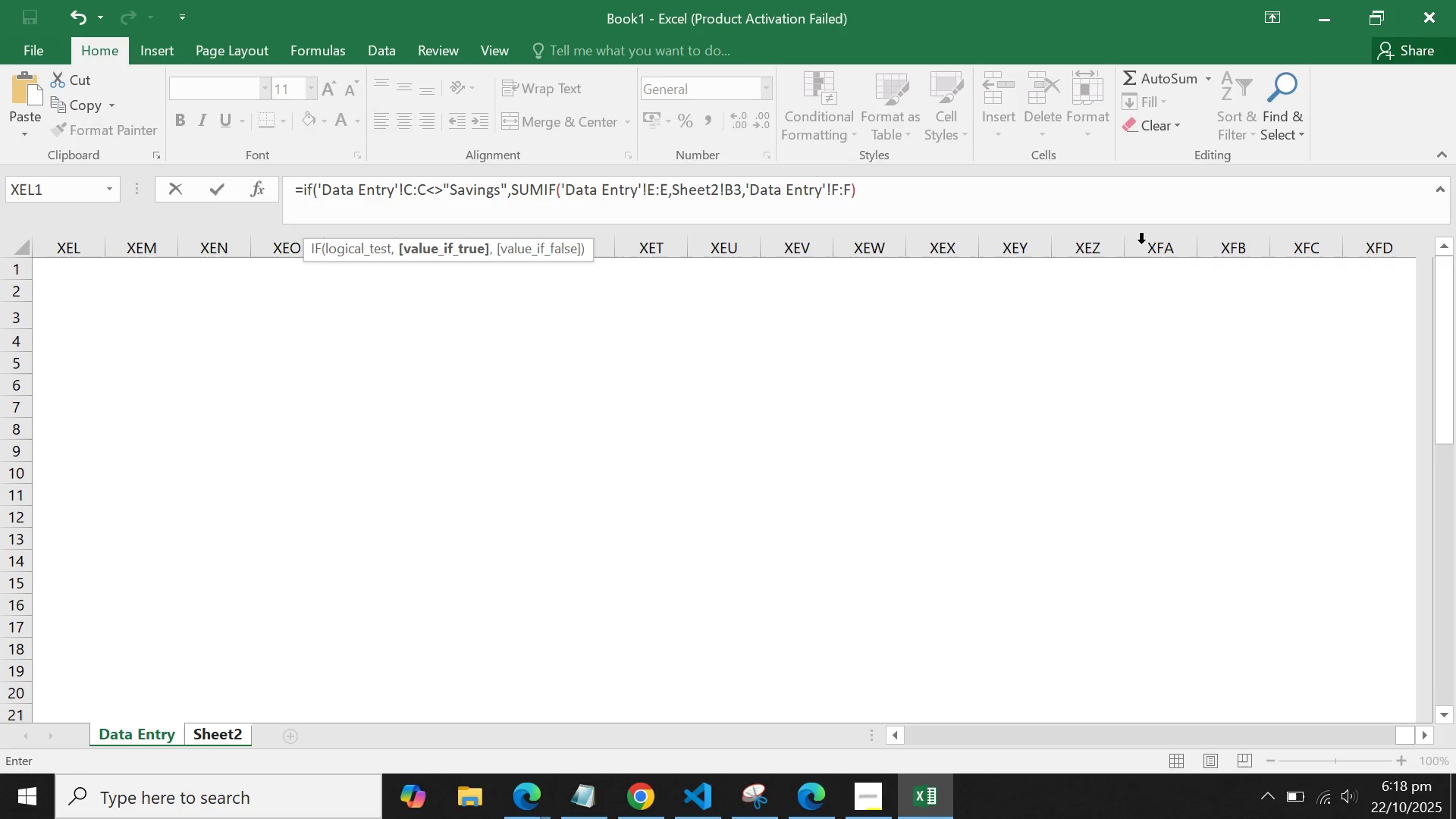 
wait(5.1)
 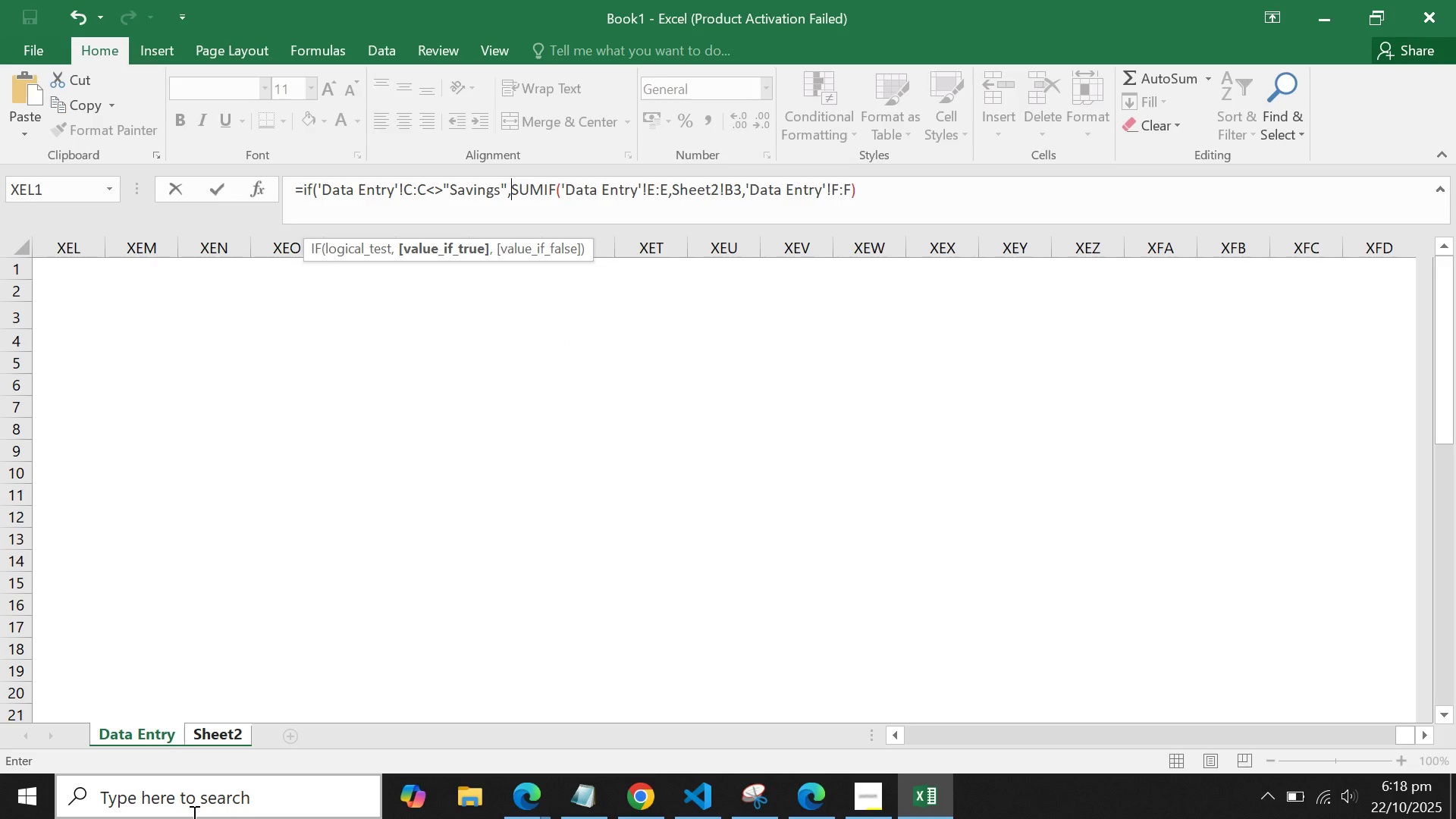 
left_click([904, 190])
 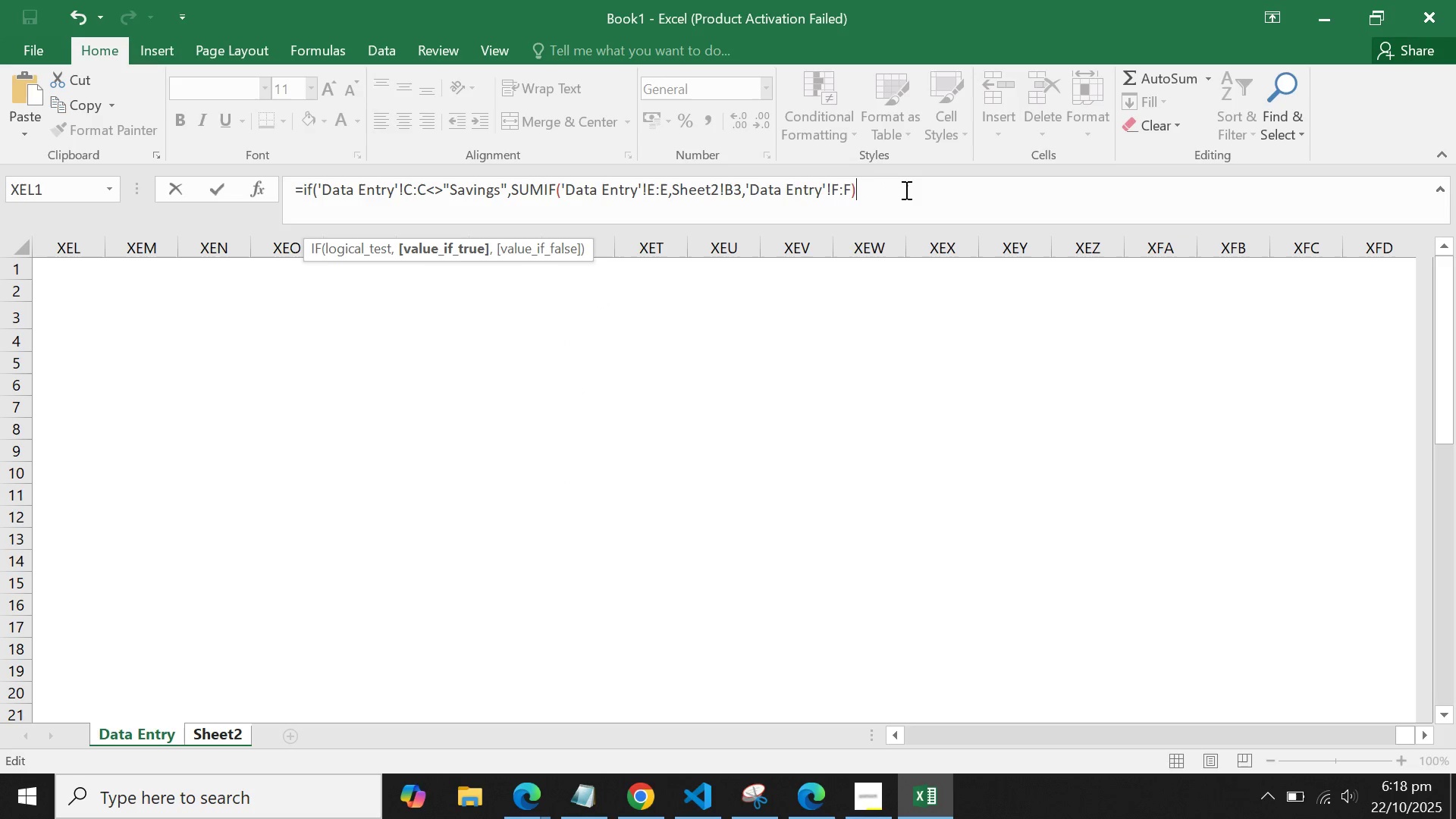 
key(Comma)
 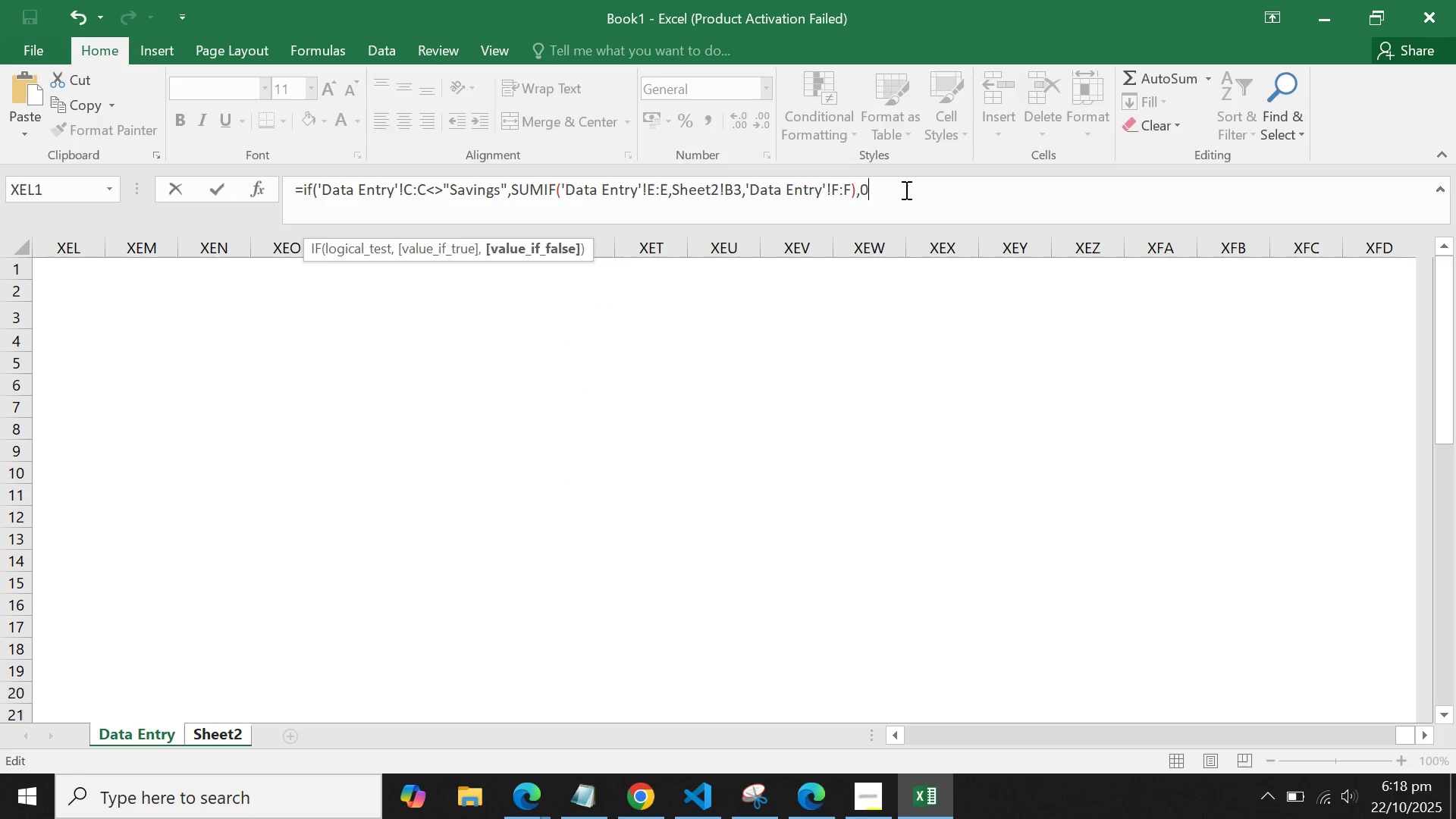 
key(0)
 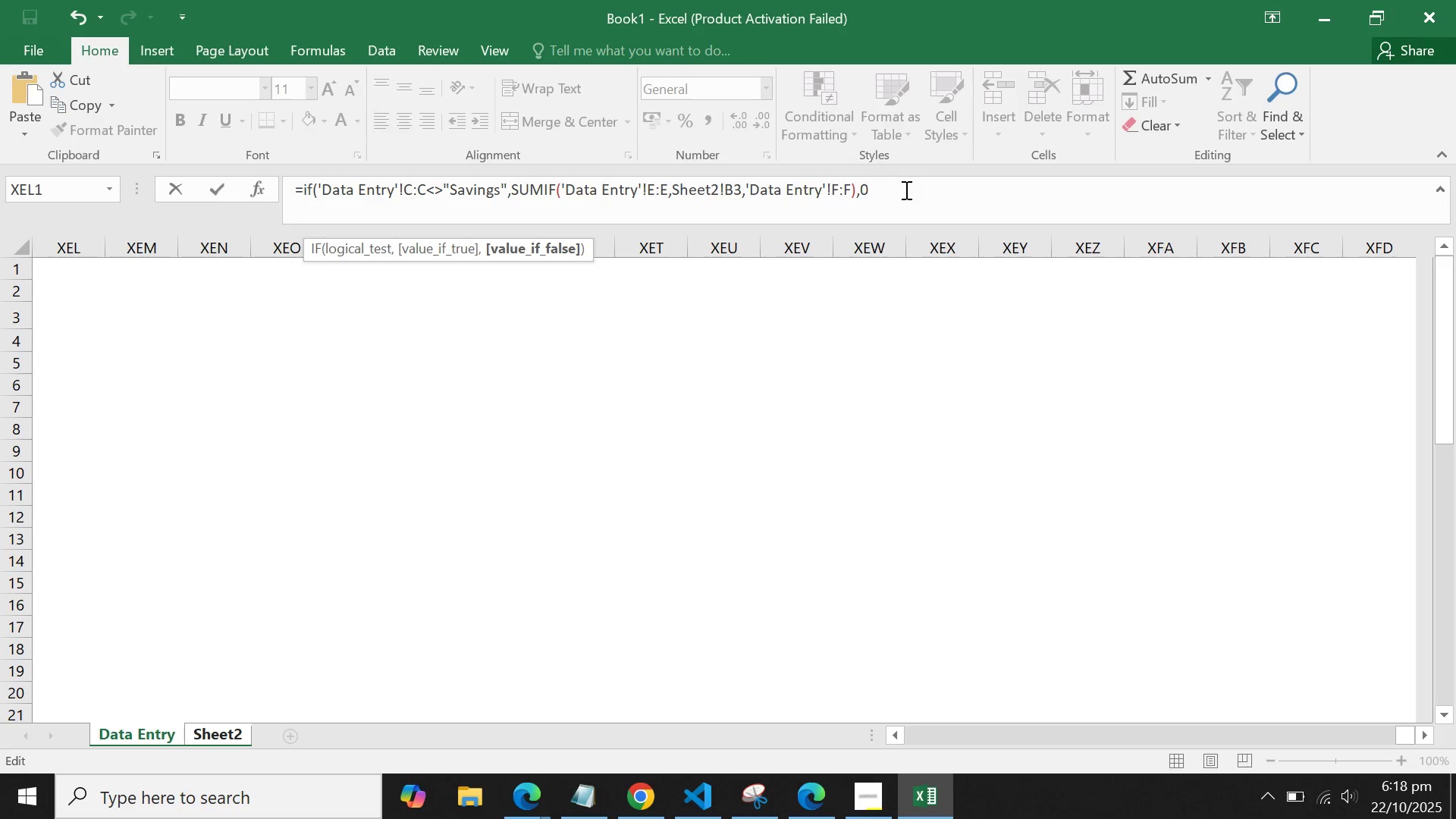 
key(Shift+ShiftLeft)
 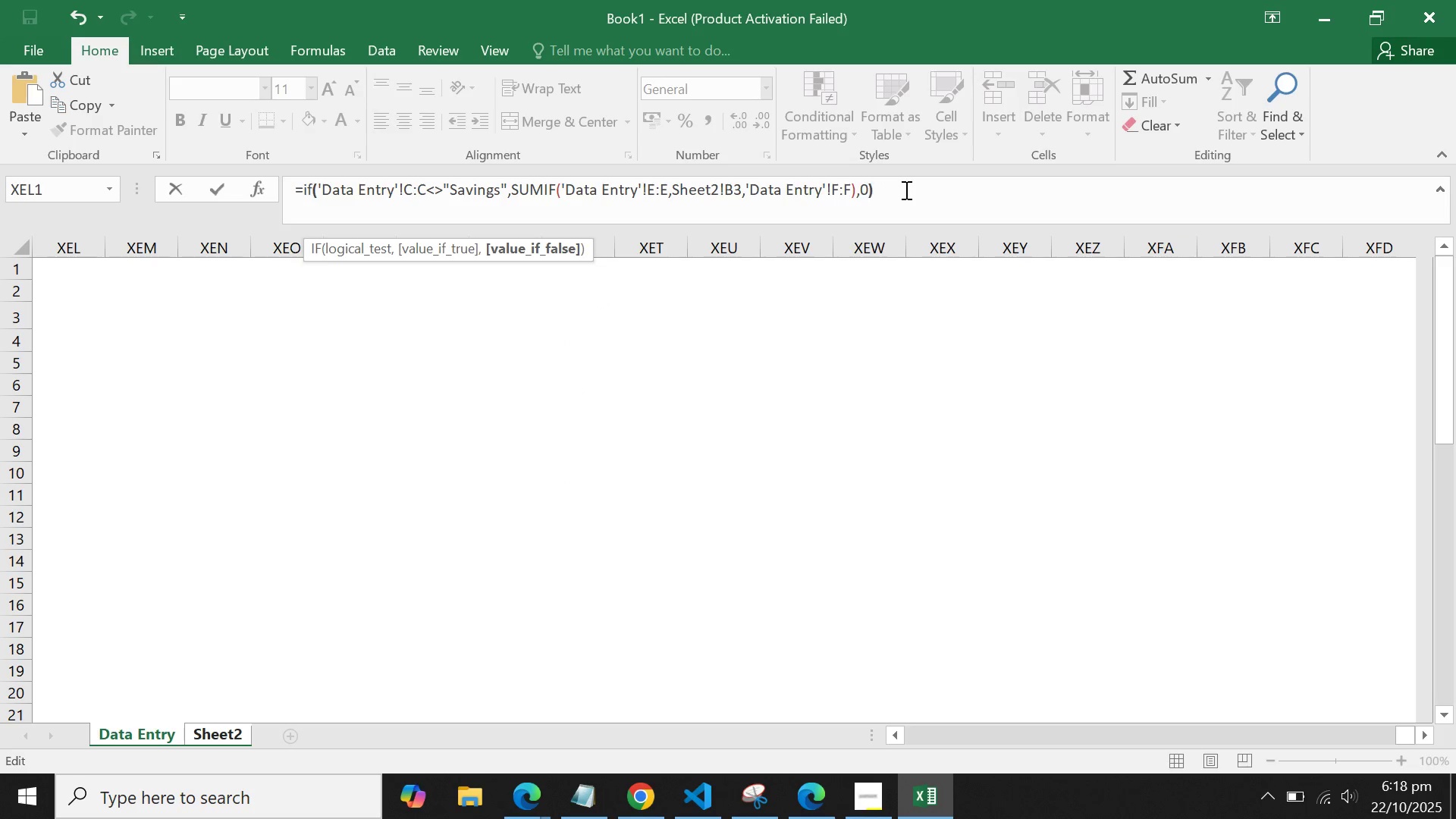 
key(Shift+0)
 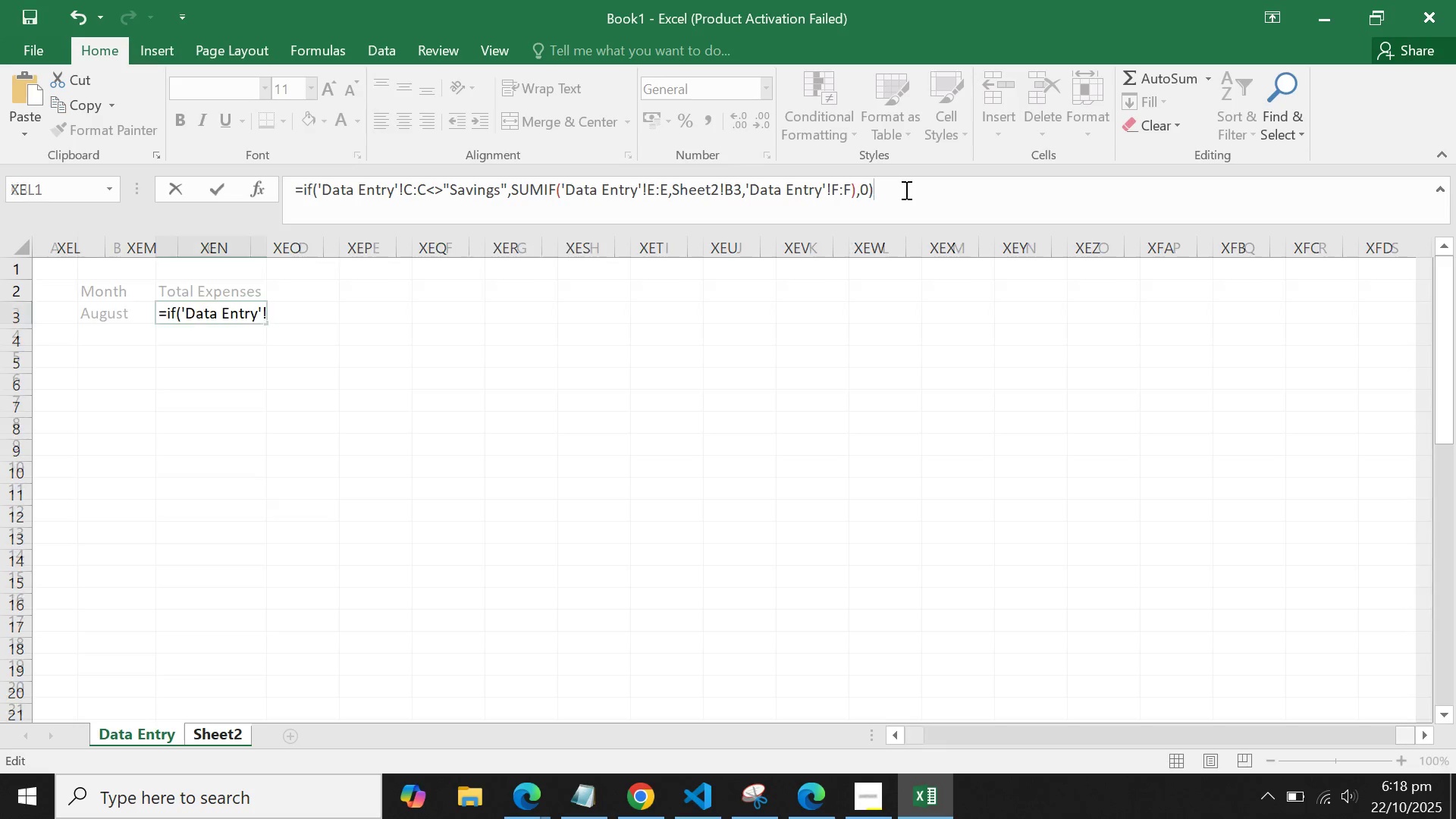 
key(Enter)
 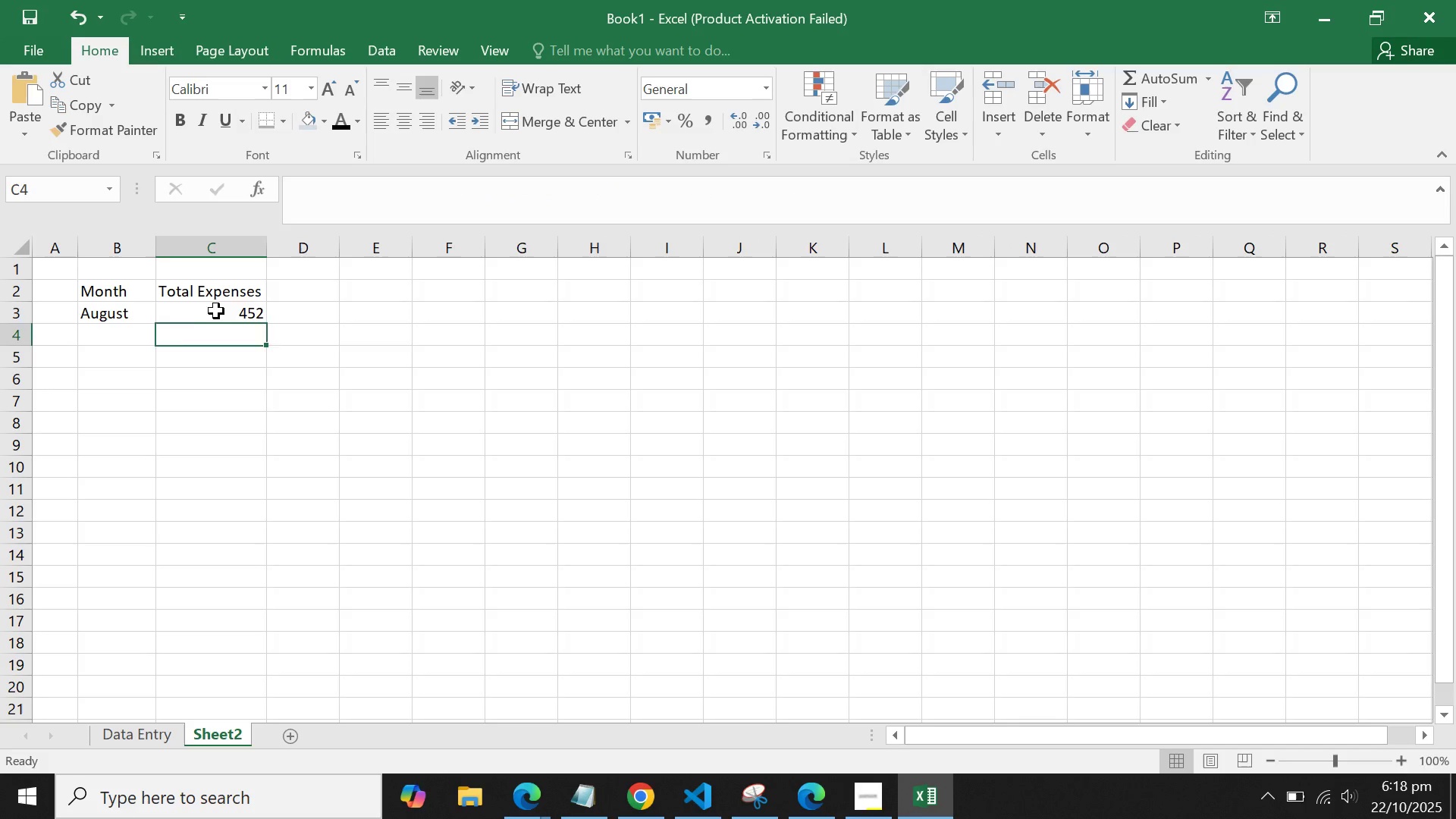 
left_click([224, 310])
 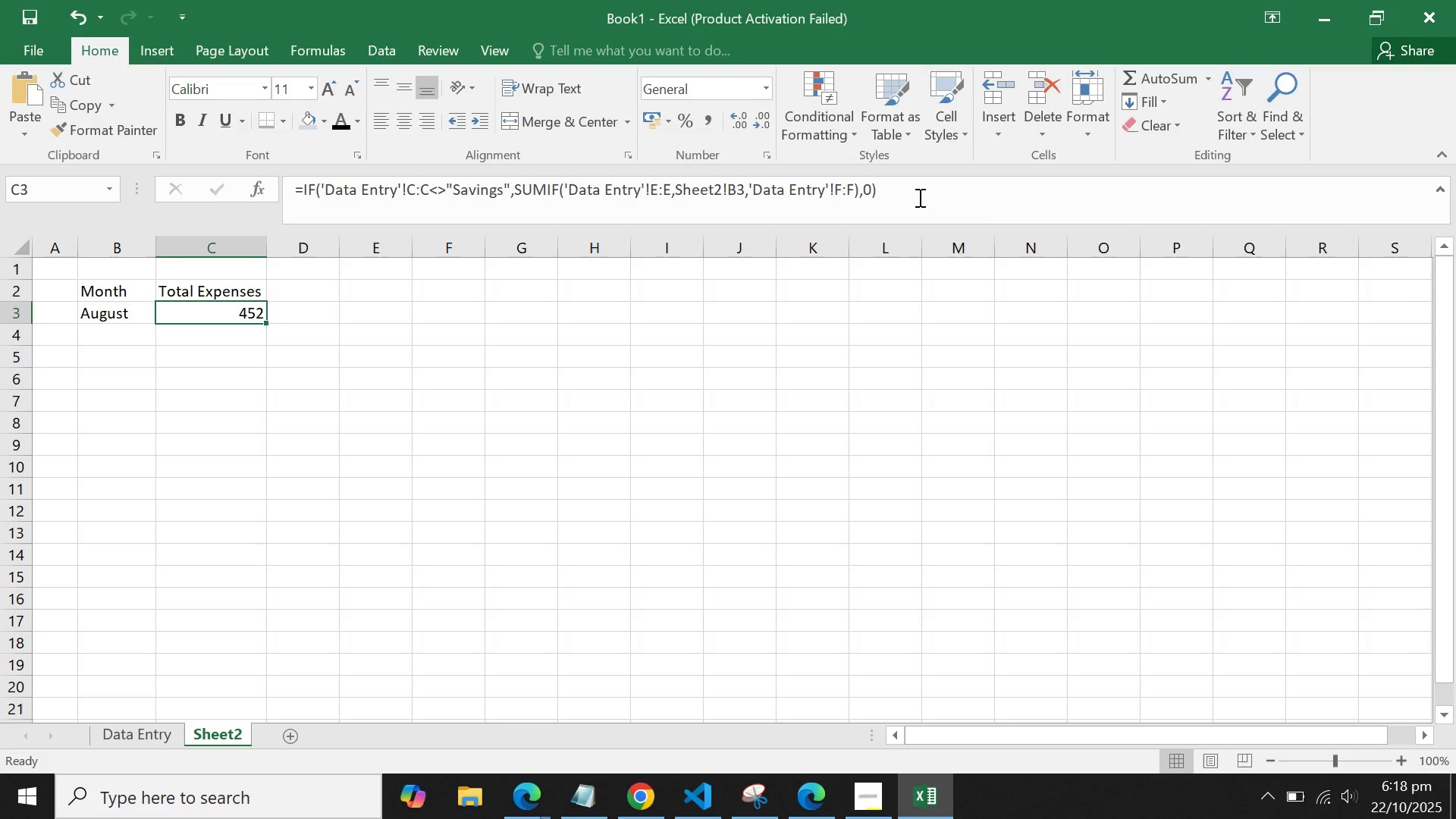 
left_click([918, 197])
 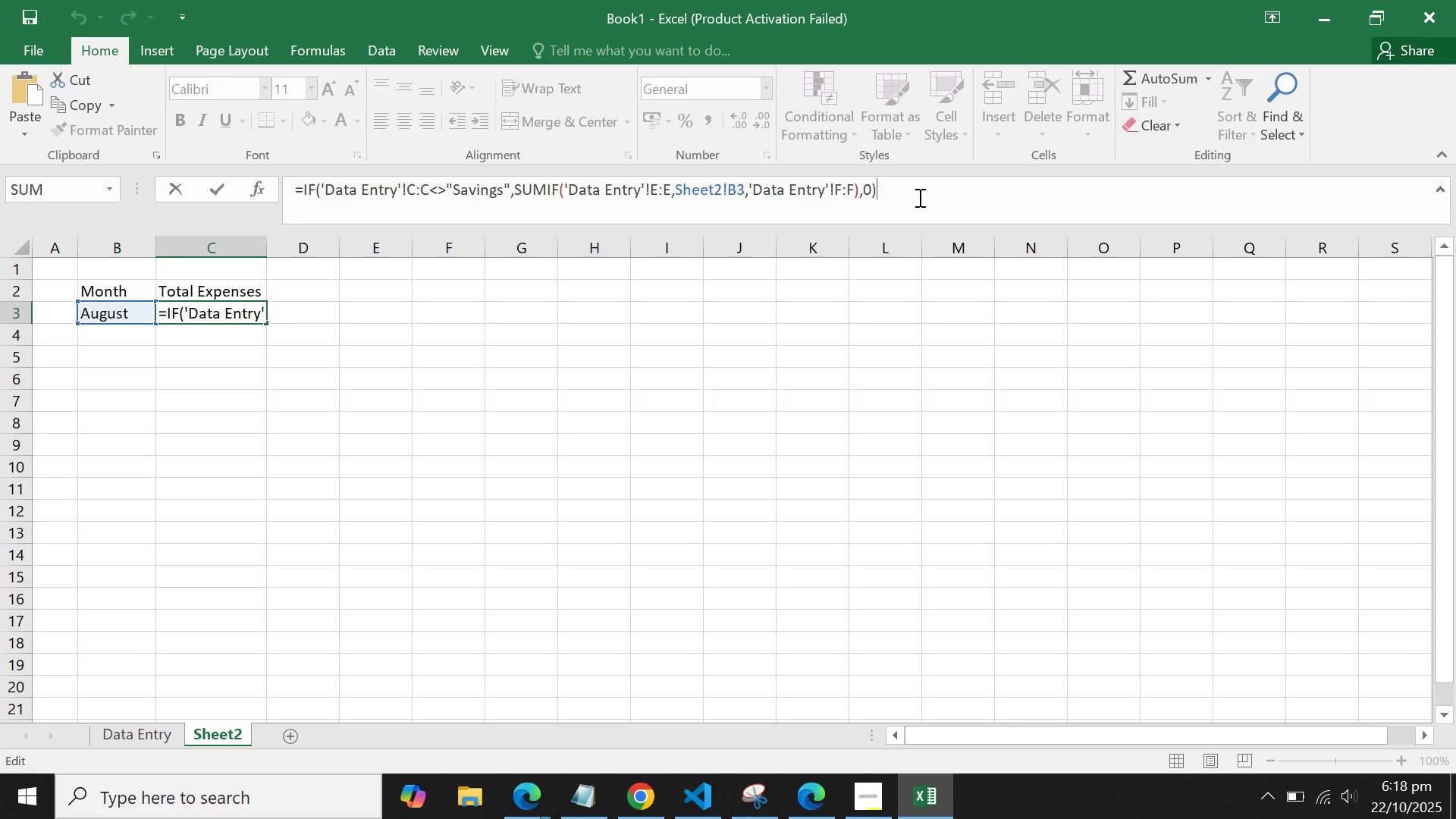 
wait(10.1)
 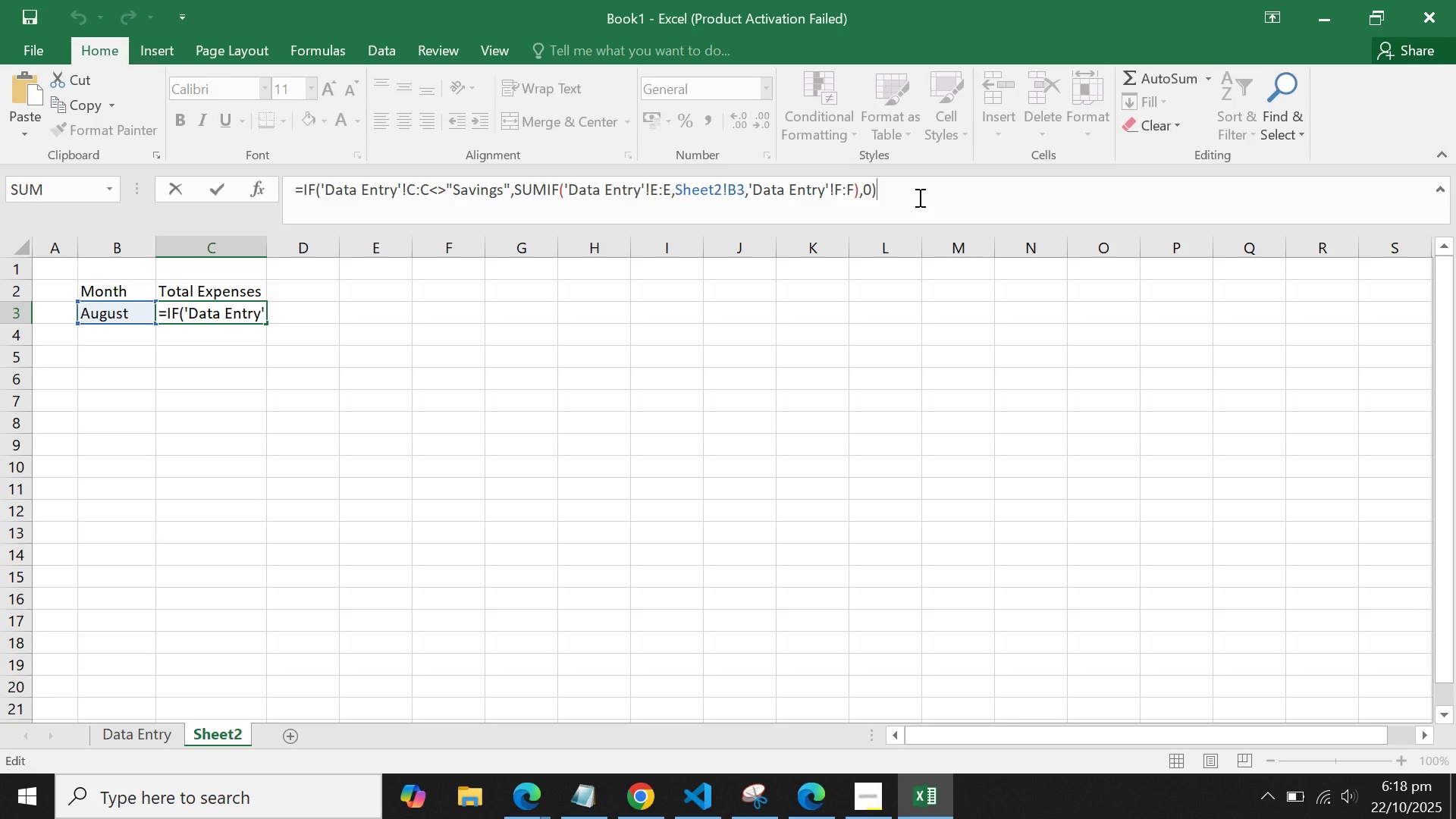 
left_click([918, 197])
 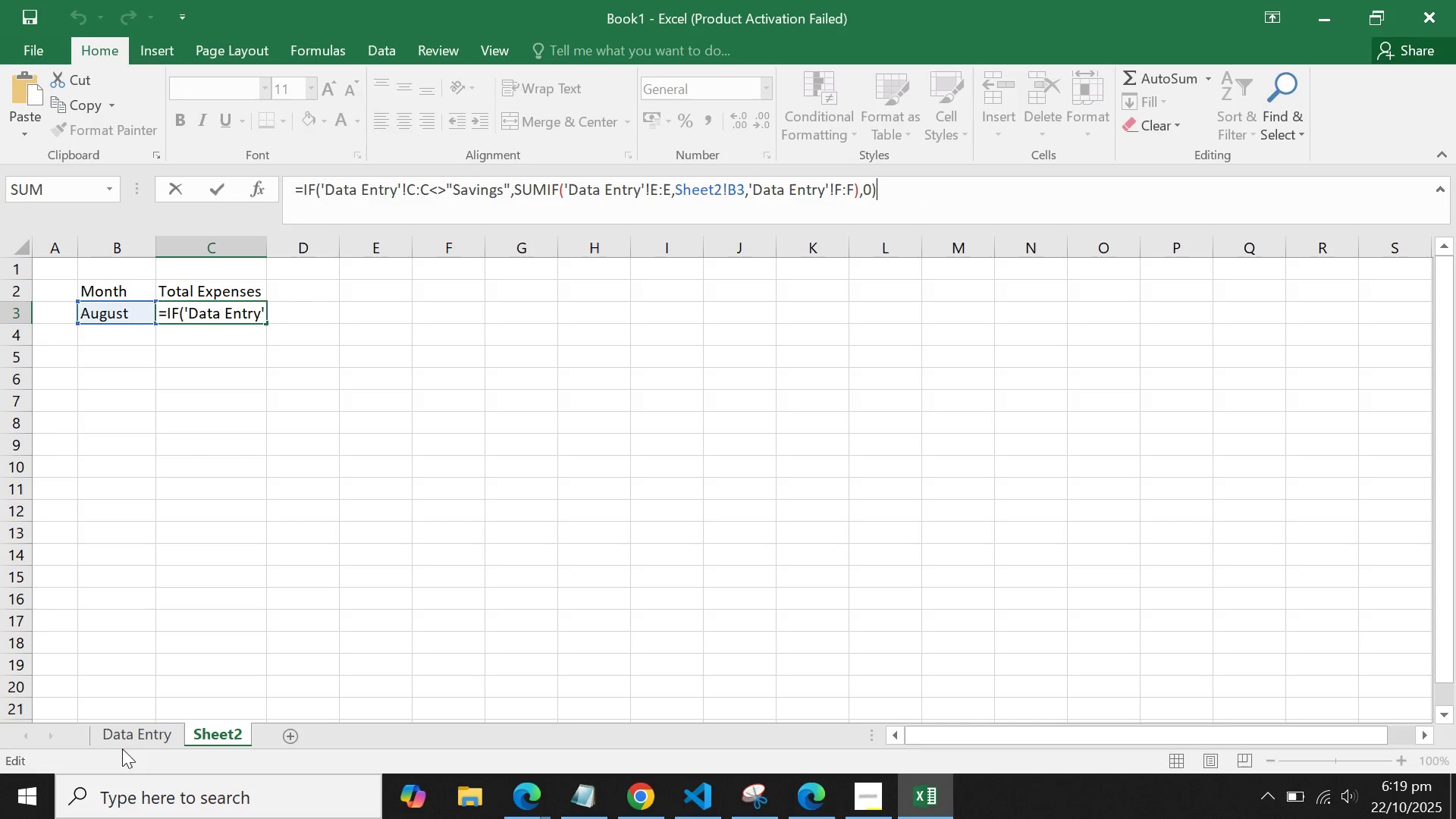 
left_click([130, 736])
 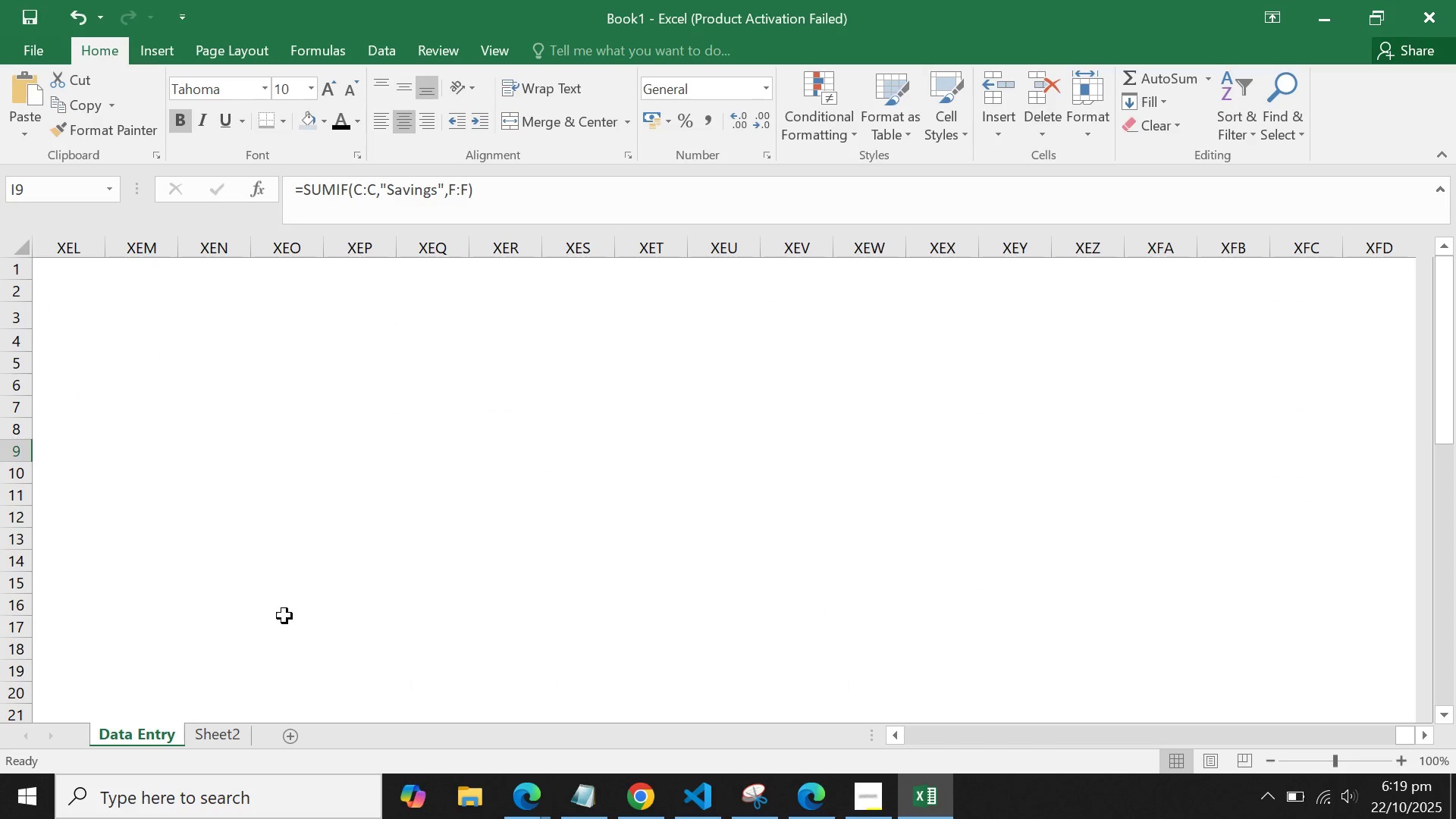 
scroll: coordinate [321, 515], scroll_direction: up, amount: 10.0
 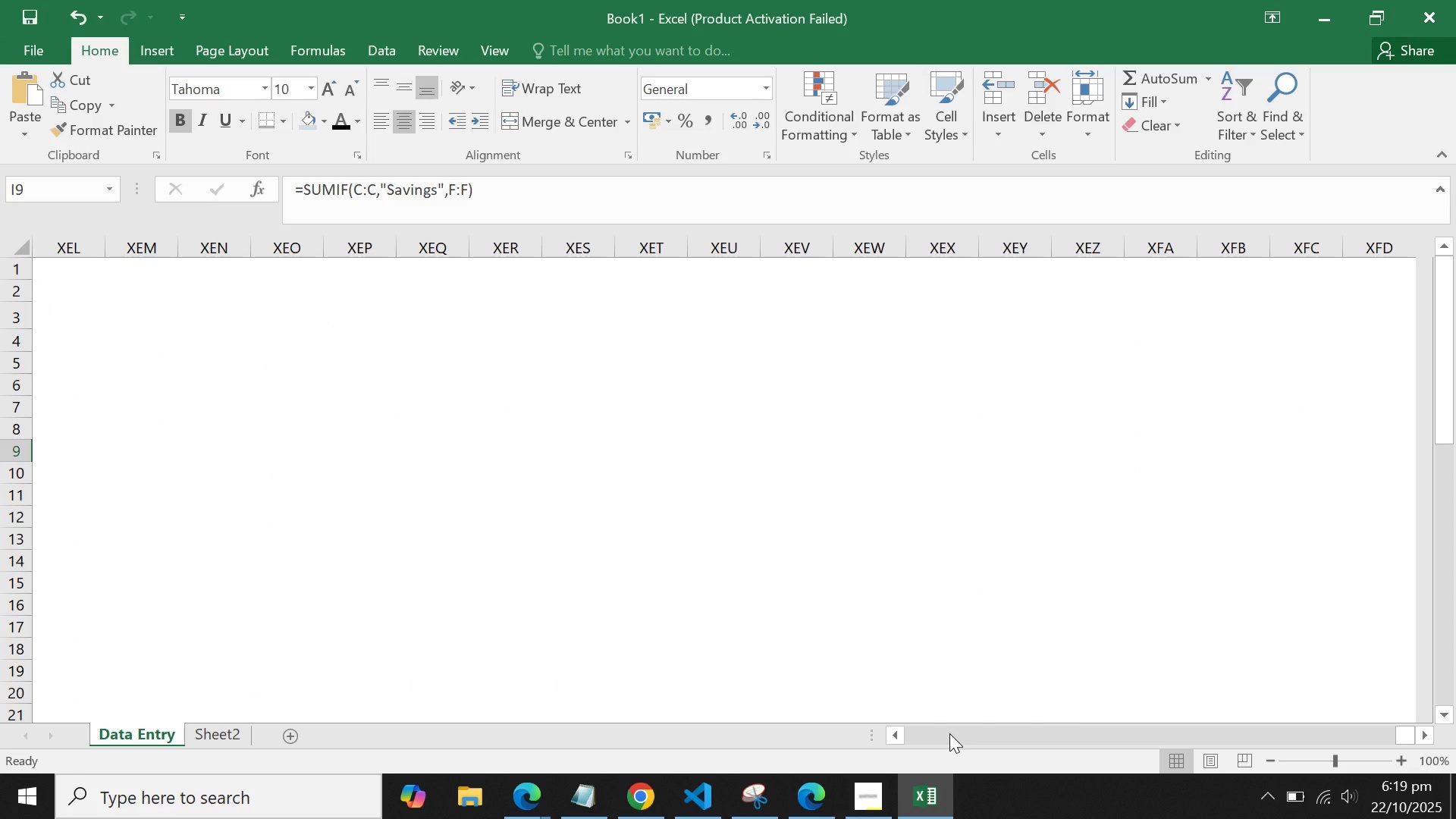 
left_click([949, 733])
 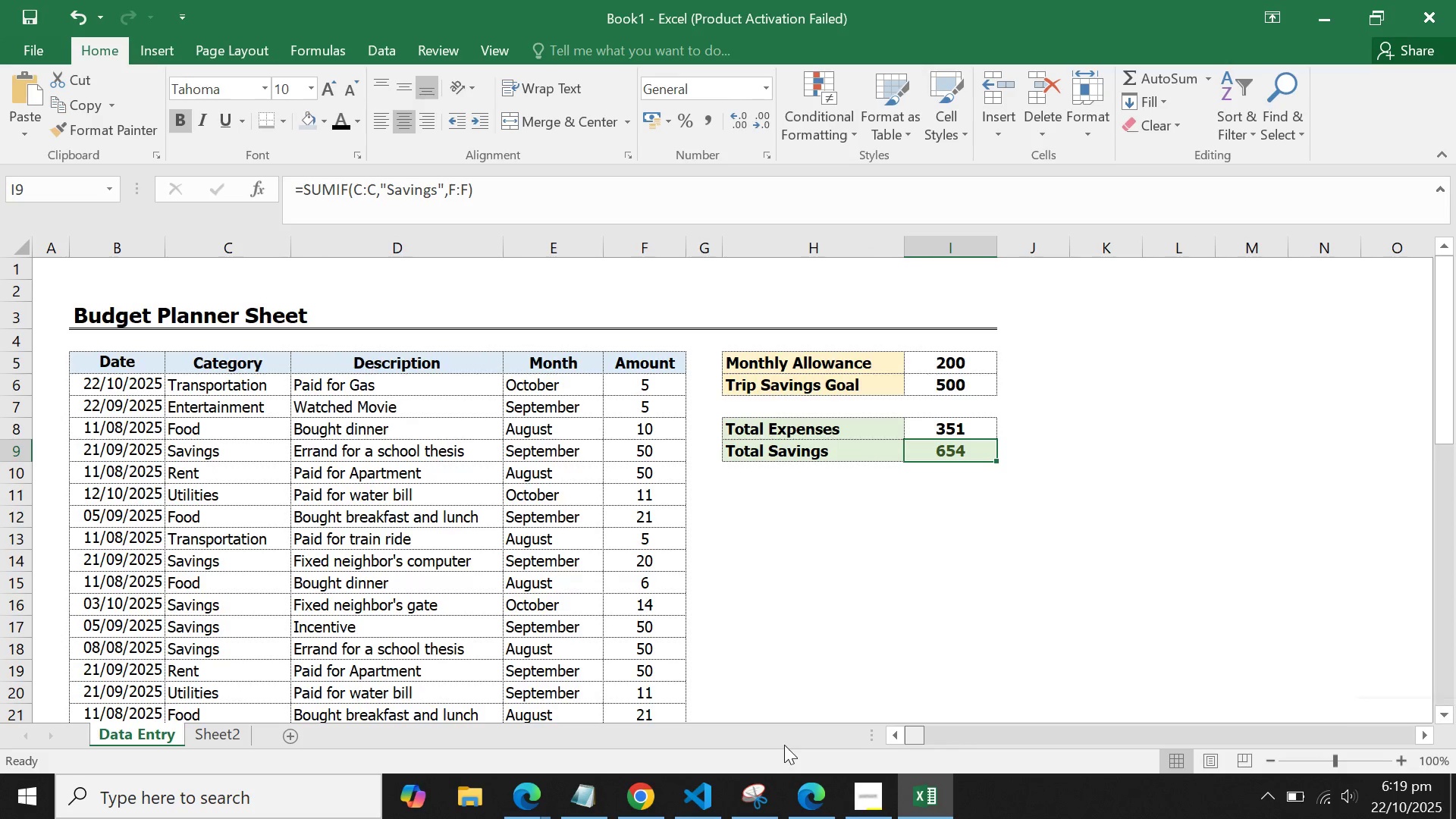 
left_click([1042, 520])
 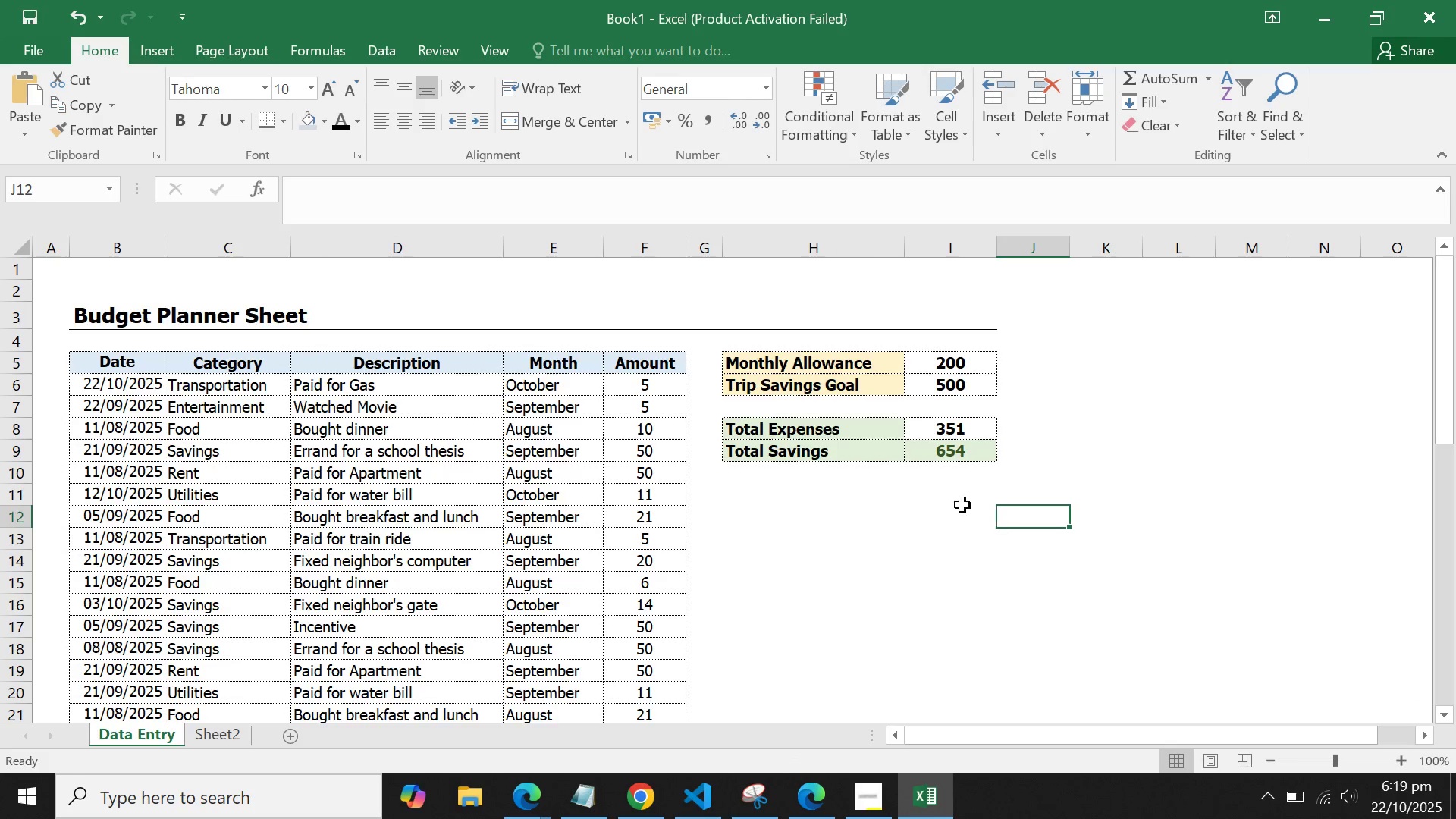 
left_click([537, 388])
 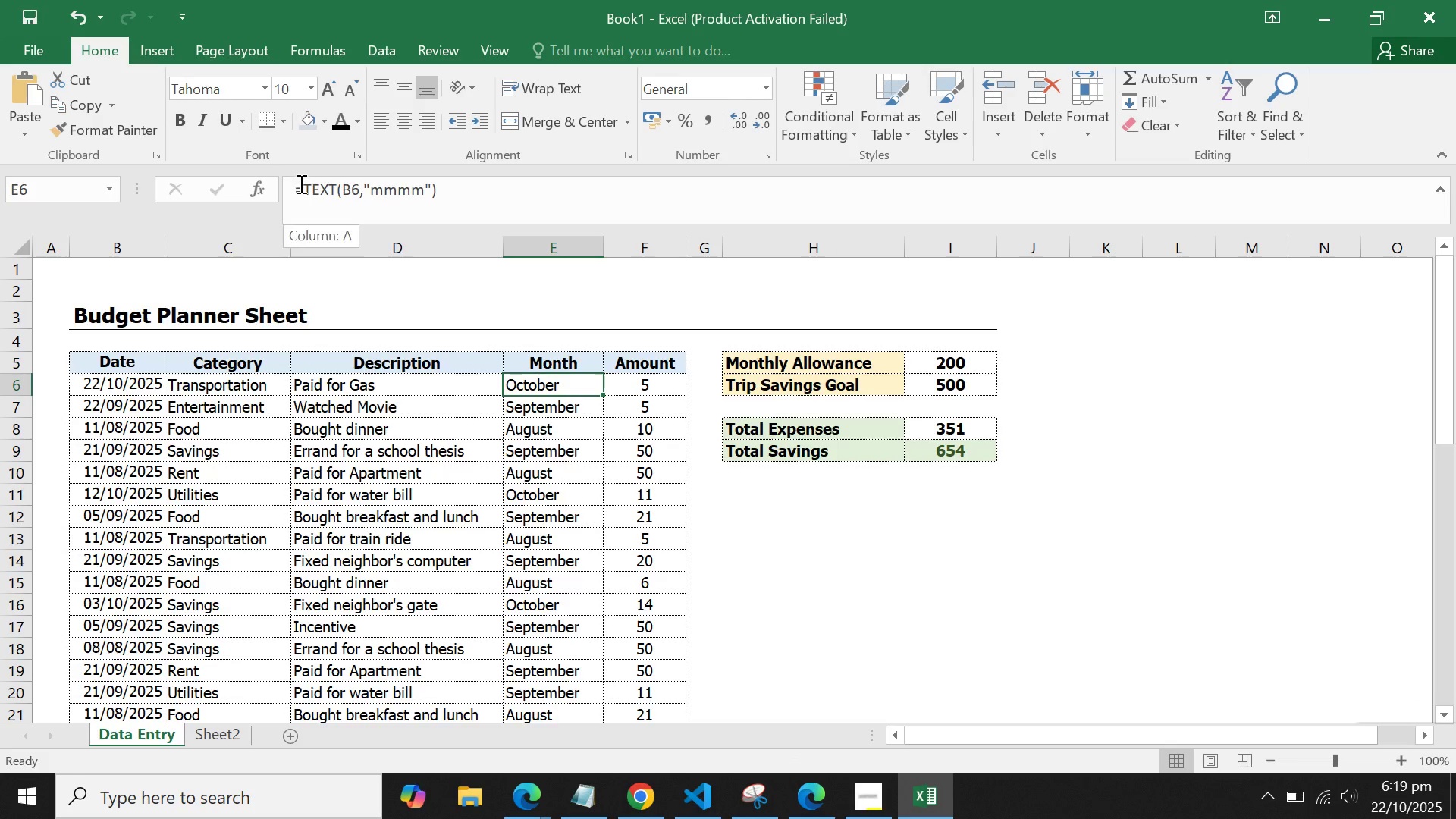 
left_click([300, 184])
 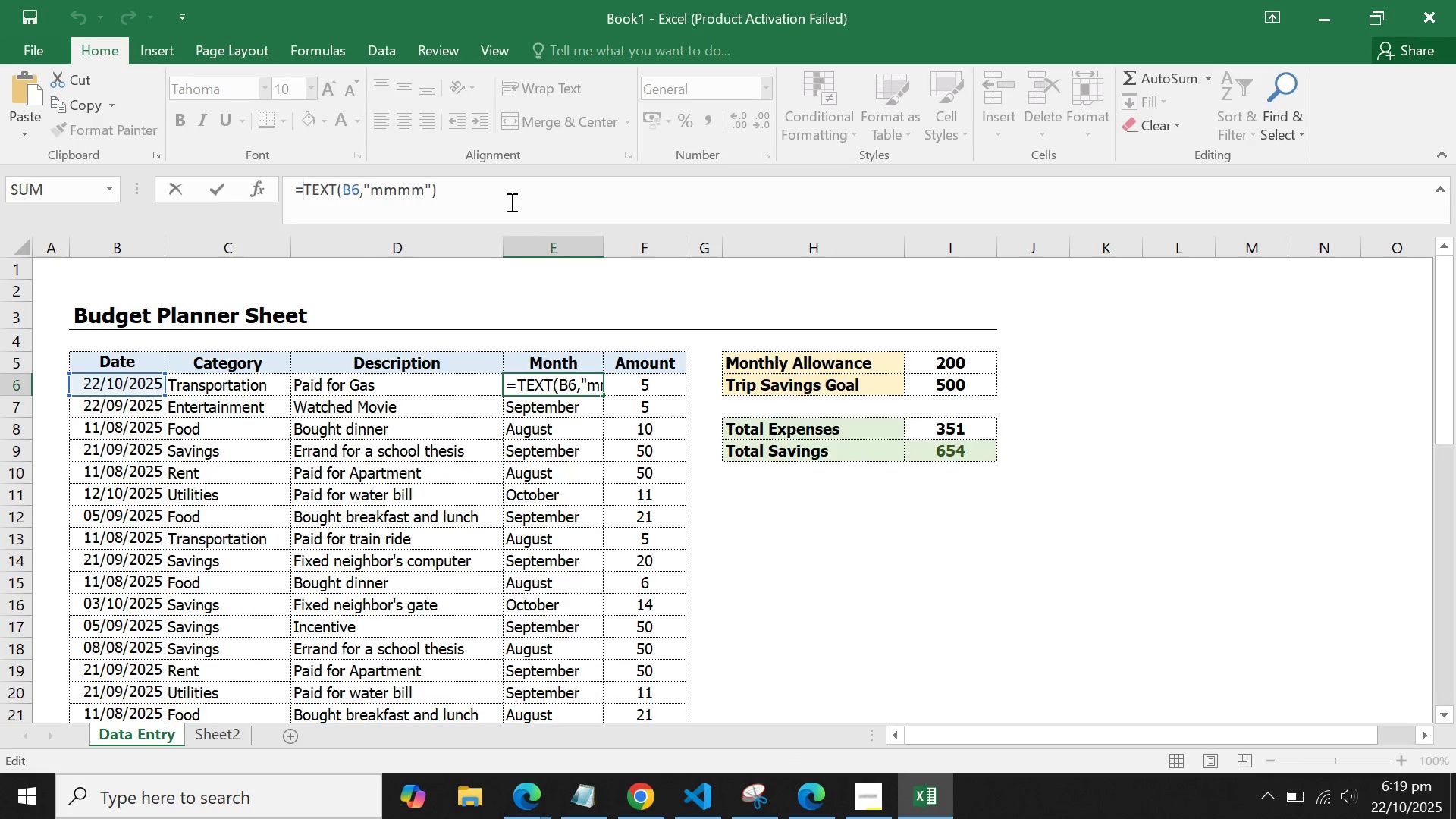 
type(if()
 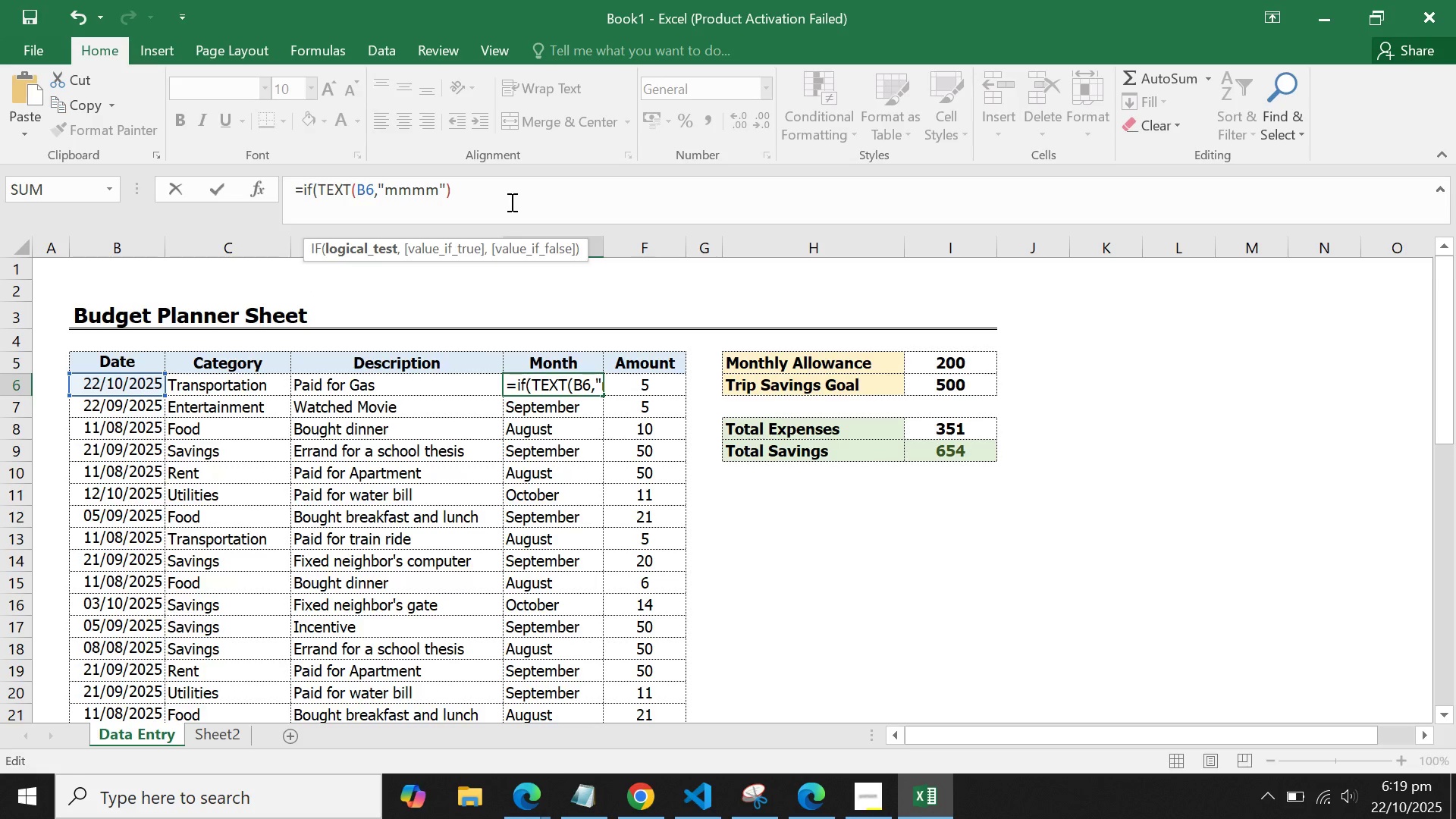 
wait(5.88)
 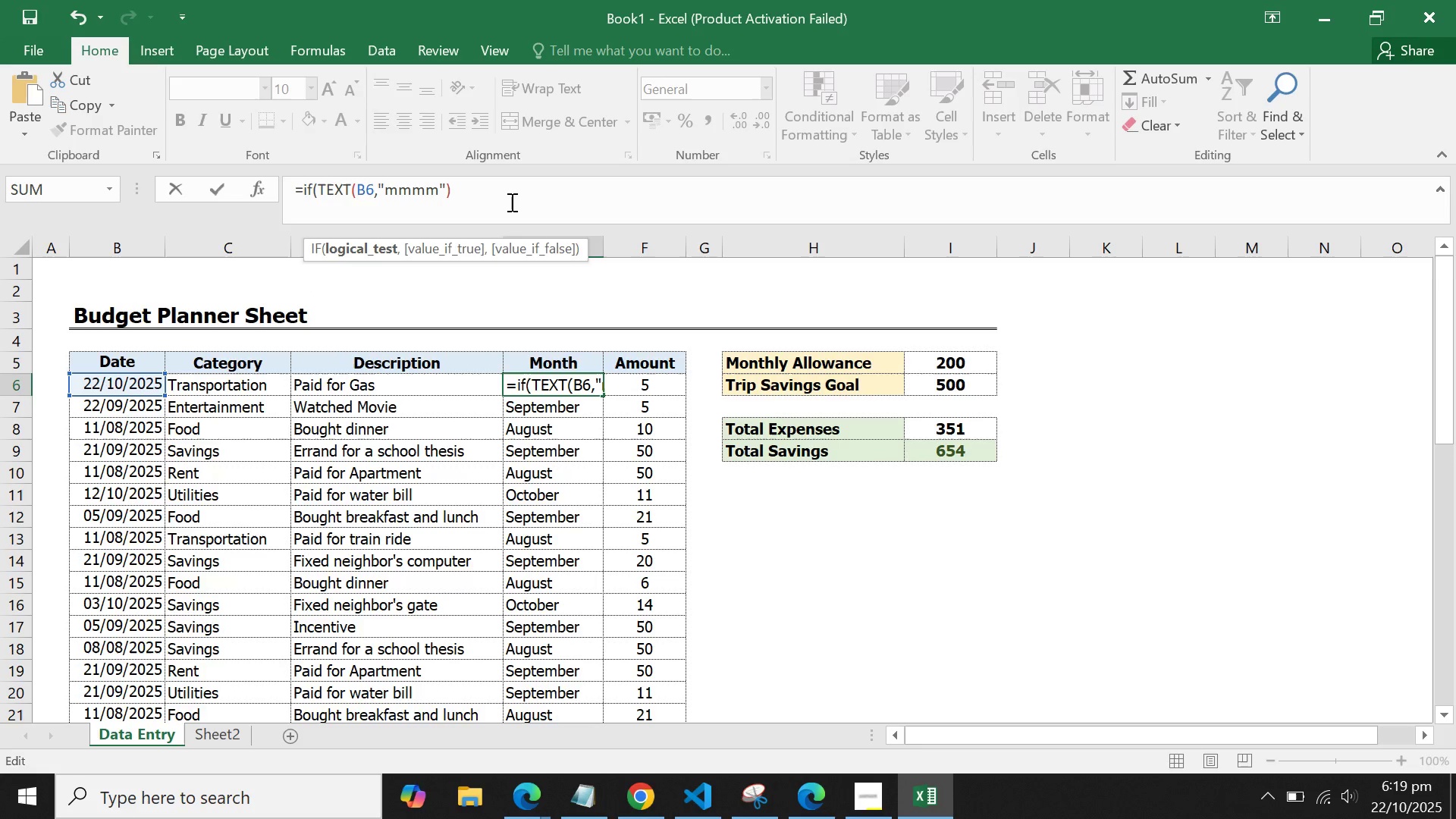 
left_click([248, 386])
 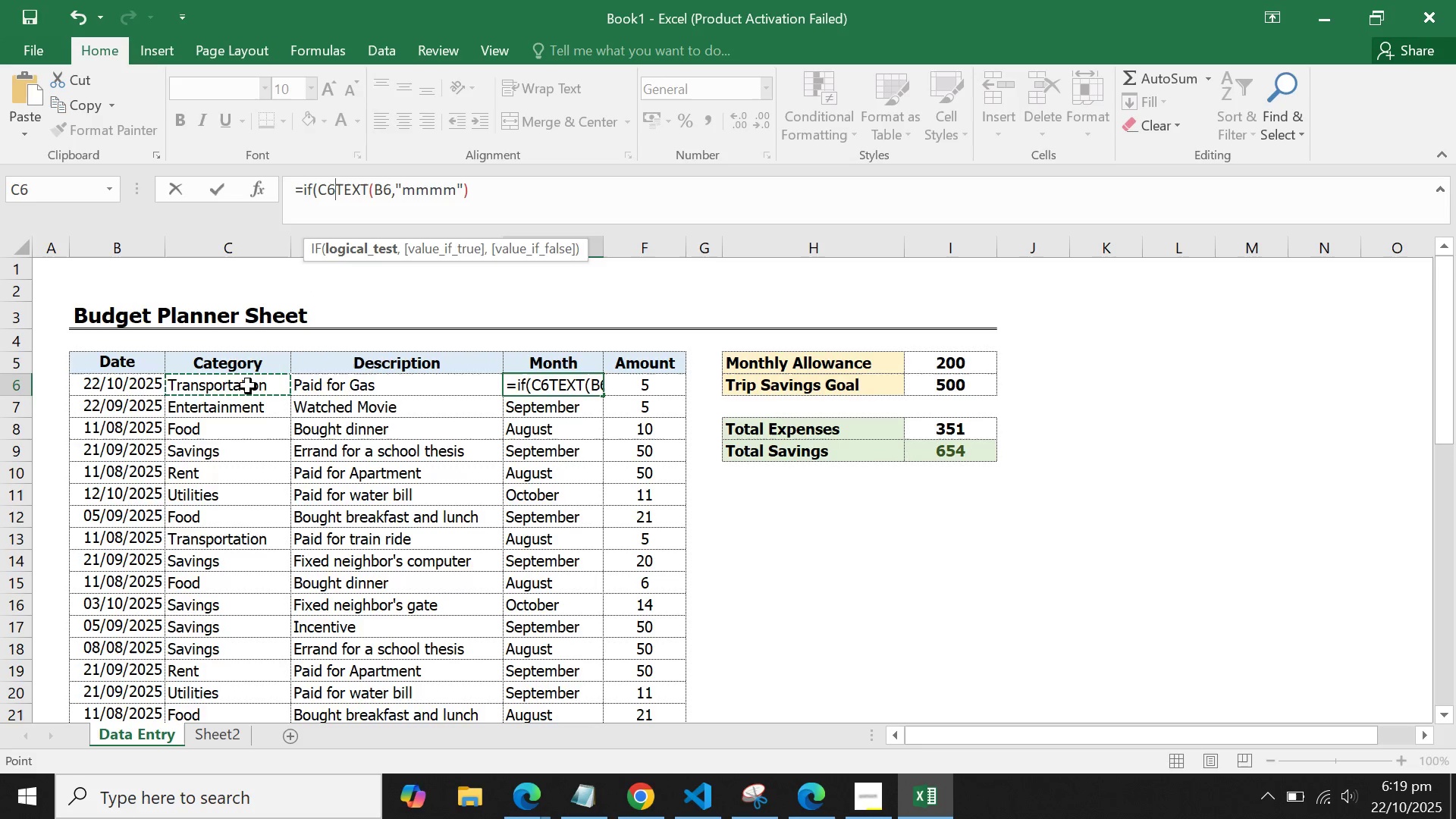 
hold_key(key=ShiftLeft, duration=1.53)
 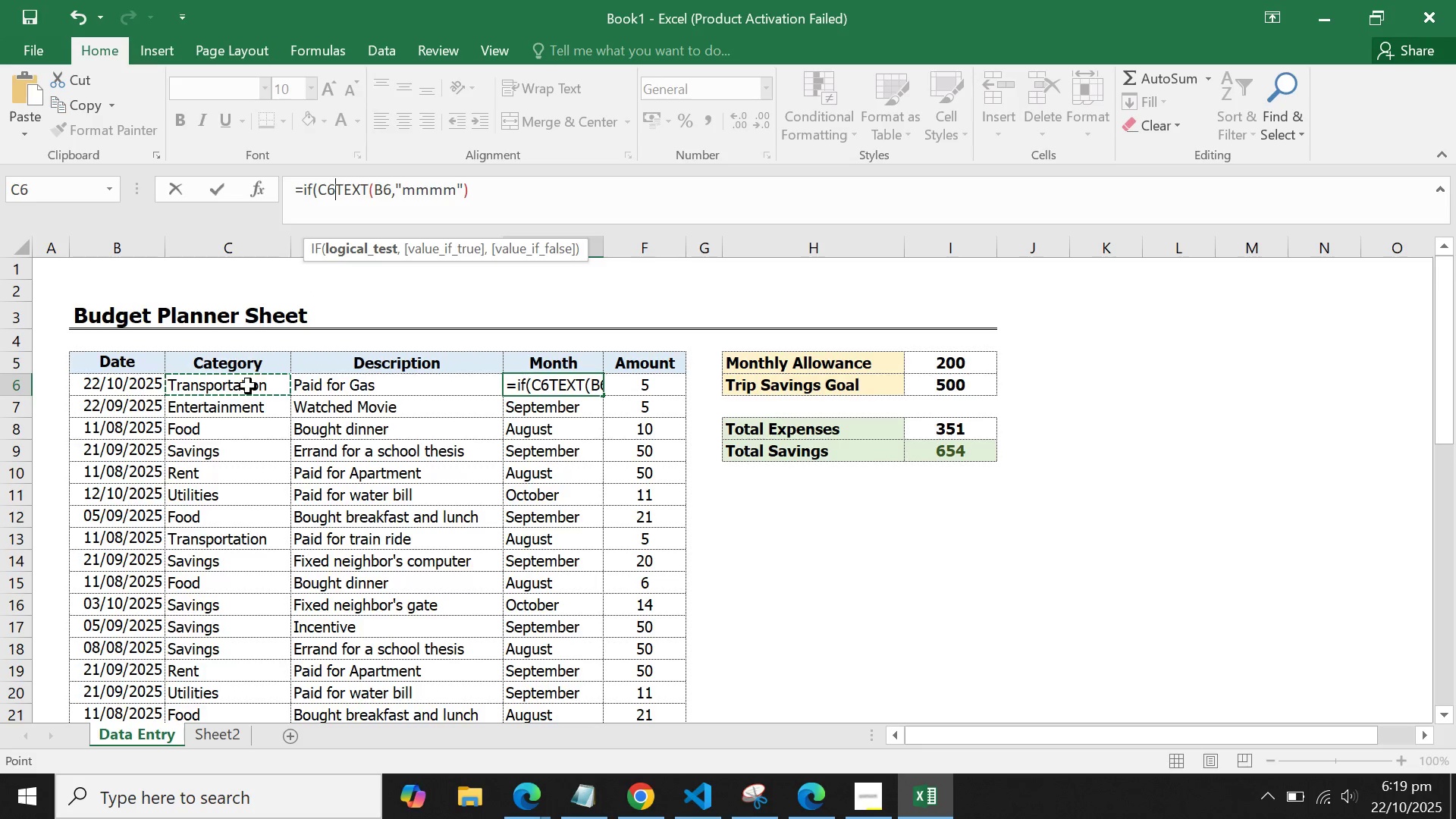 
type(<>"Savings",)
 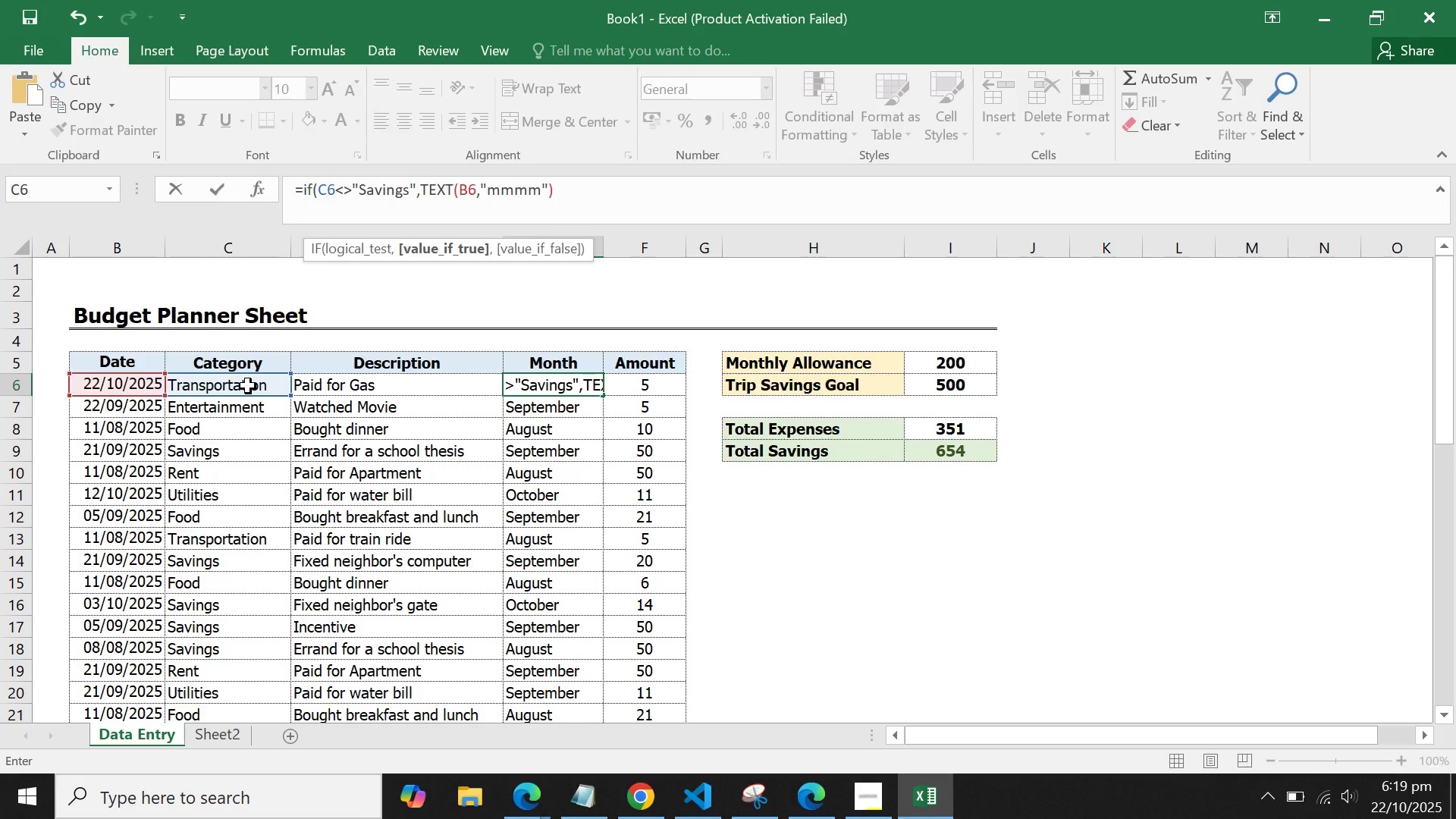 
key(Control+ArrowRight)
 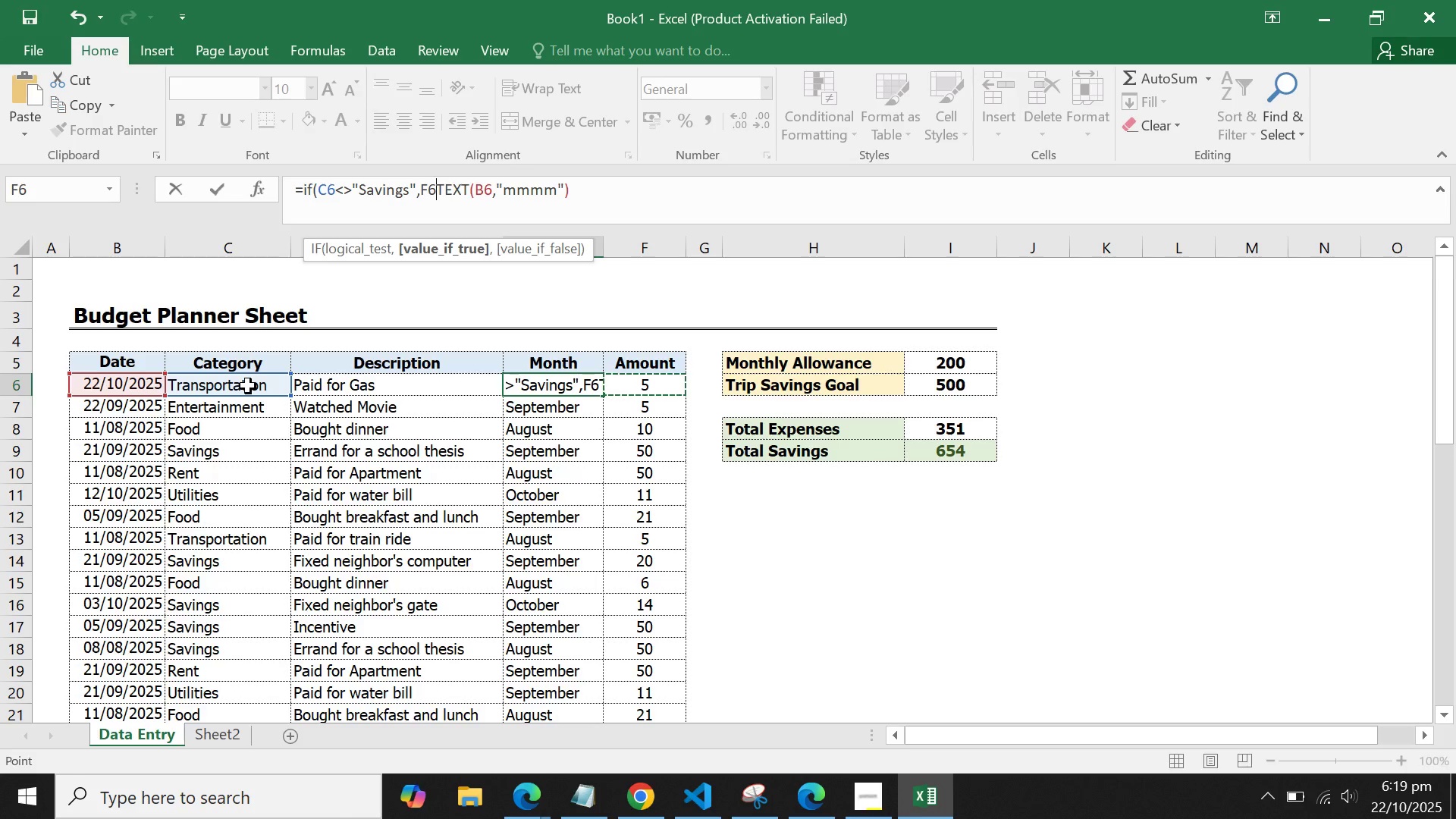 
key(Control+ArrowRight)
 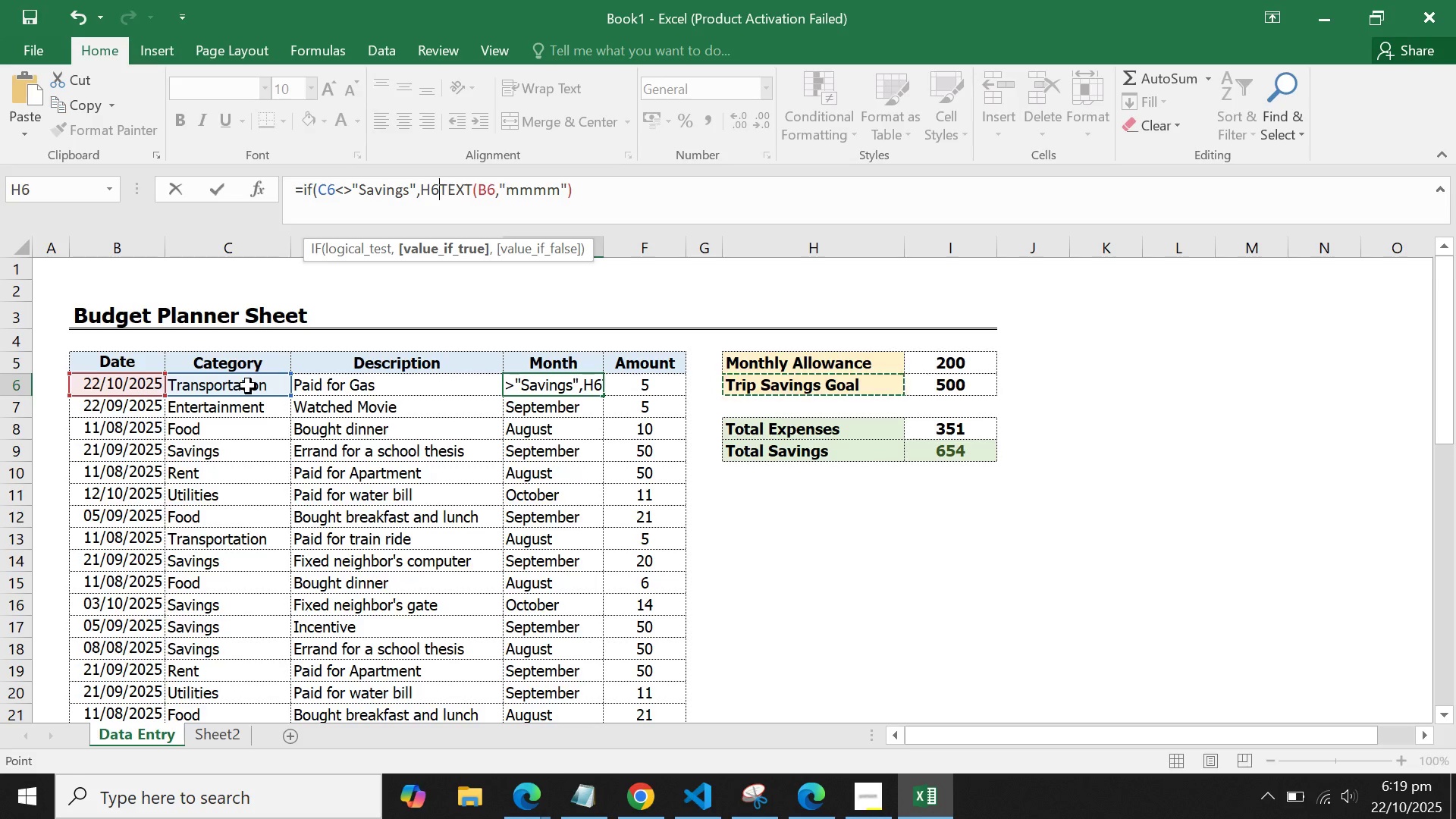 
key(Control+ArrowRight)
 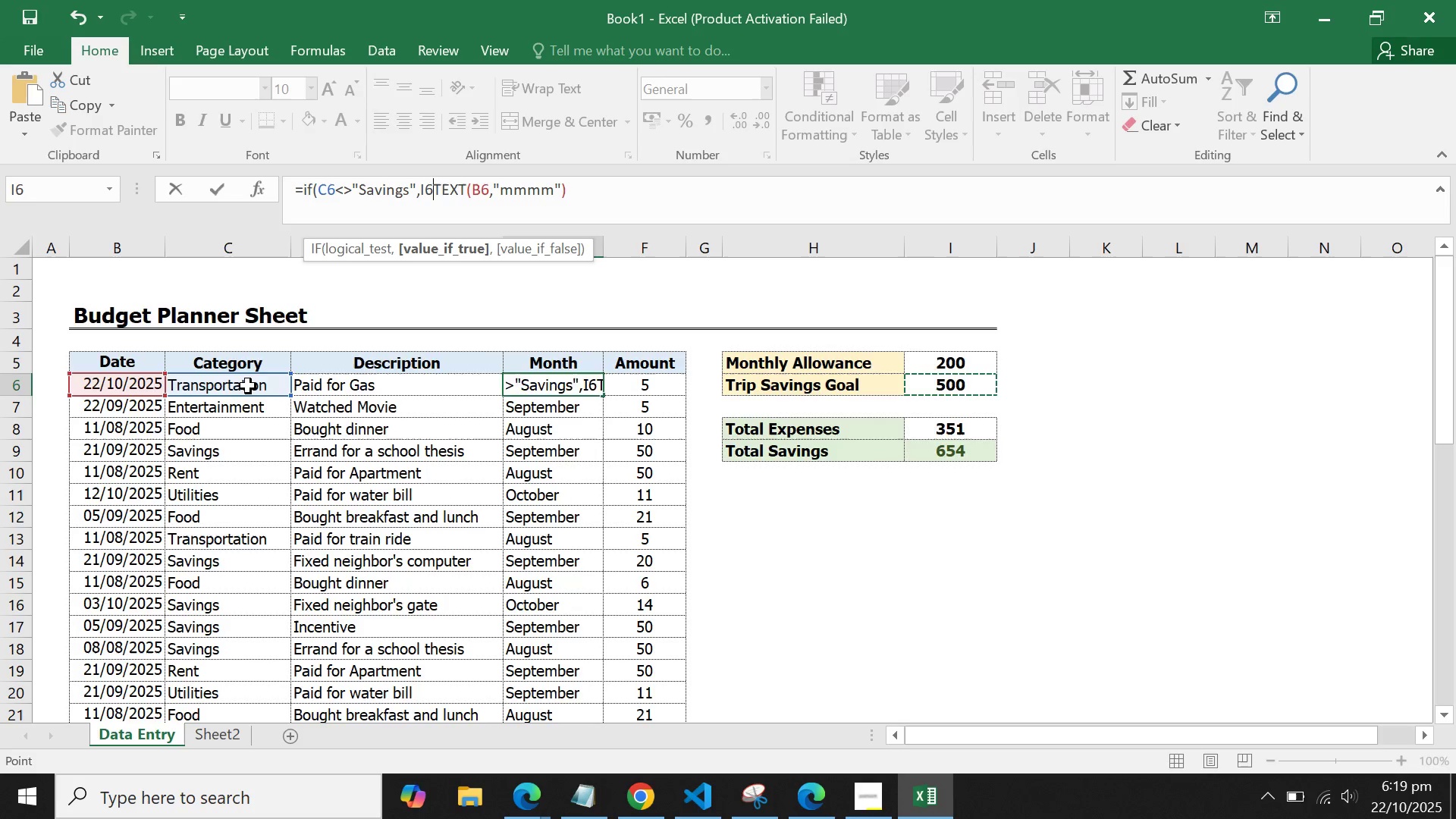 
key(Control+ArrowRight)
 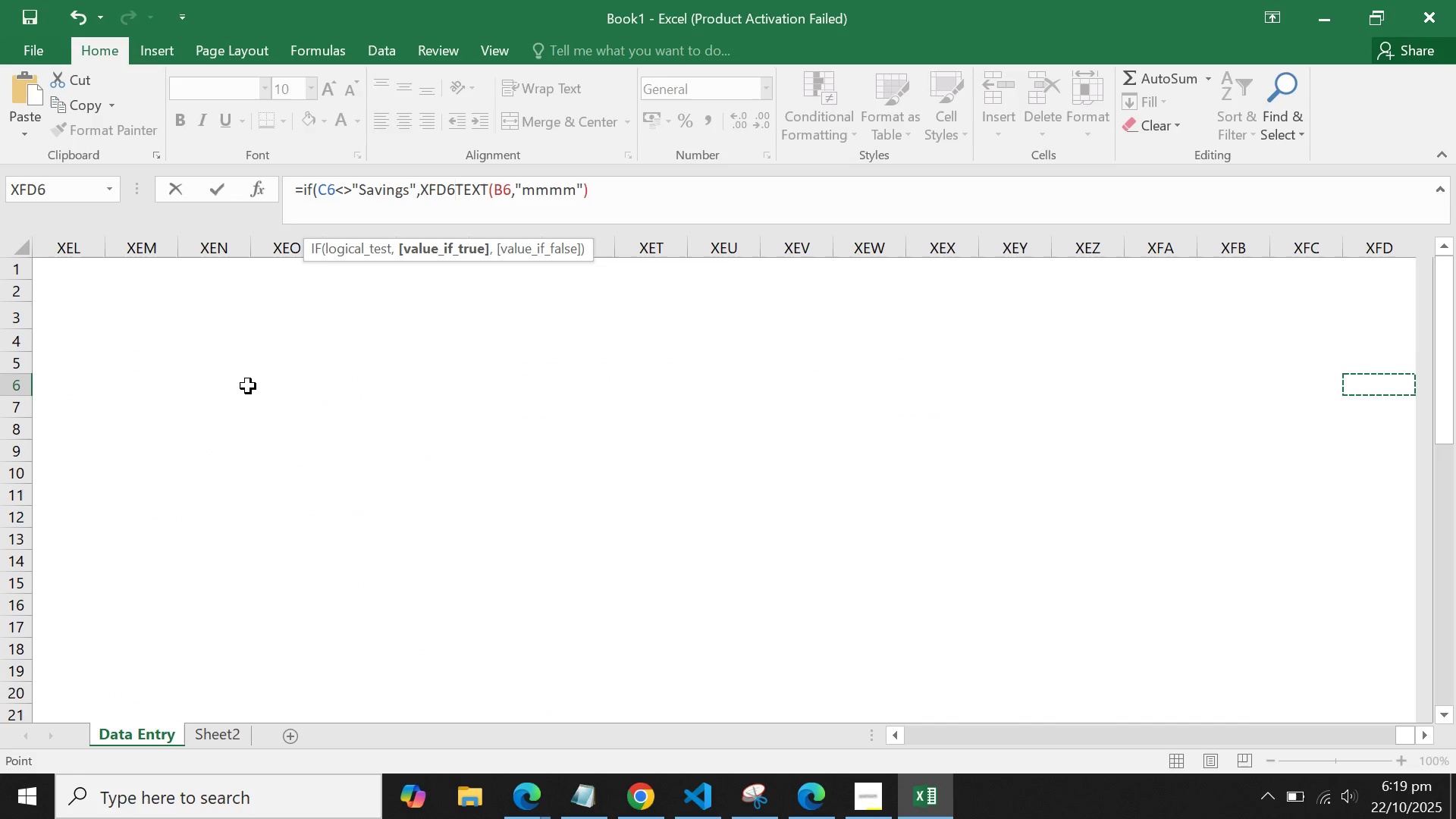 
key(Control+ArrowLeft)
 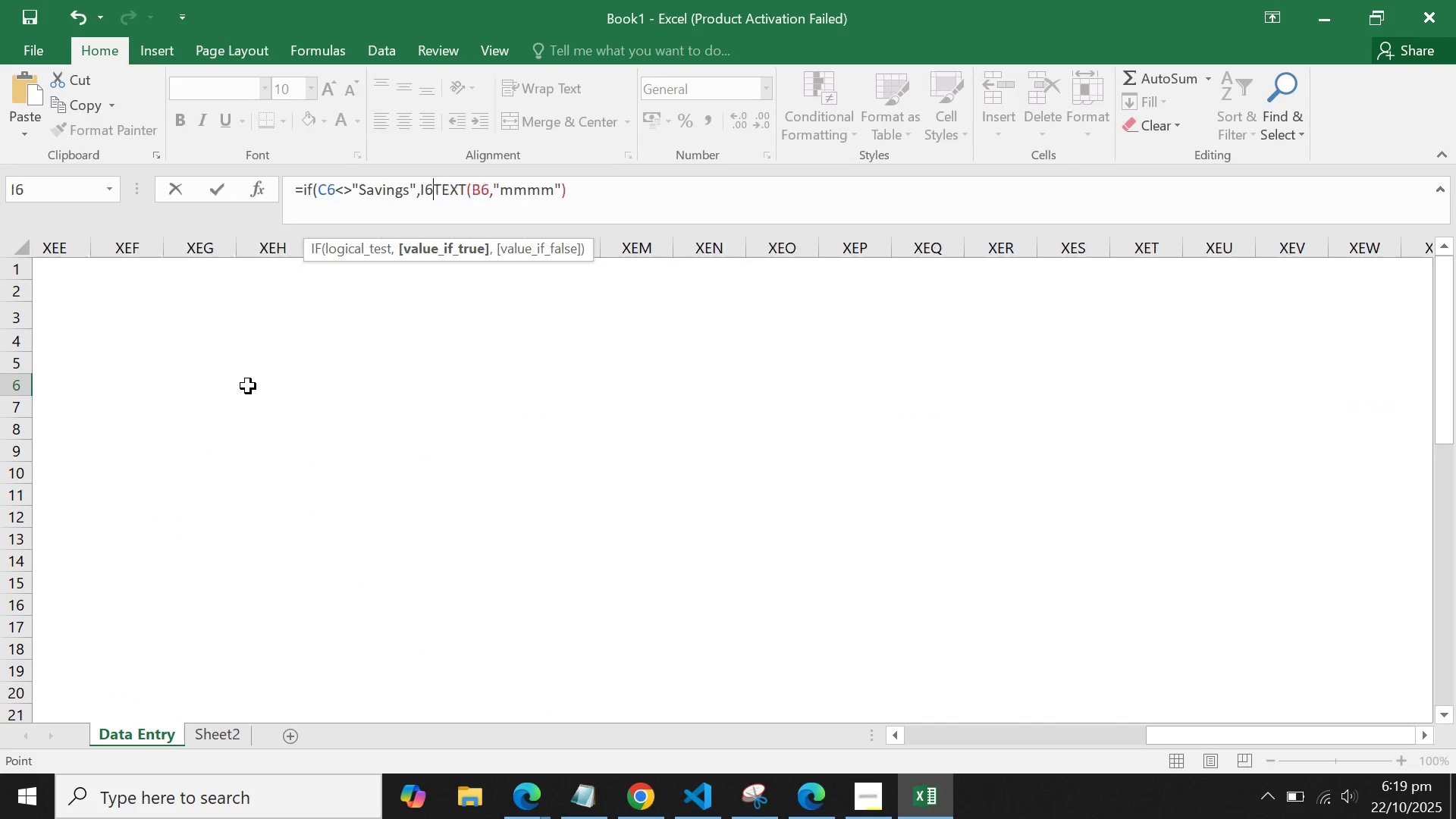 
key(Control+ArrowLeft)
 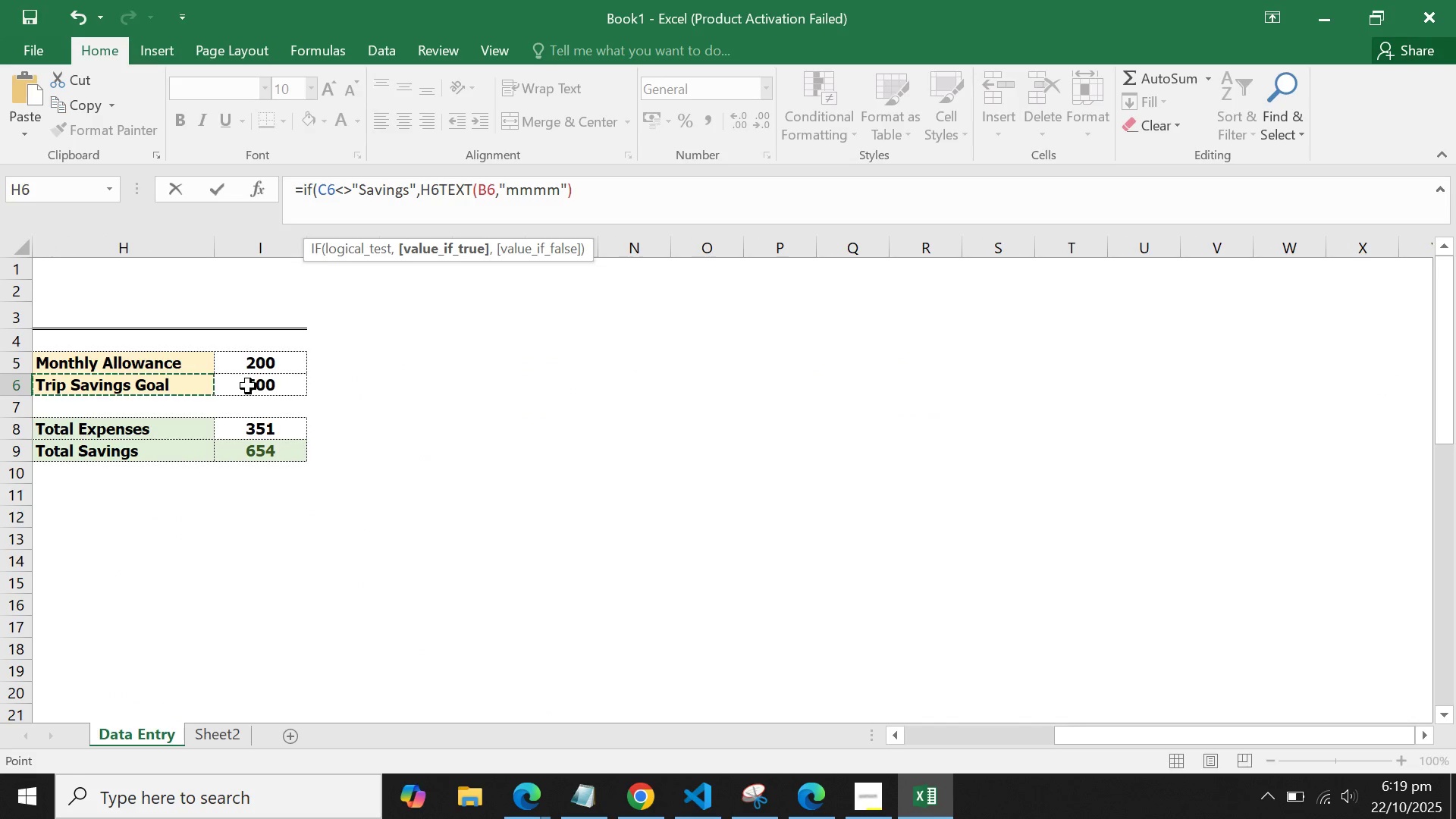 
key(Backspace)
 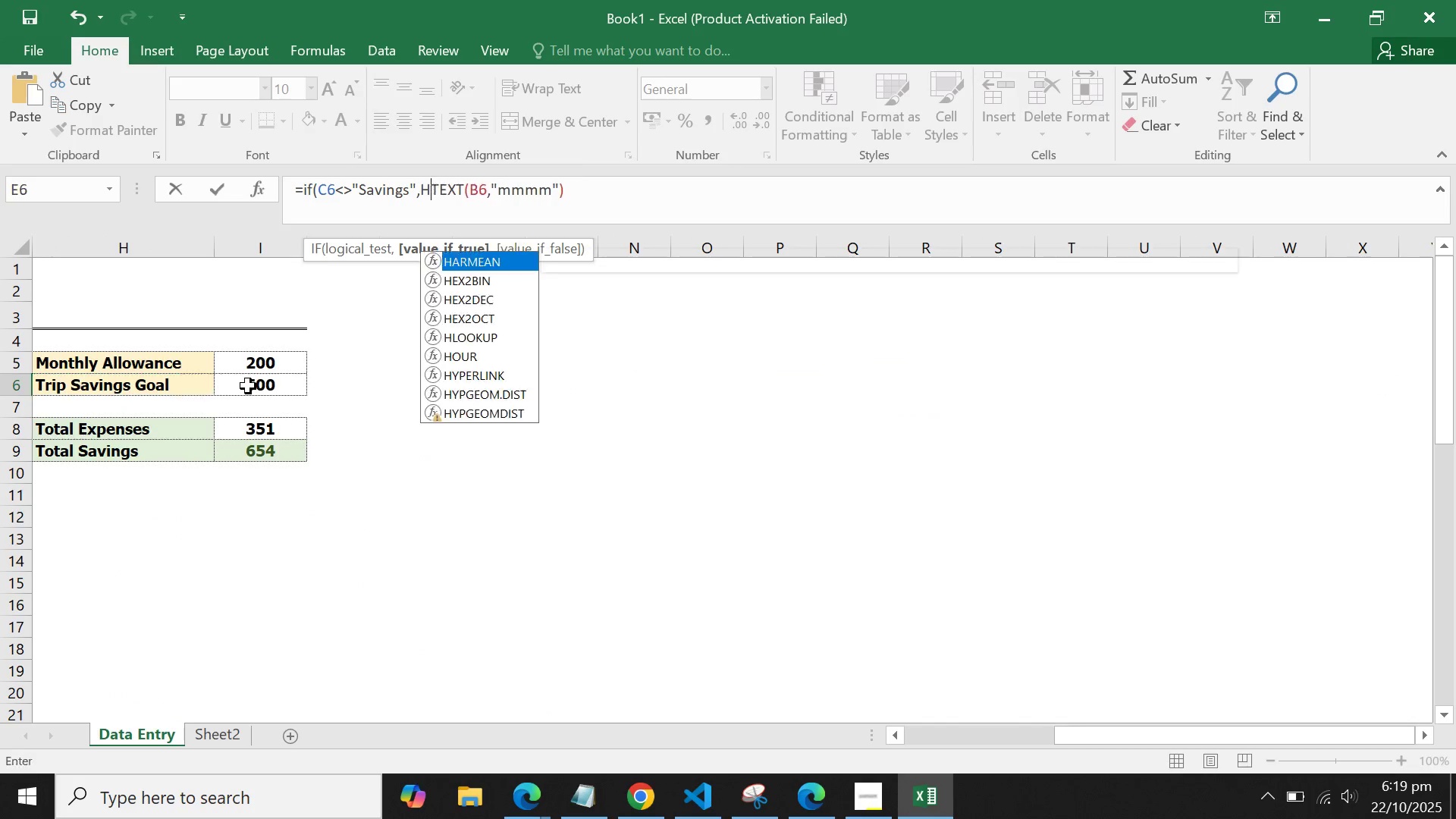 
key(Backspace)
 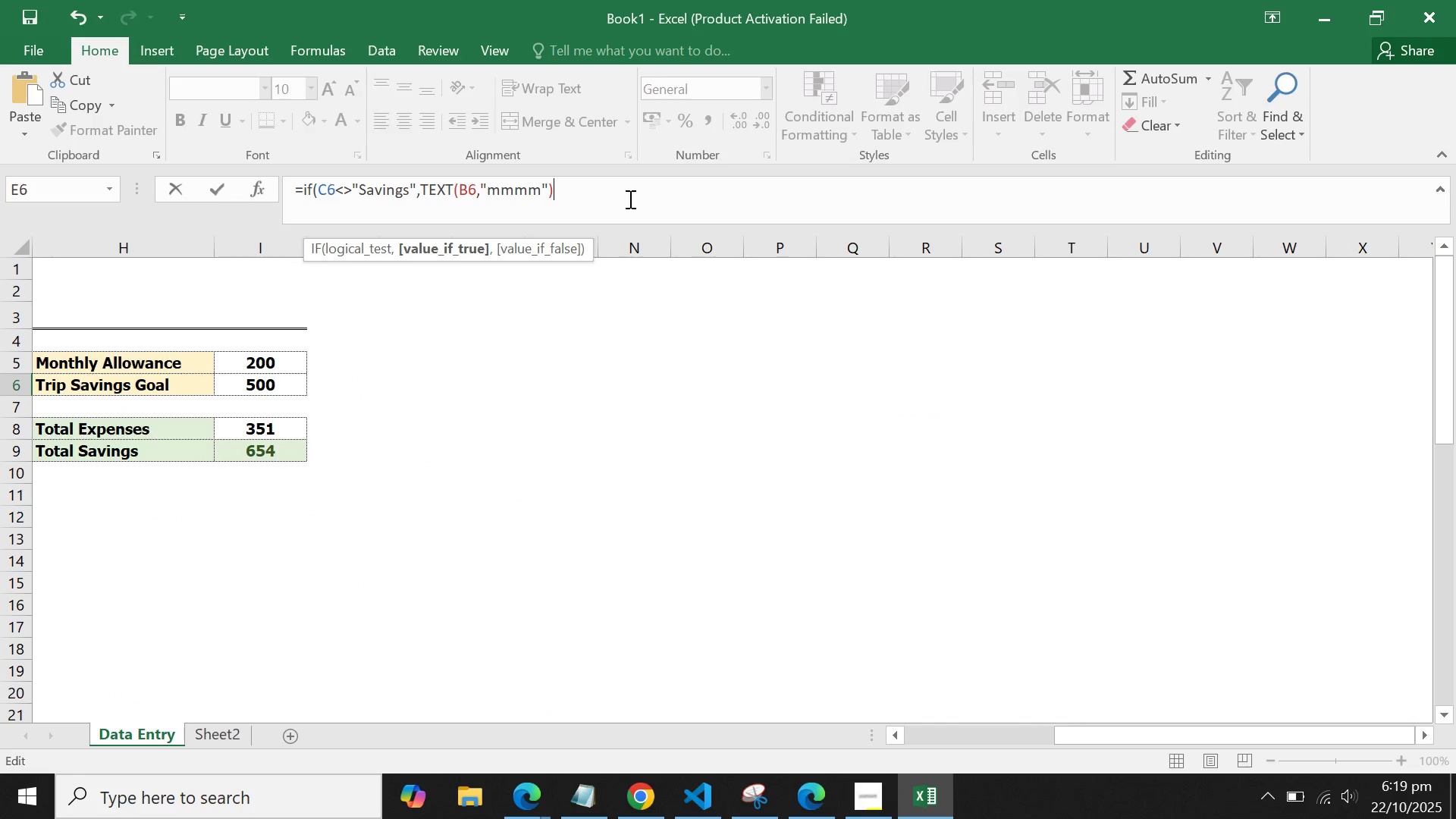 
key(Comma)
 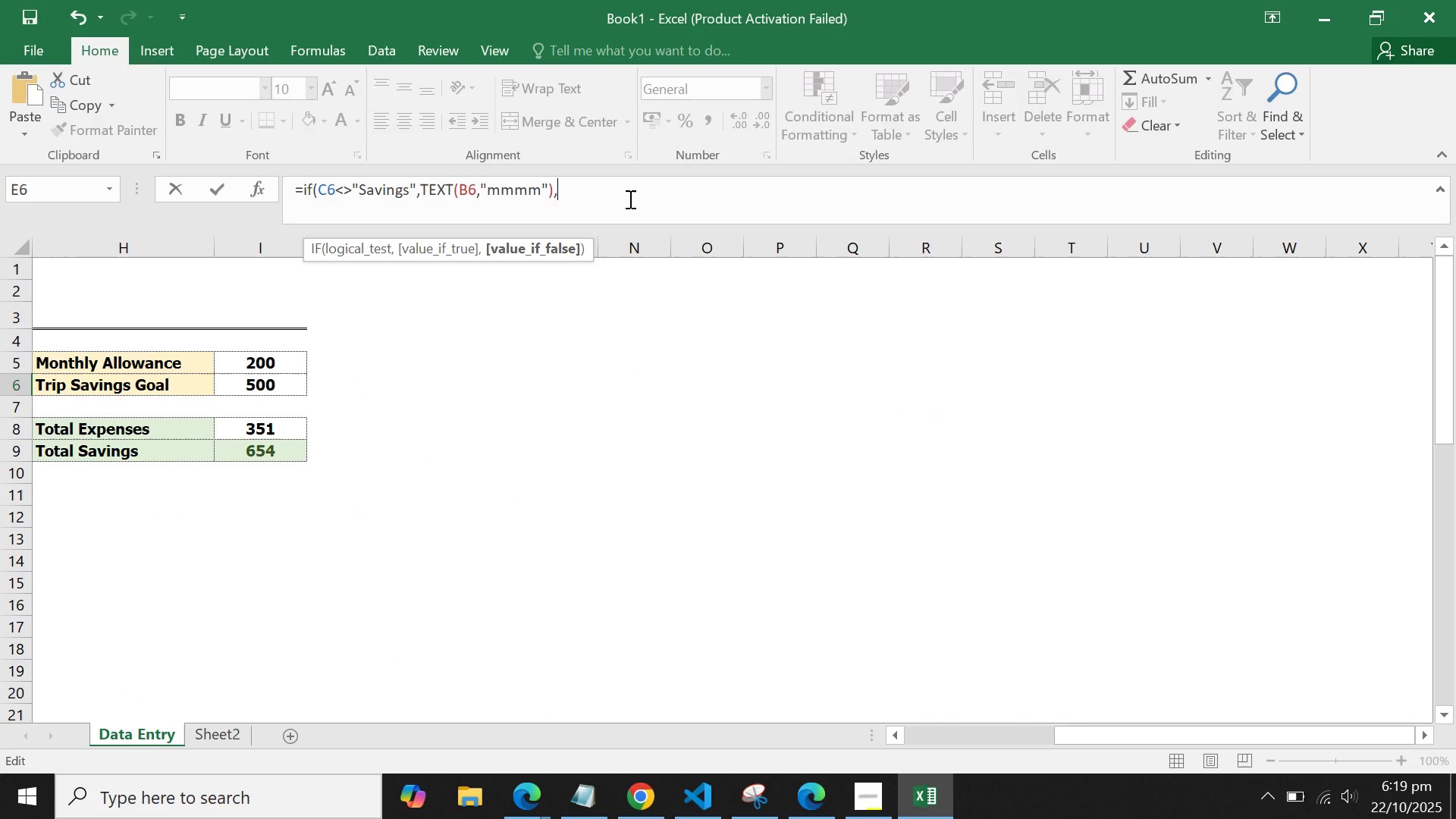 
key(Shift+Quote)
 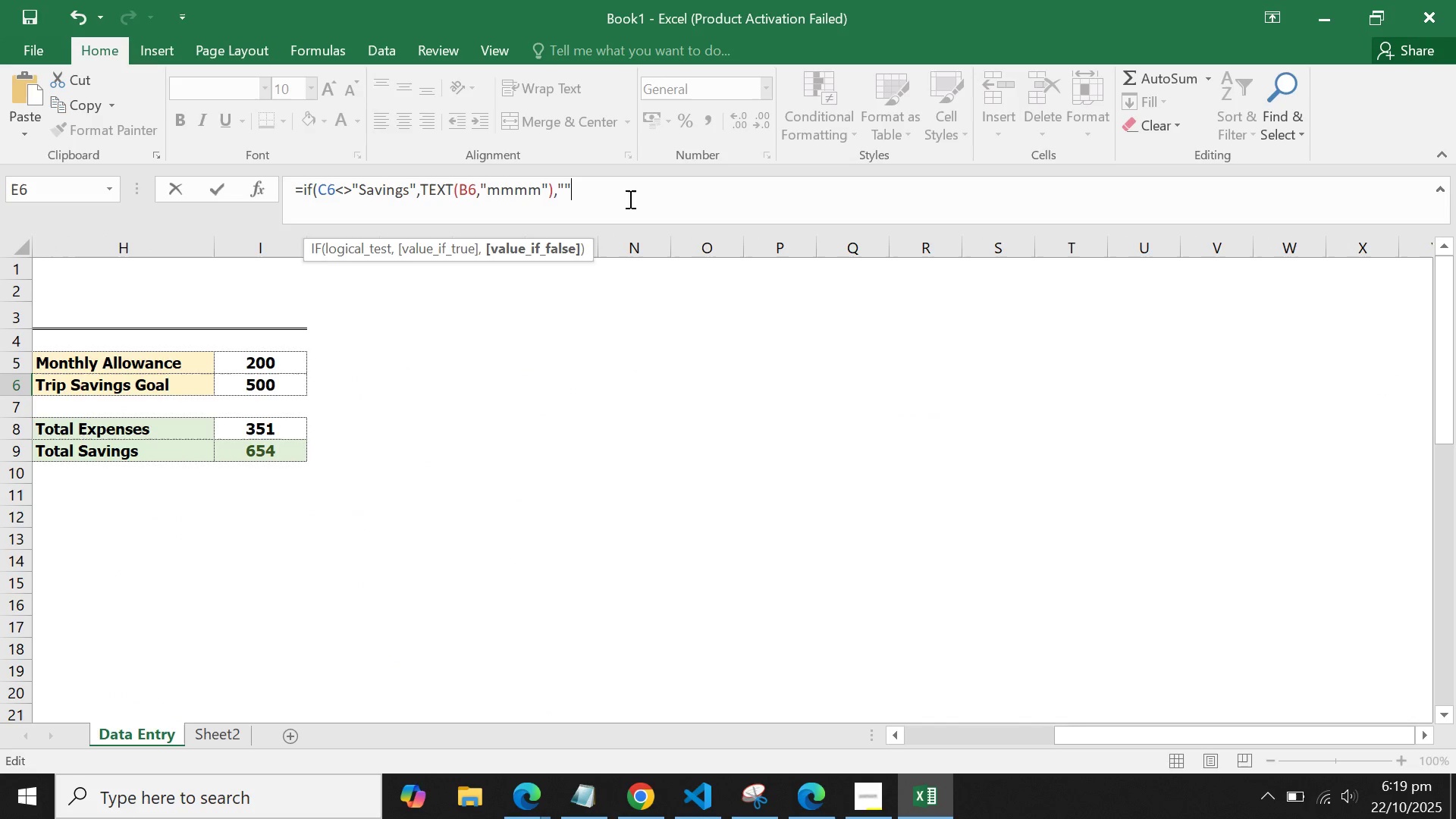 
key(Shift+Quote)
 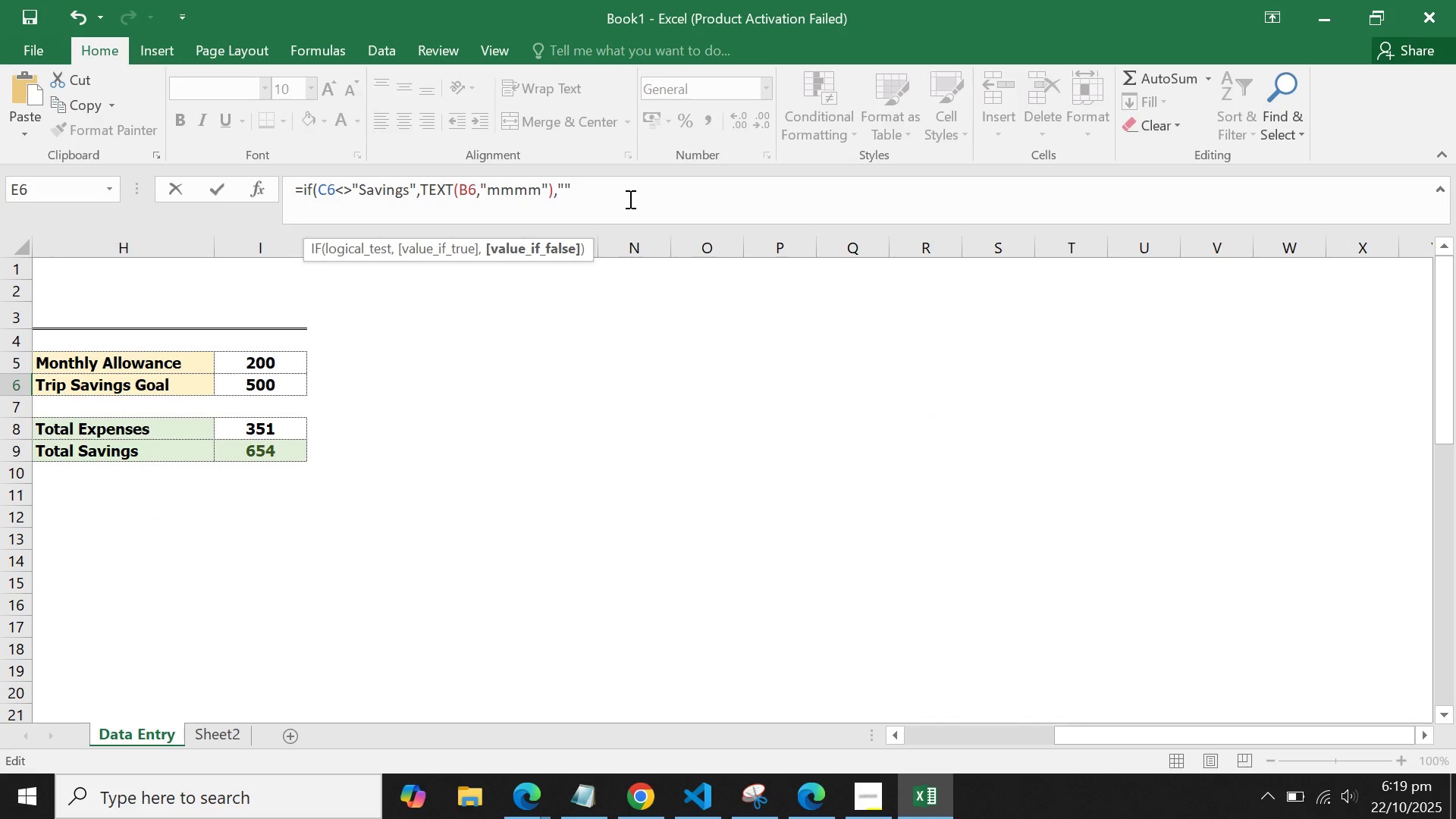 
key(Shift+0)
 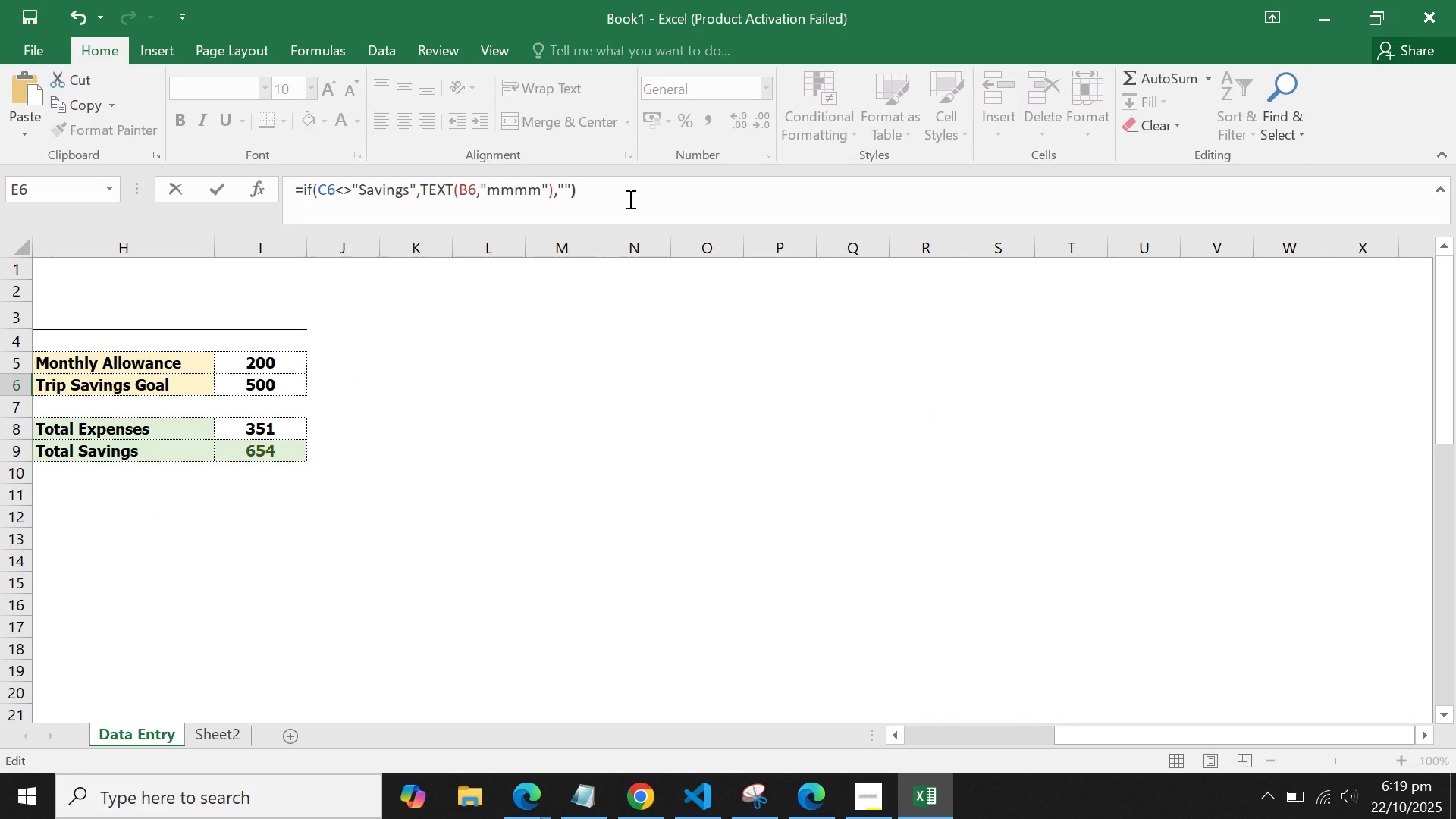 
key(Enter)
 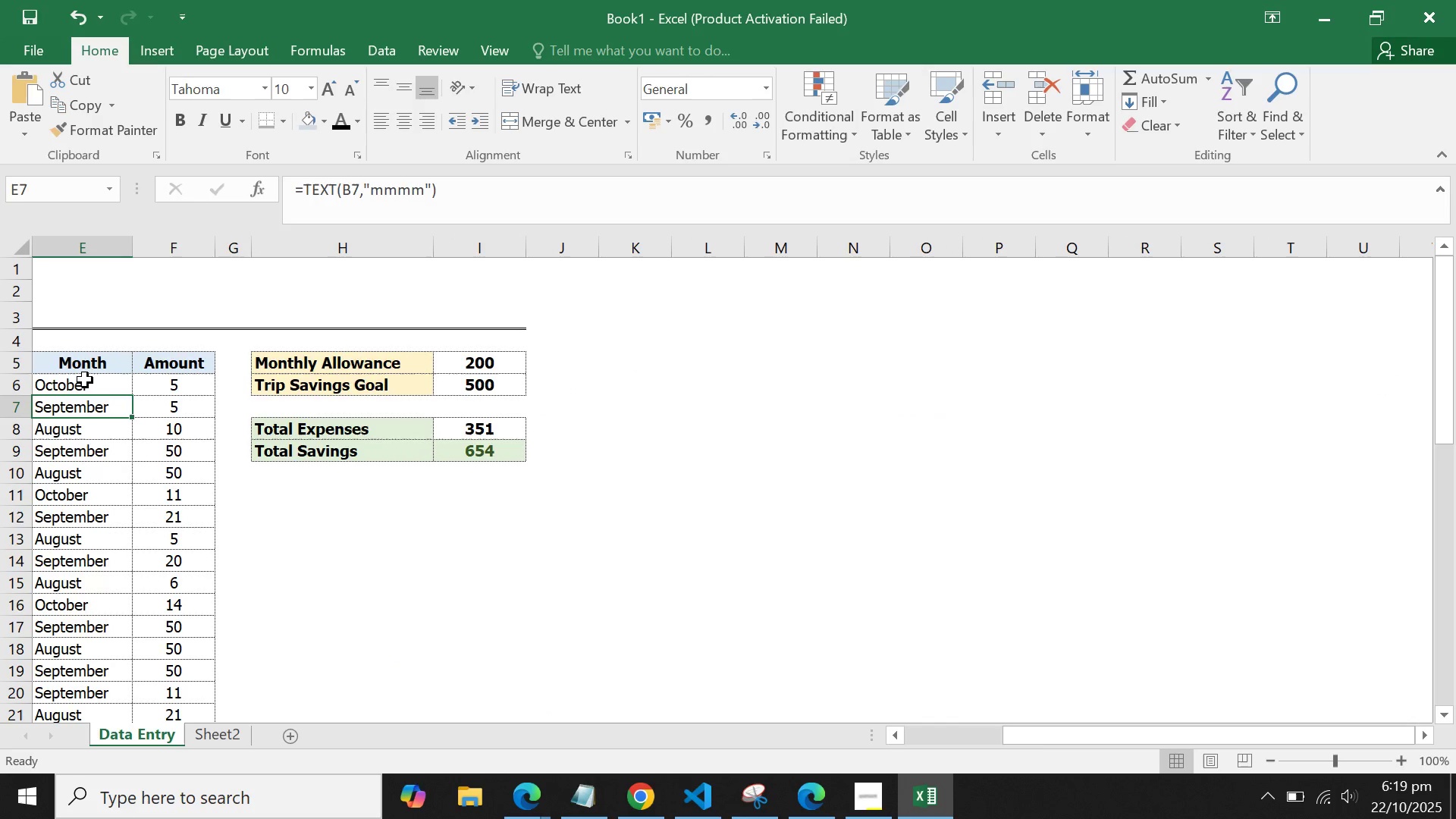 
left_click([86, 380])
 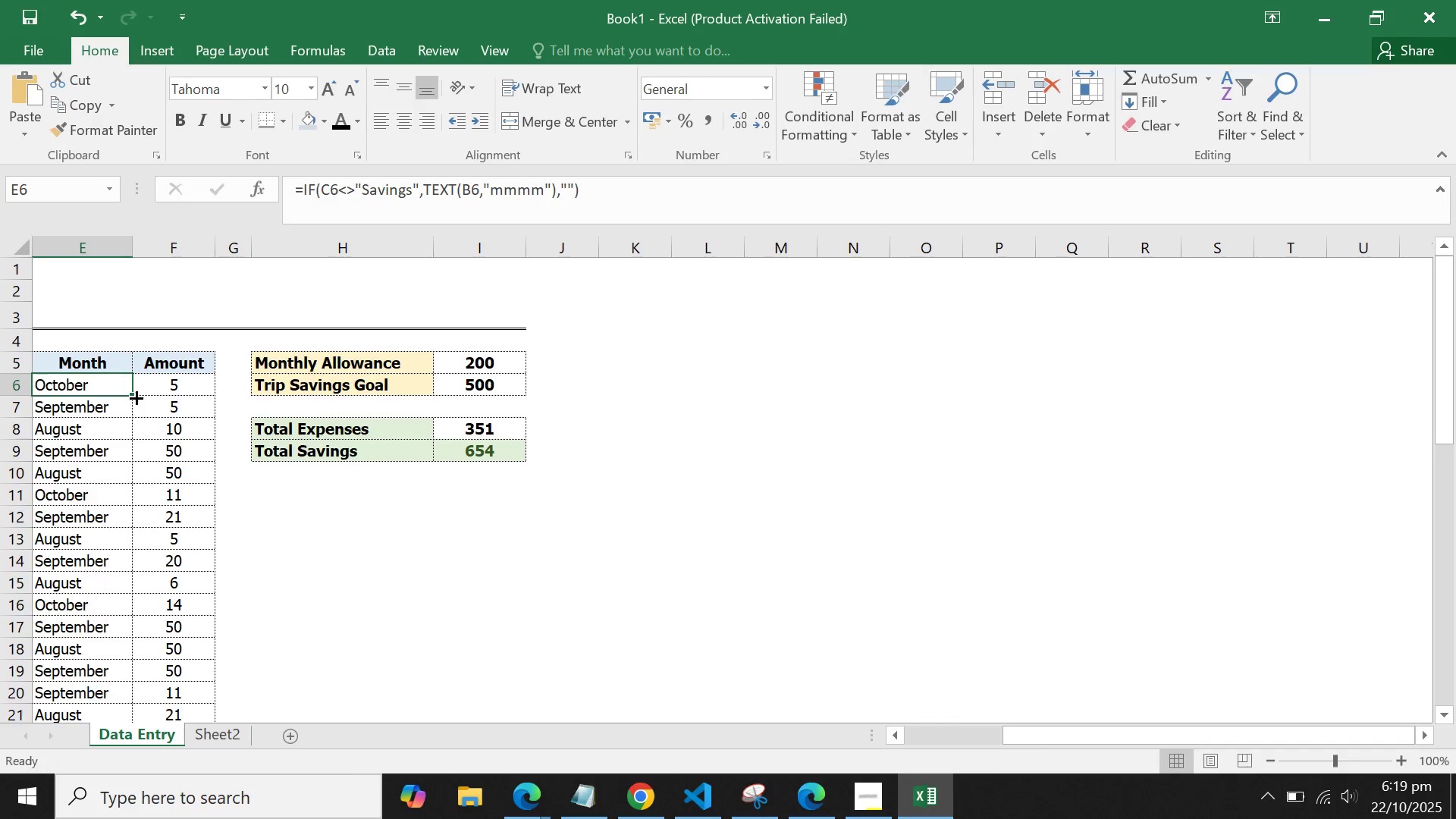 
double_click([135, 397])
 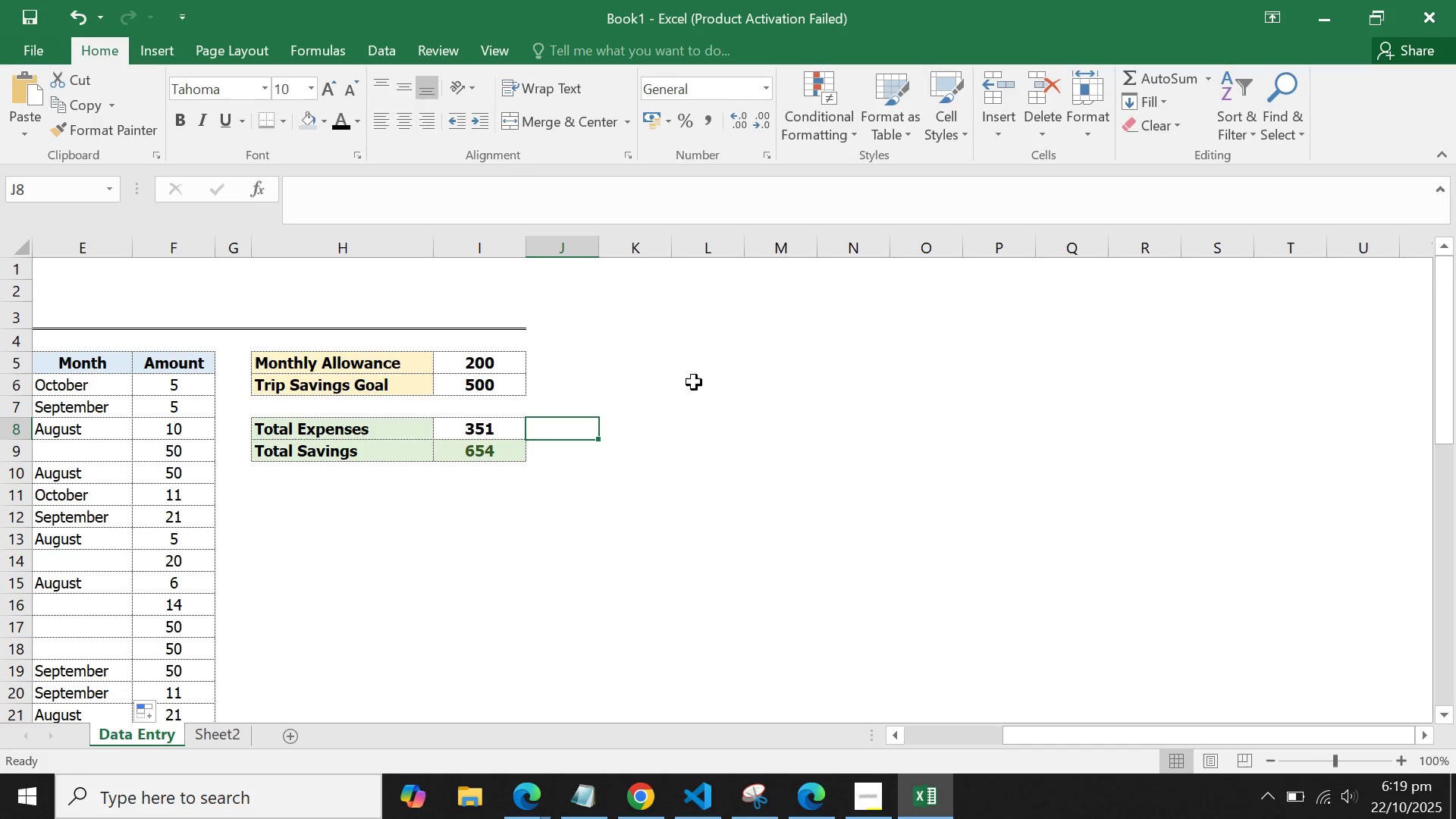 
double_click([694, 382])
 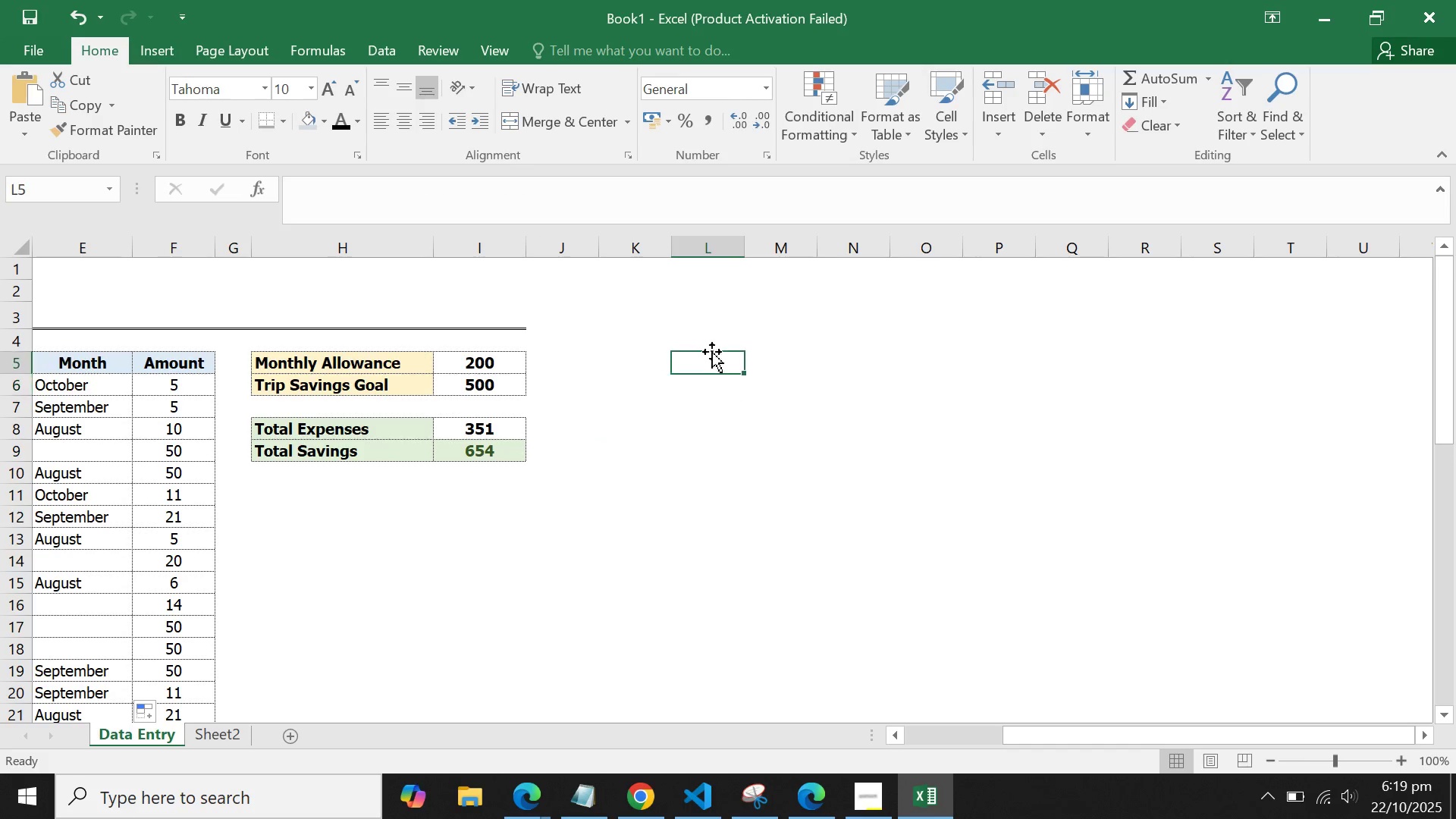 
triple_click([712, 352])
 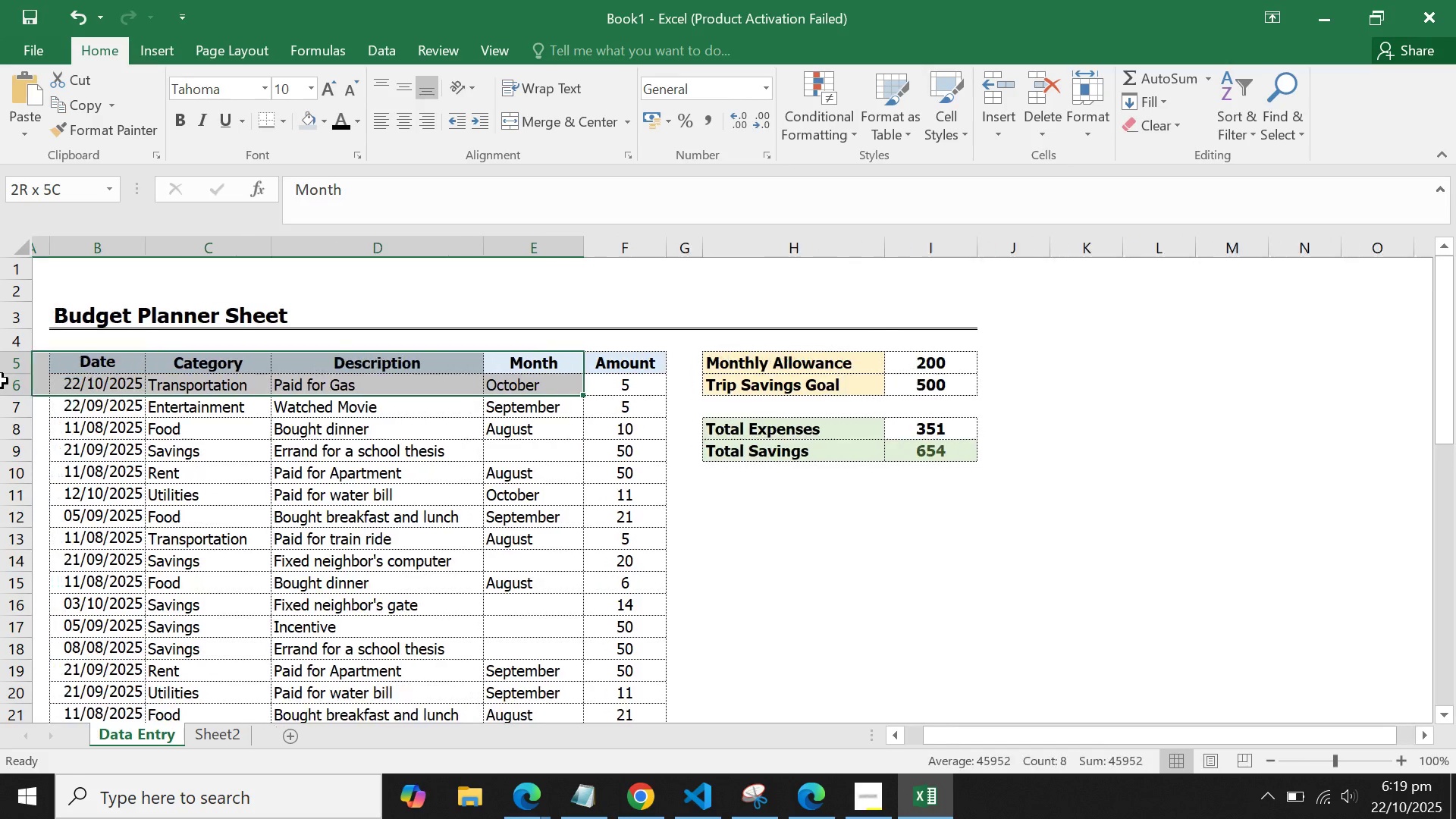 
left_click([322, 414])
 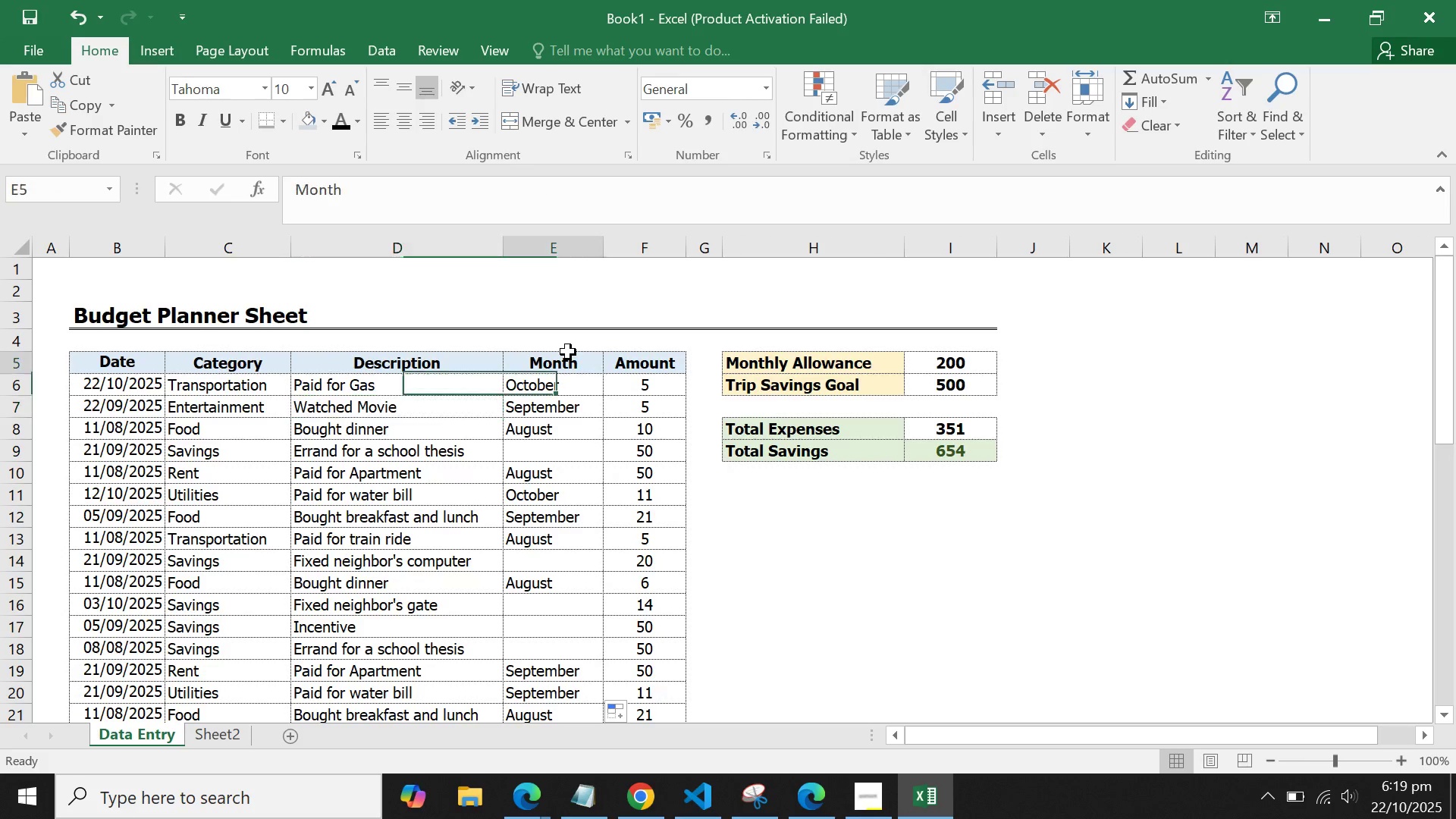 
left_click([568, 352])
 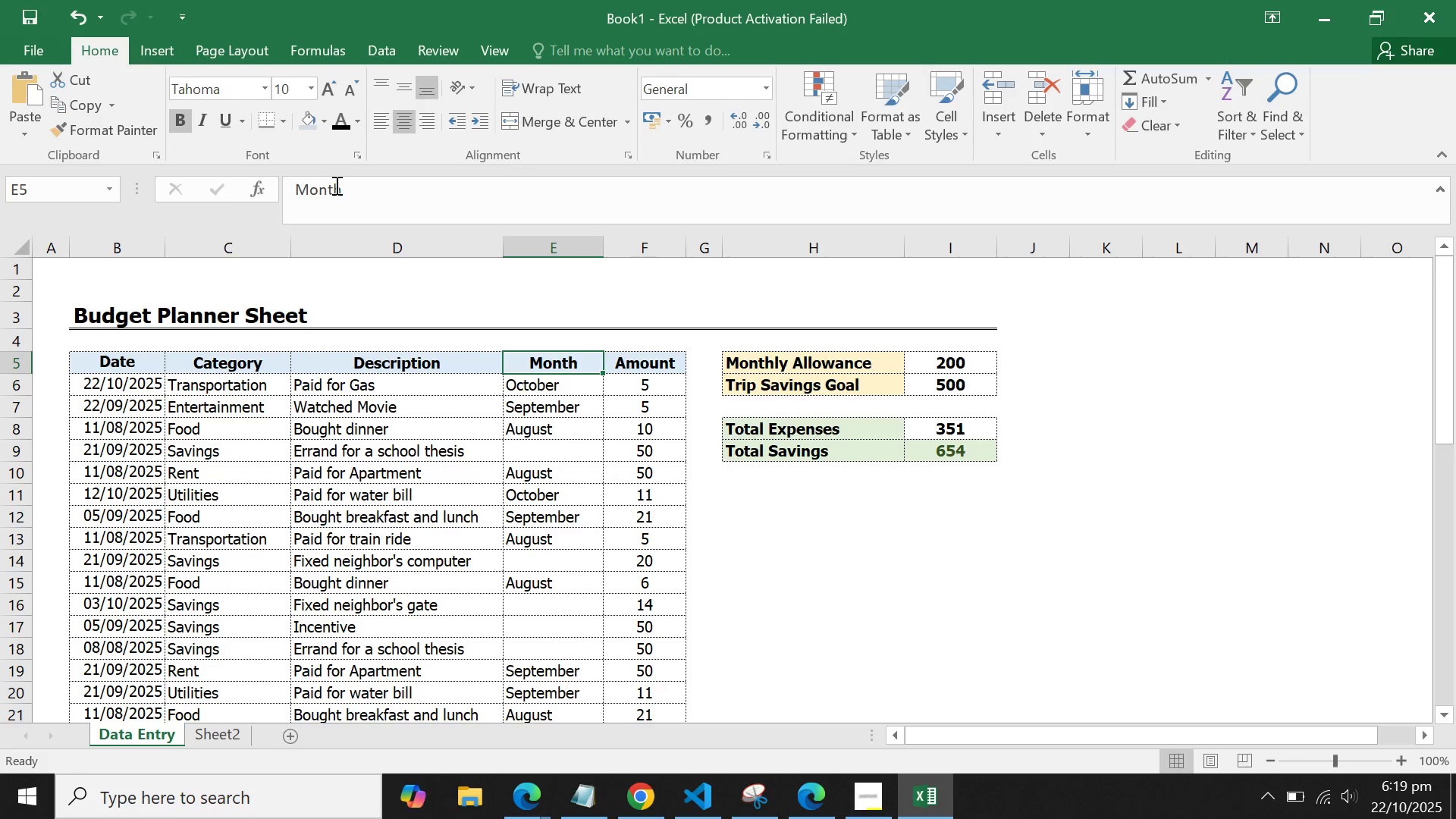 
double_click([335, 185])
 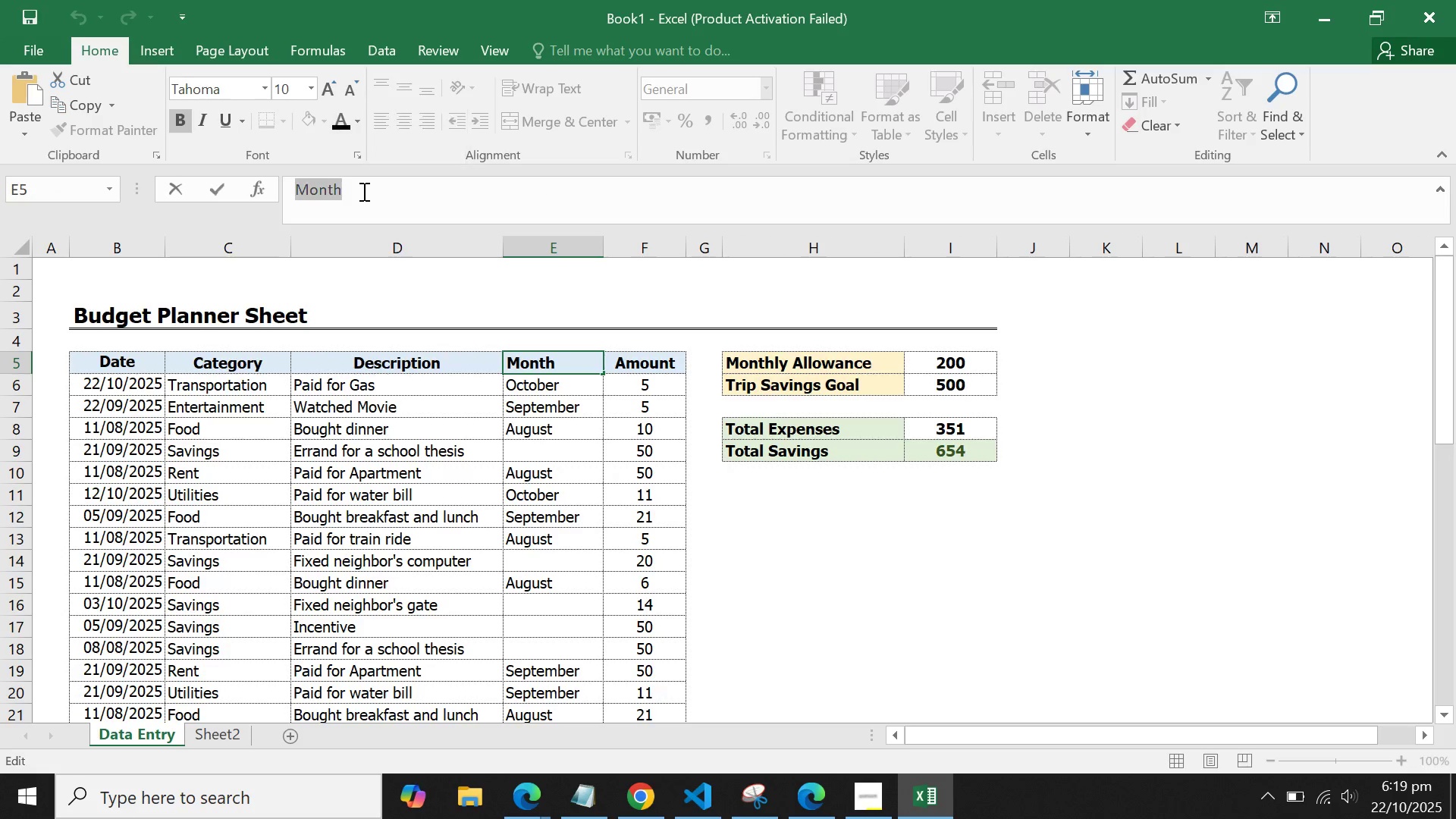 
type(Wzo)
key(Backspace)
key(Backspace)
key(Backspace)
key(Backspace)
type(Expense Month)
 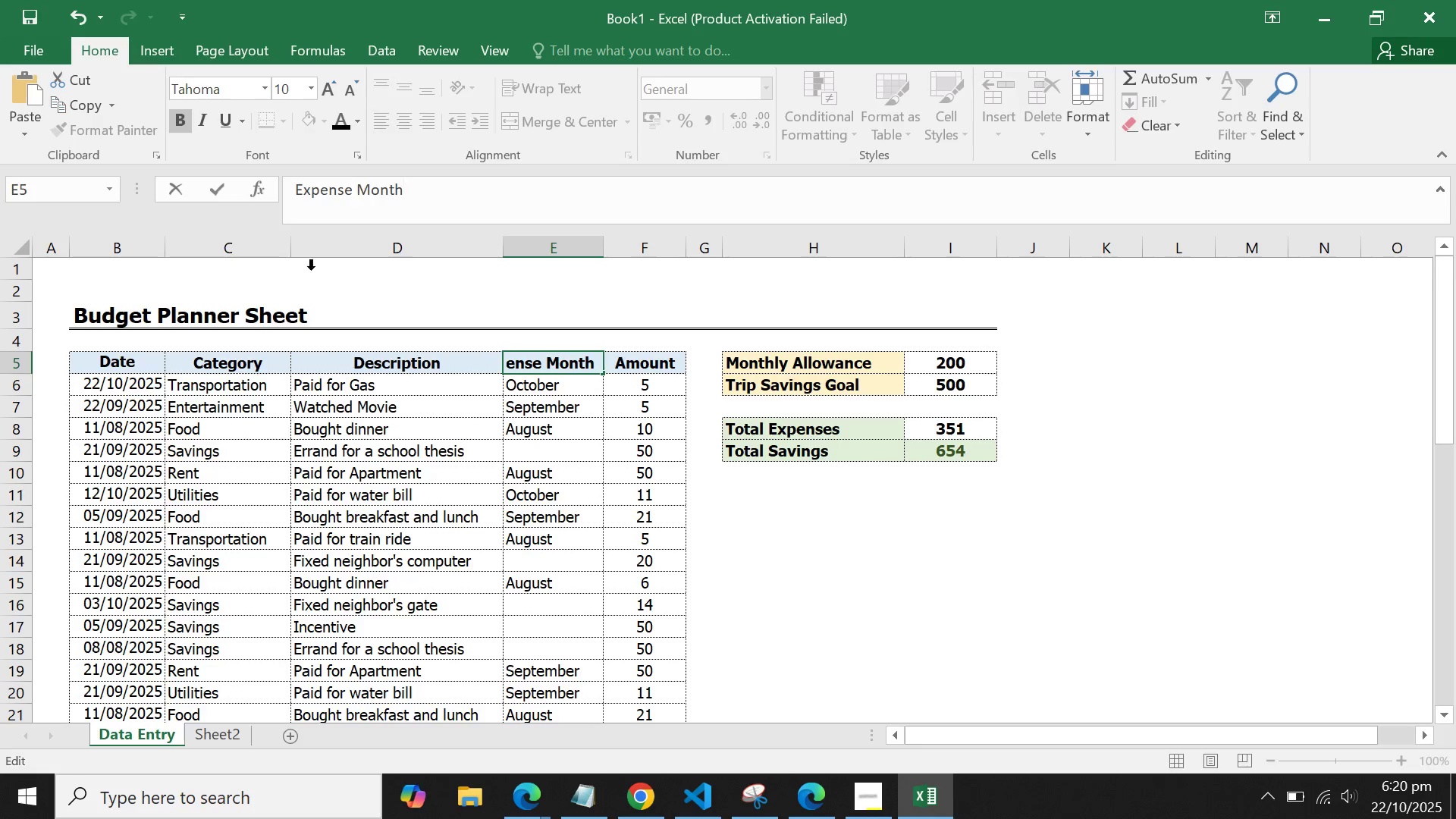 
left_click([527, 587])
 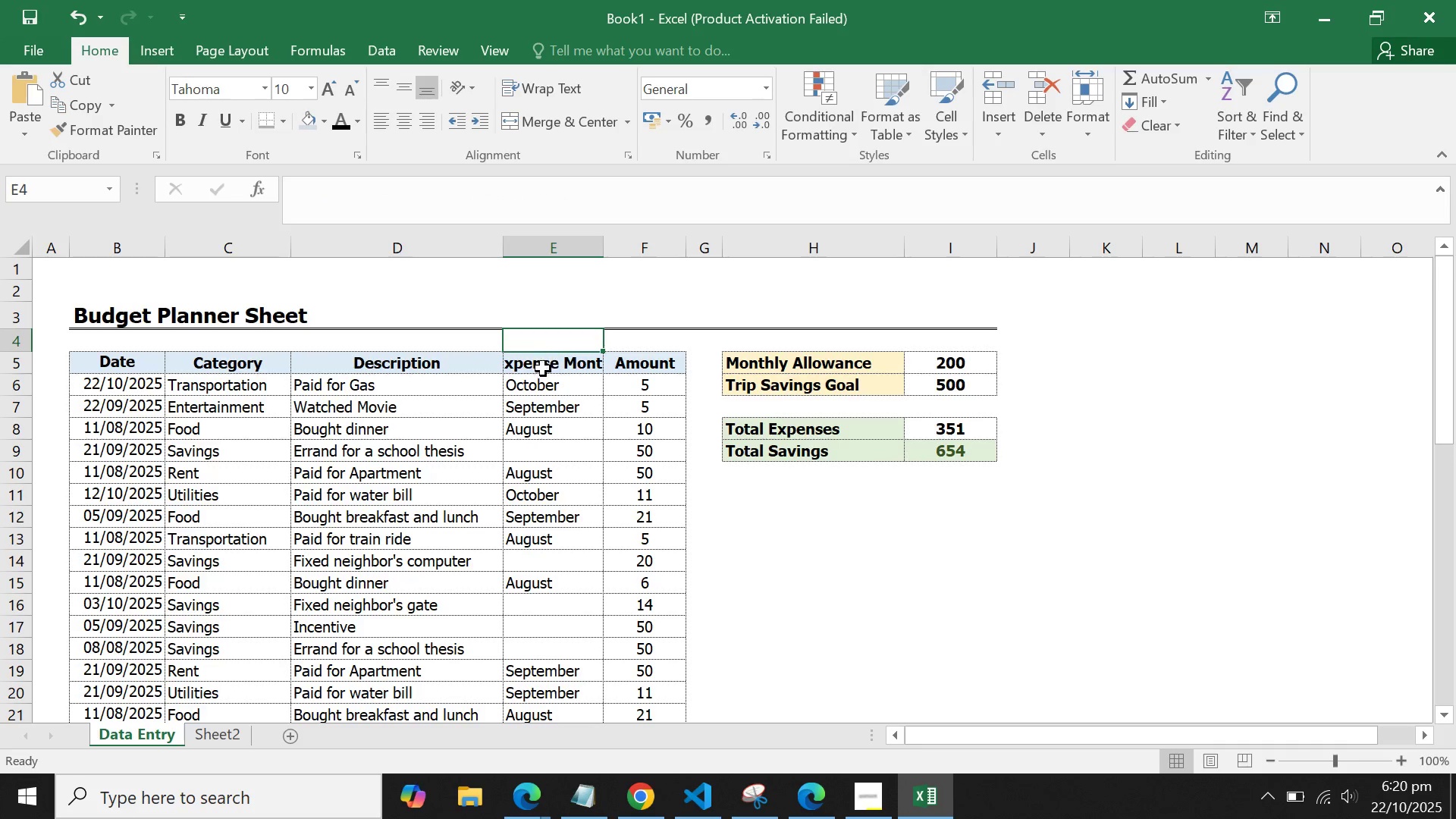 
double_click([543, 369])
 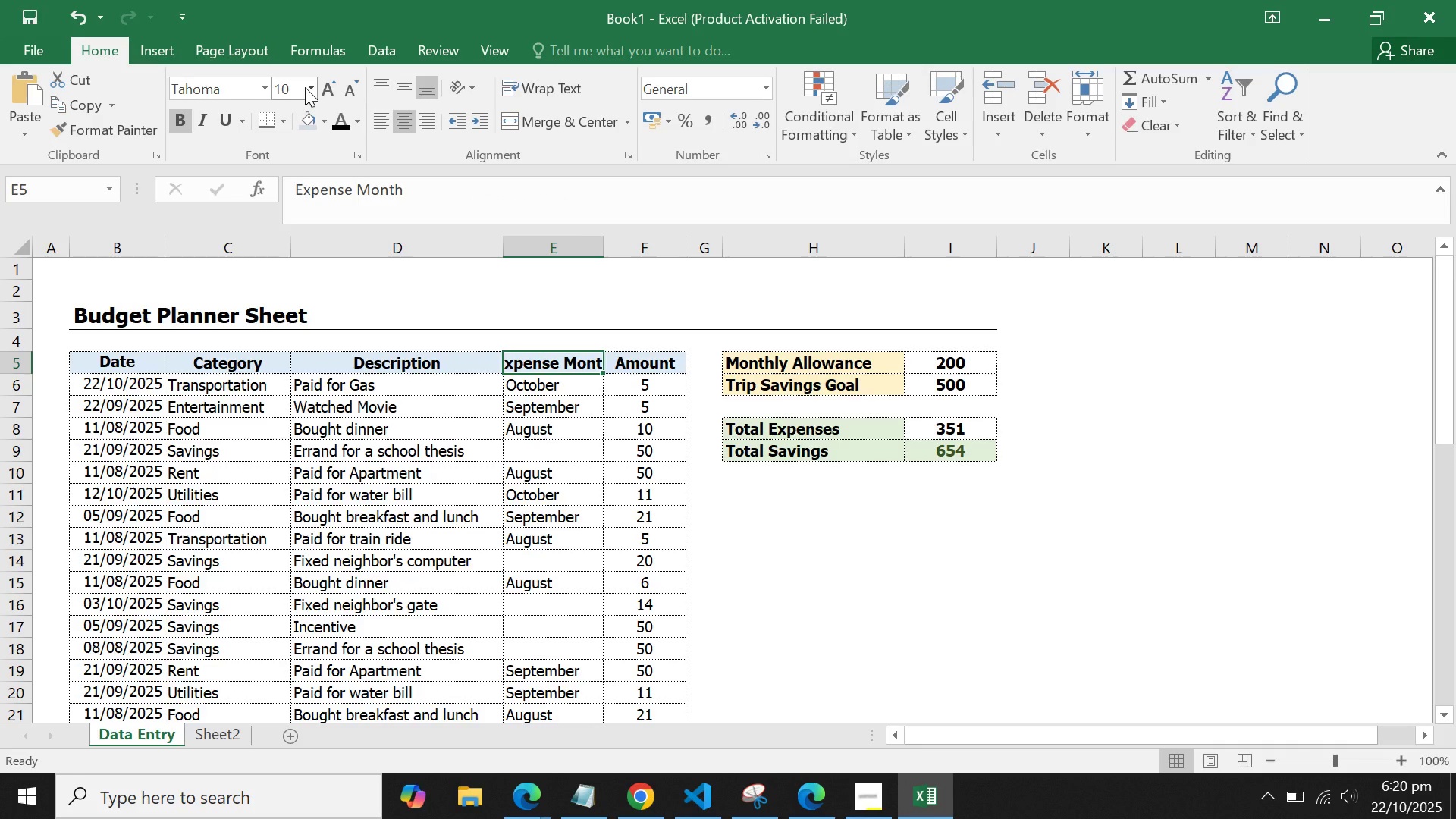 
left_click([305, 87])
 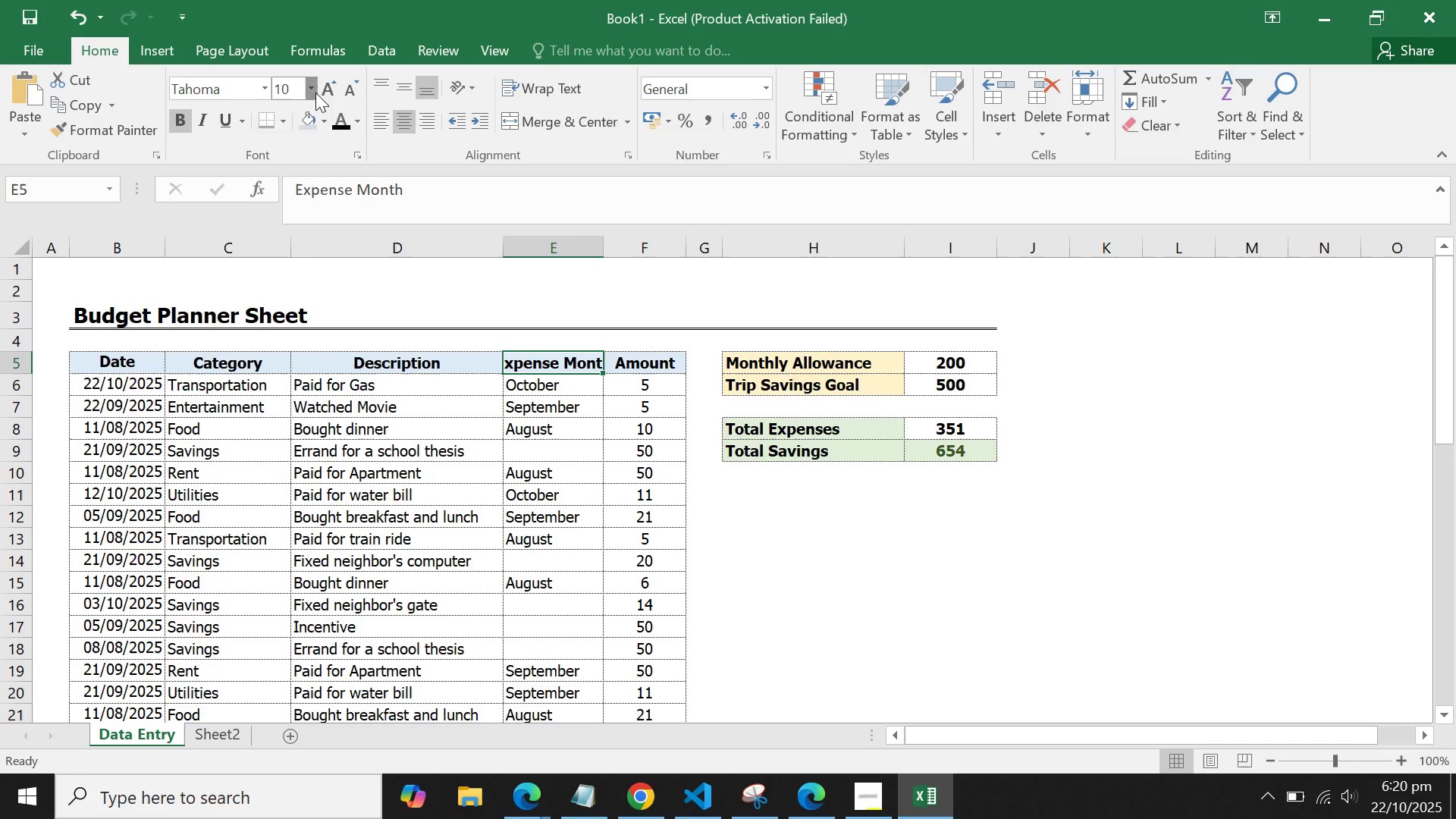 
left_click([315, 93])
 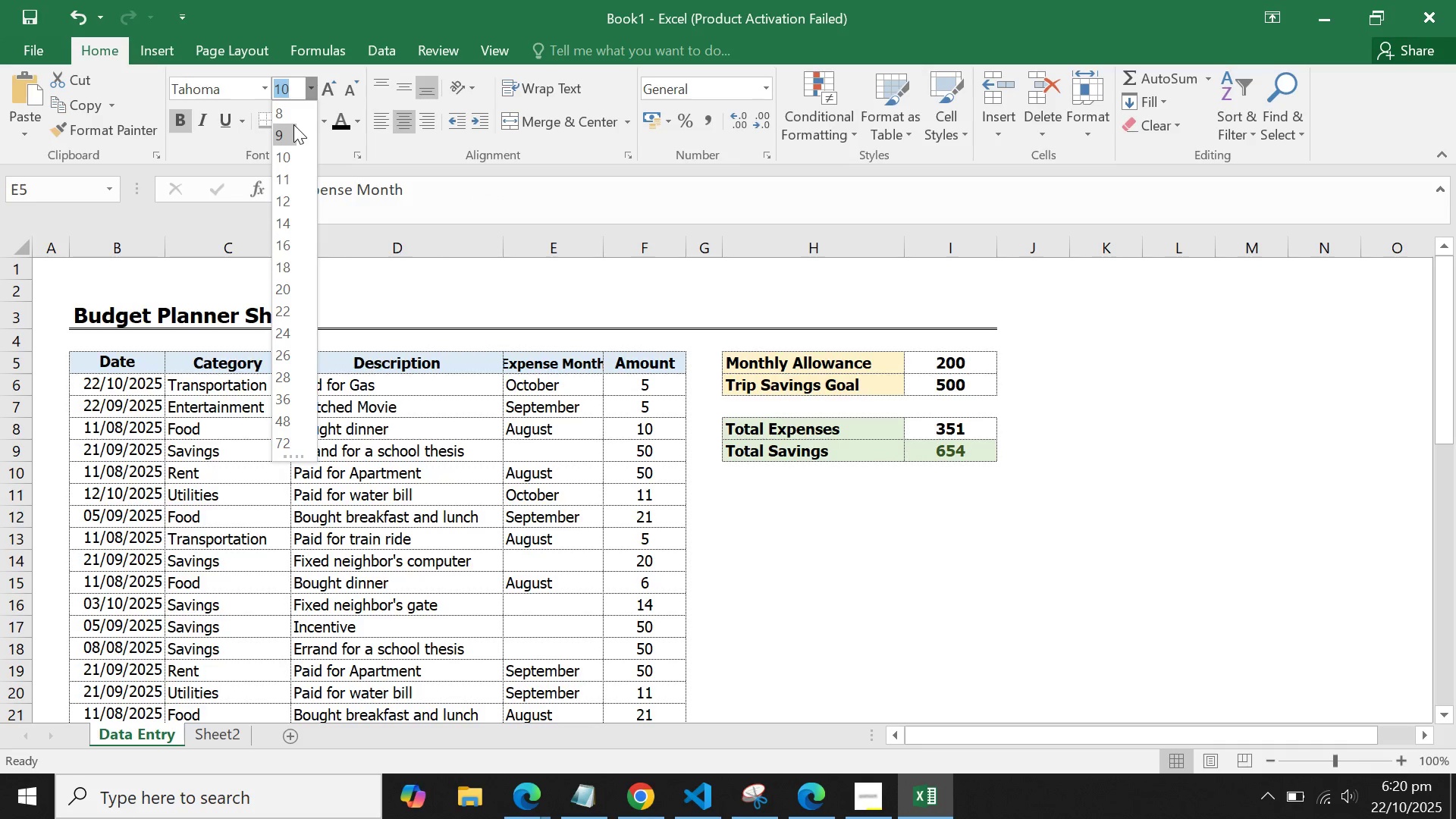 
left_click([293, 124])
 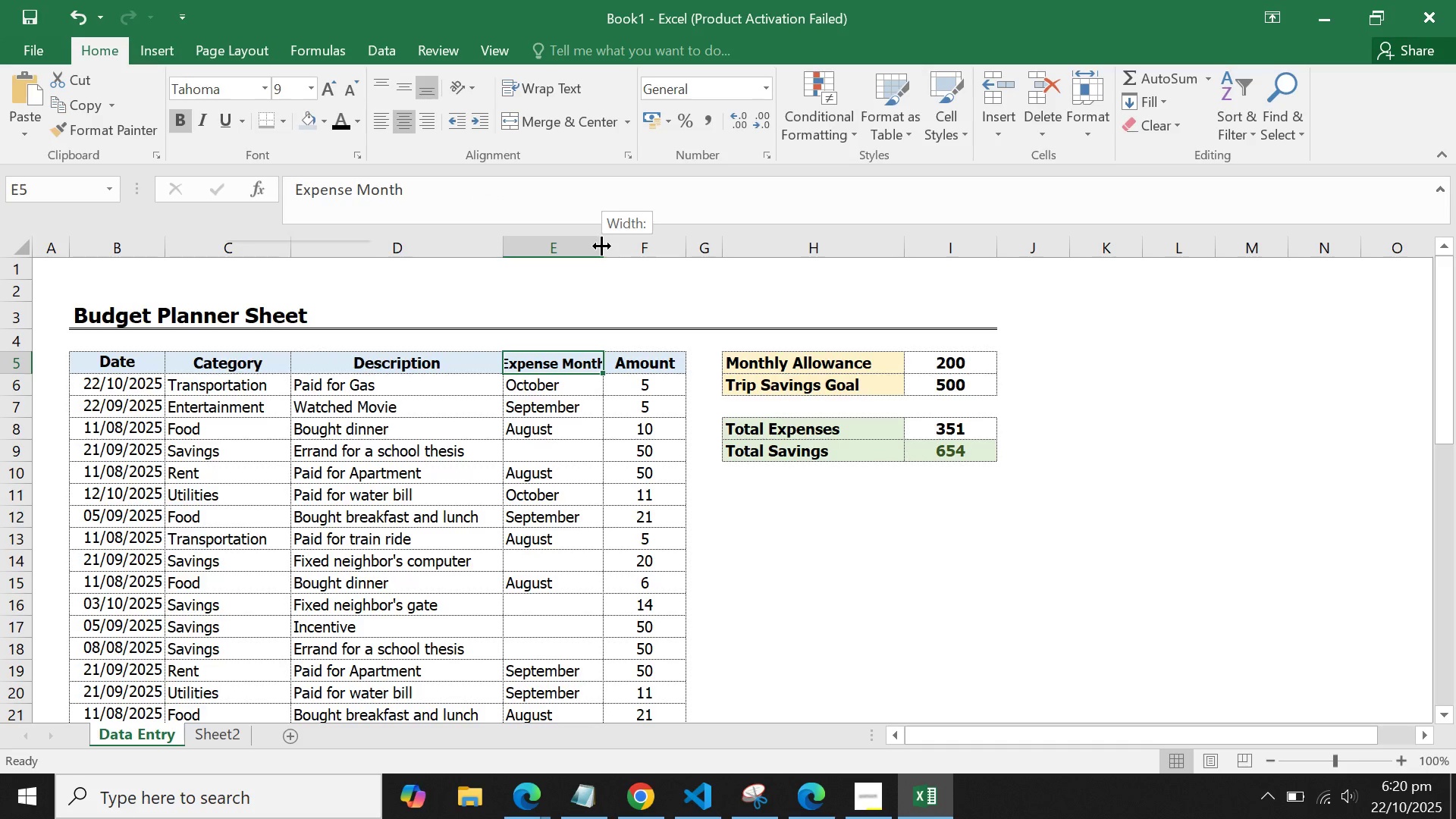 
double_click([601, 246])
 